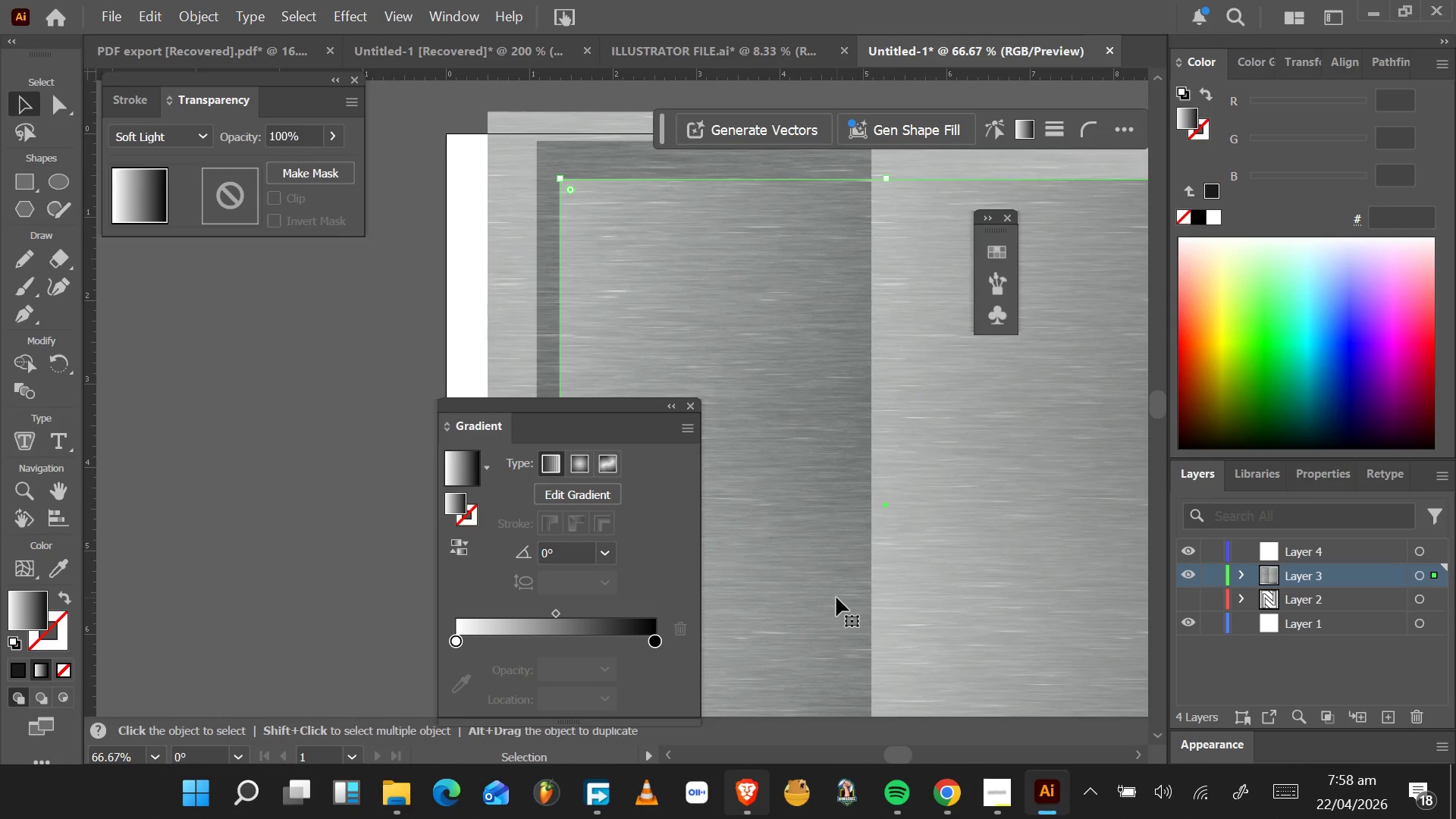 
key(Control+Z)
 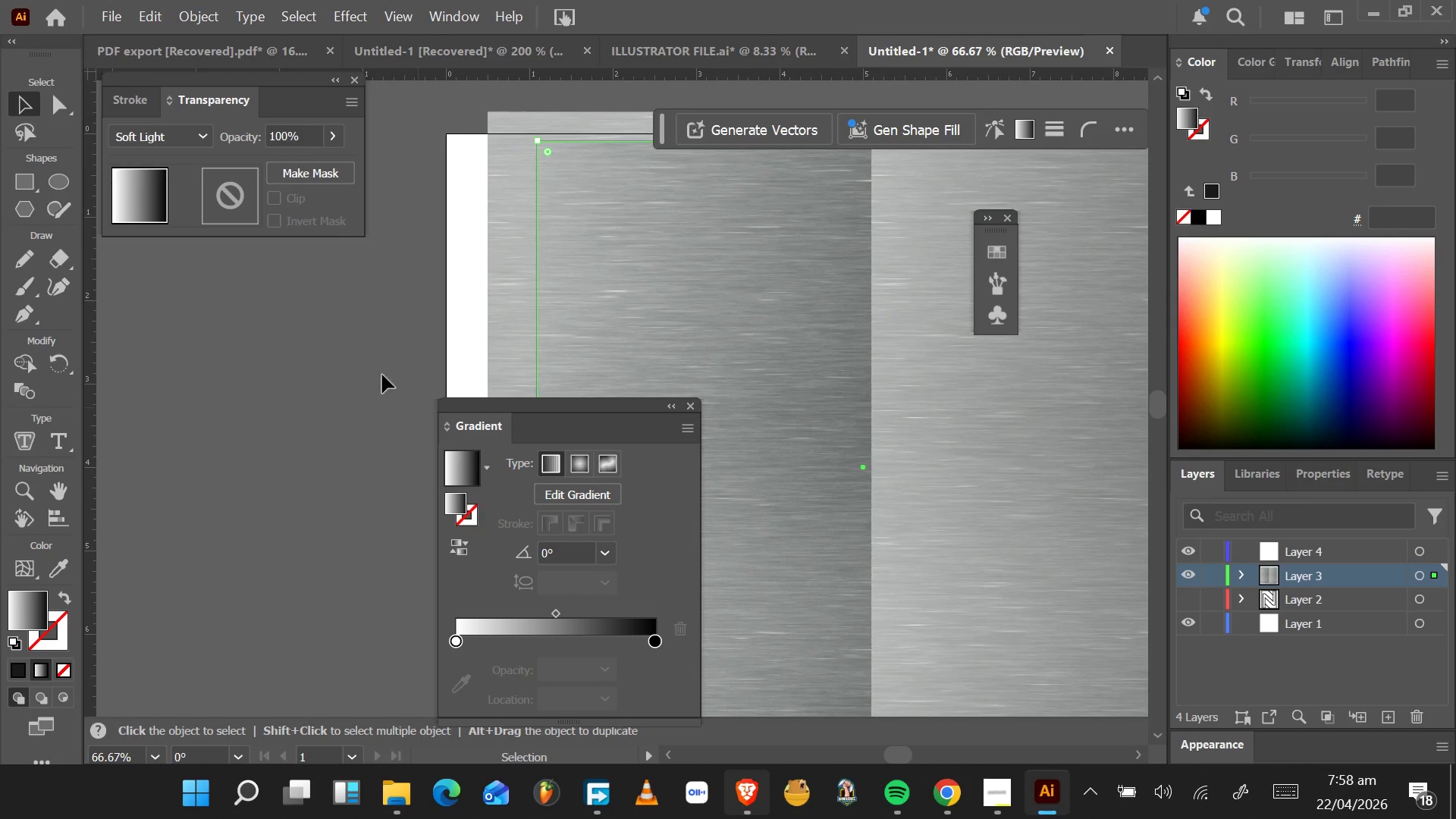 
left_click([174, 133])
 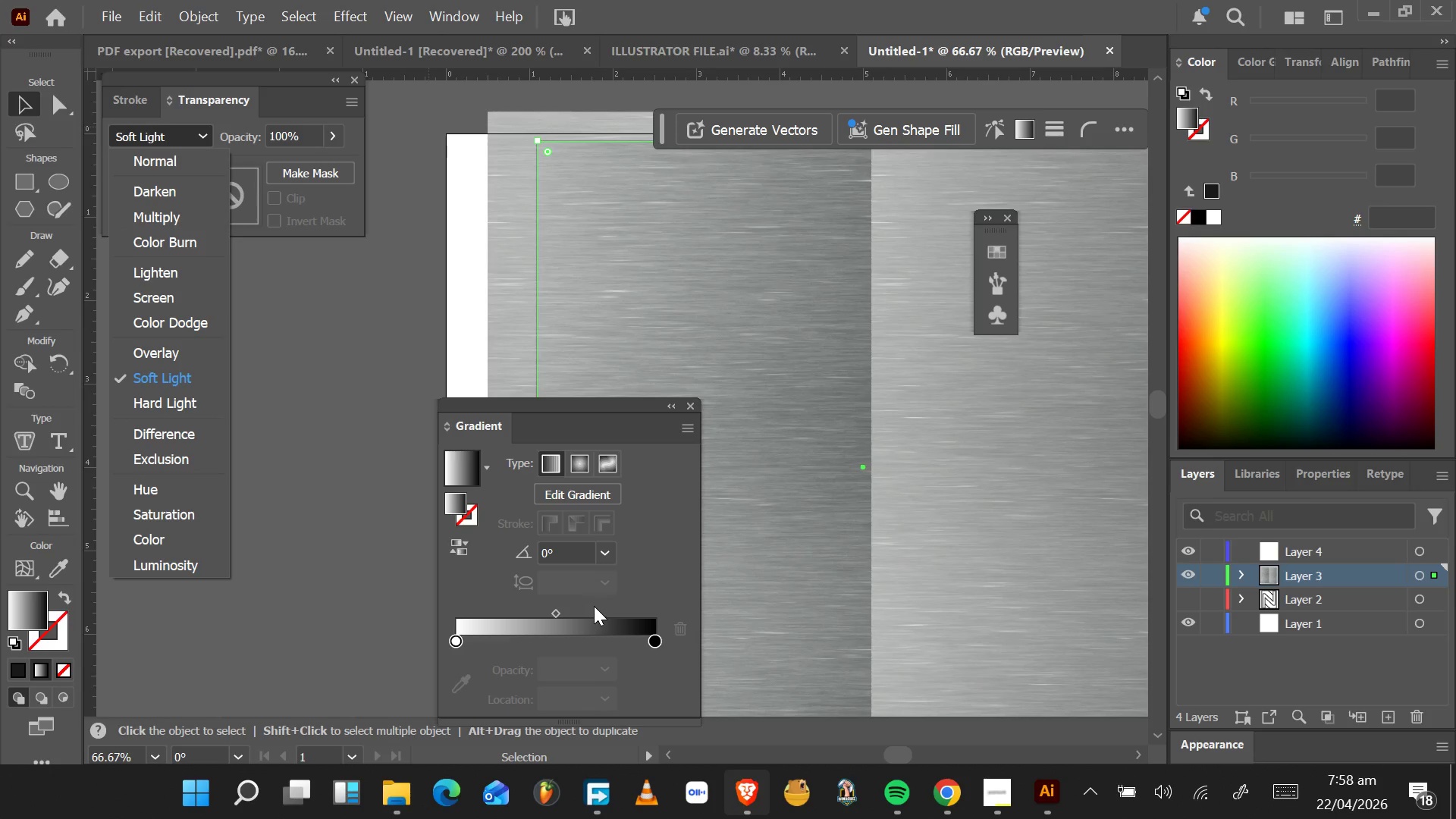 
left_click_drag(start_coordinate=[654, 641], to_coordinate=[603, 642])
 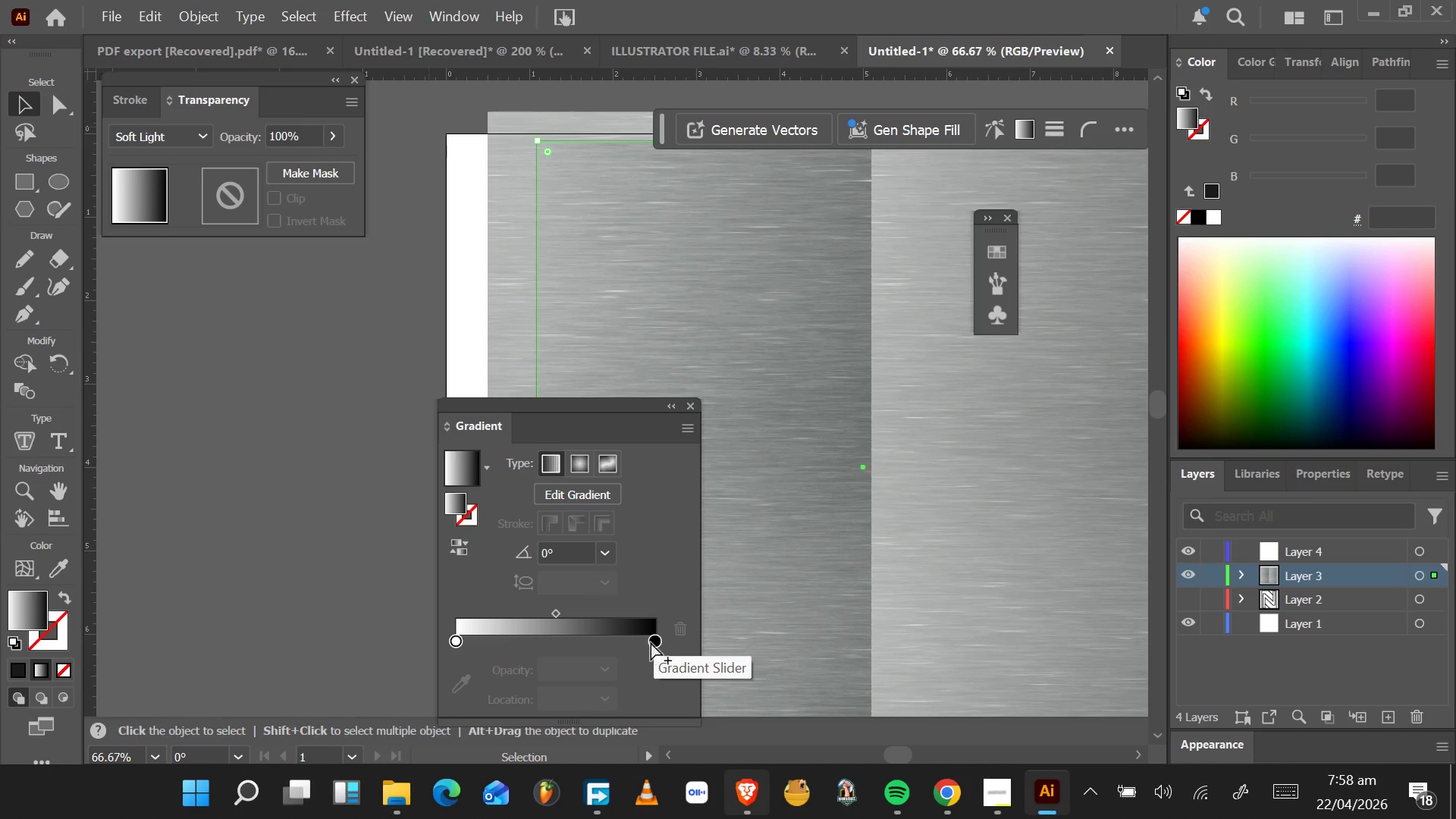 
left_click_drag(start_coordinate=[651, 642], to_coordinate=[577, 639])
 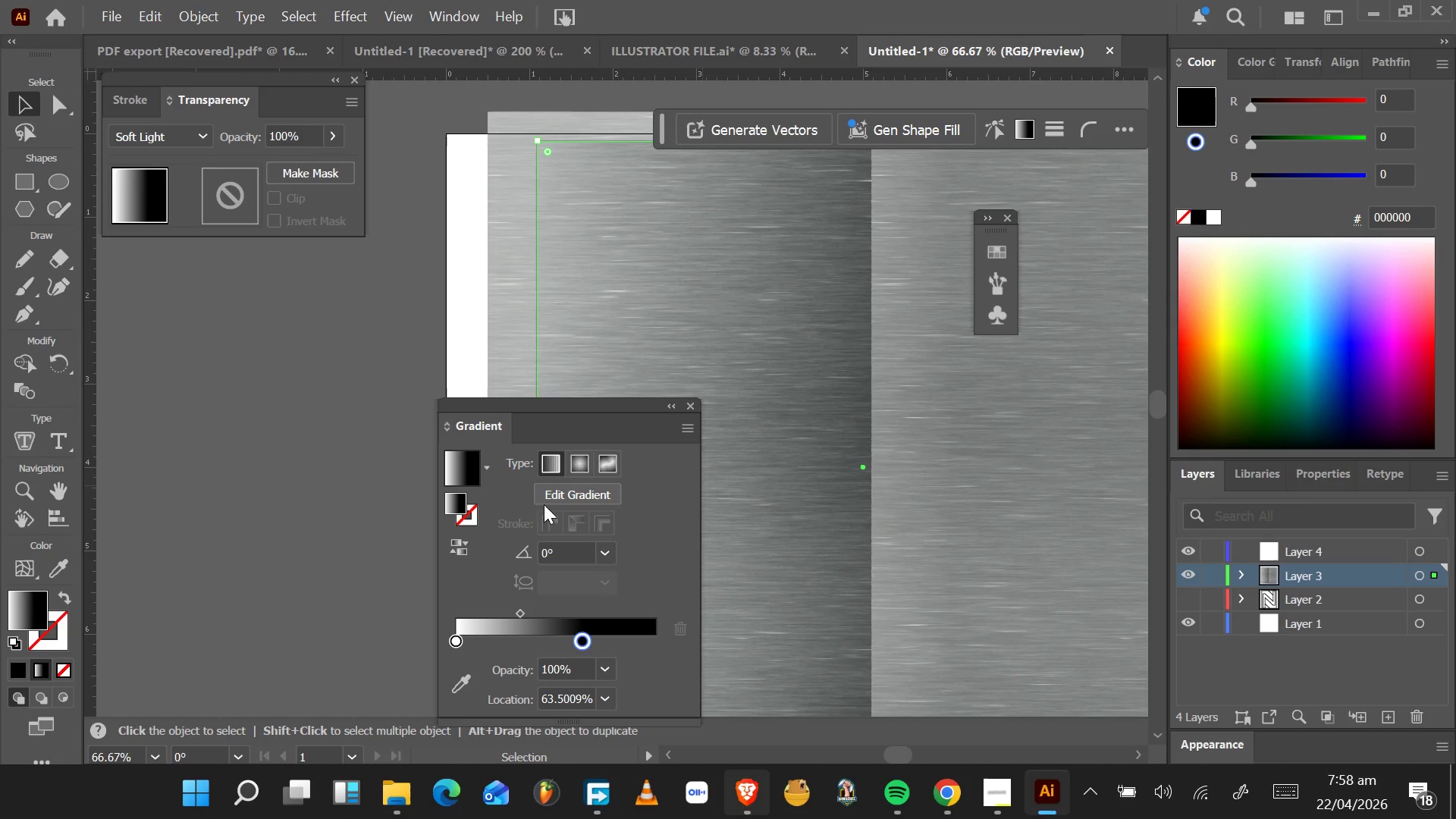 
wait(5.09)
 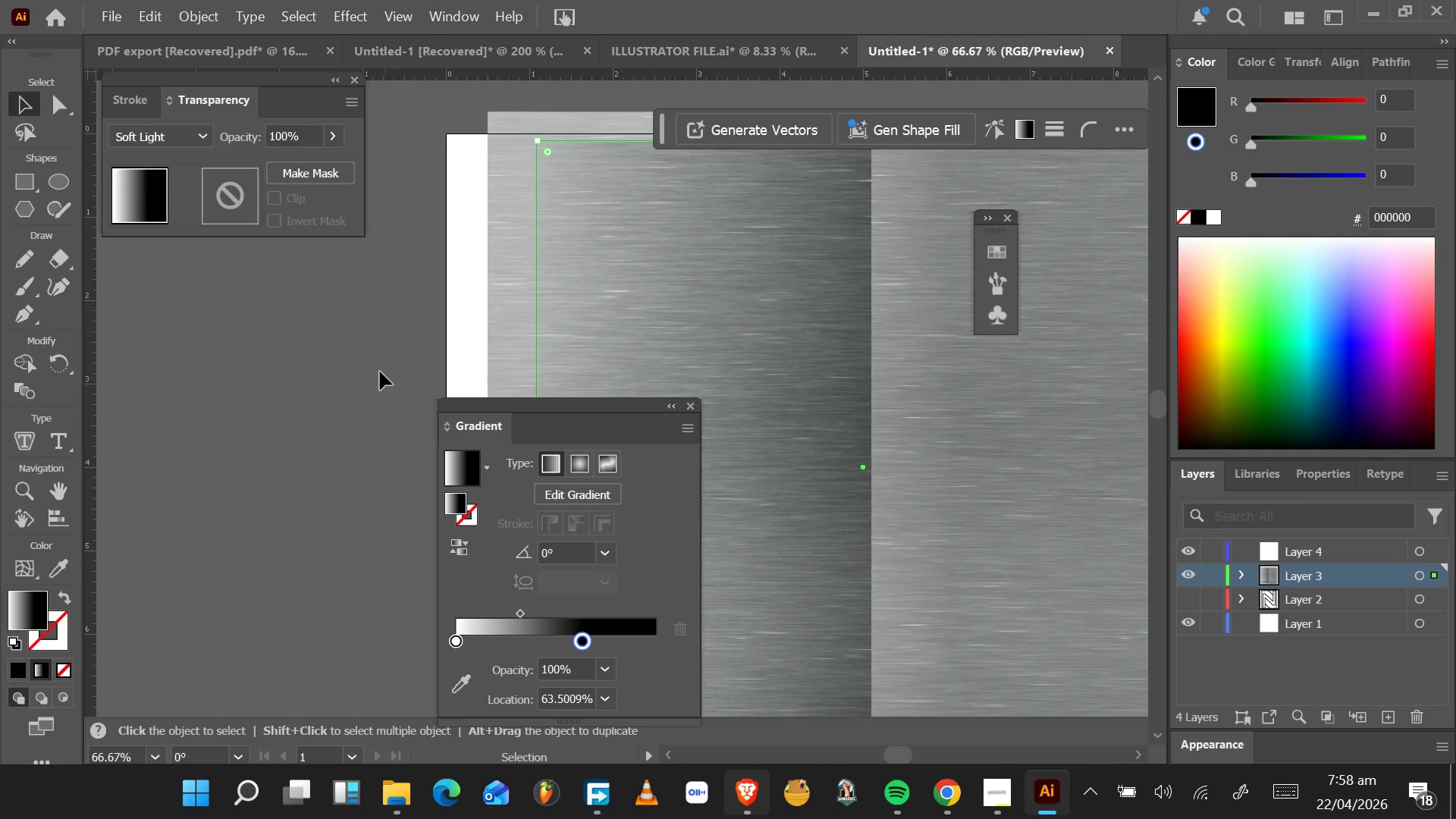 
hold_key(key=AltLeft, duration=0.31)
scroll: coordinate [400, 350], scroll_direction: down, amount: 3.0
 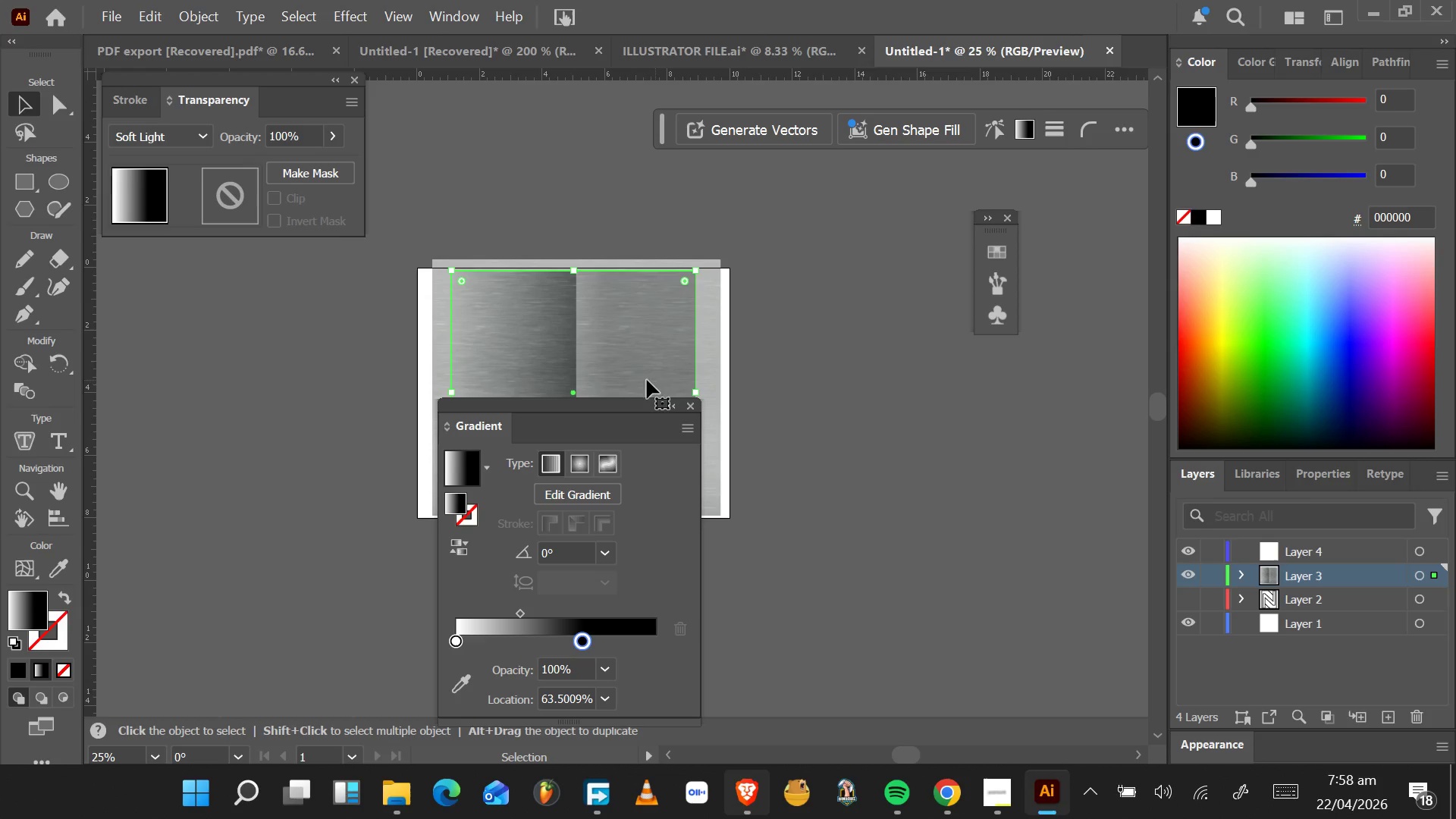 
hold_key(key=AltLeft, duration=0.59)
scroll: coordinate [591, 369], scroll_direction: up, amount: 2.0
 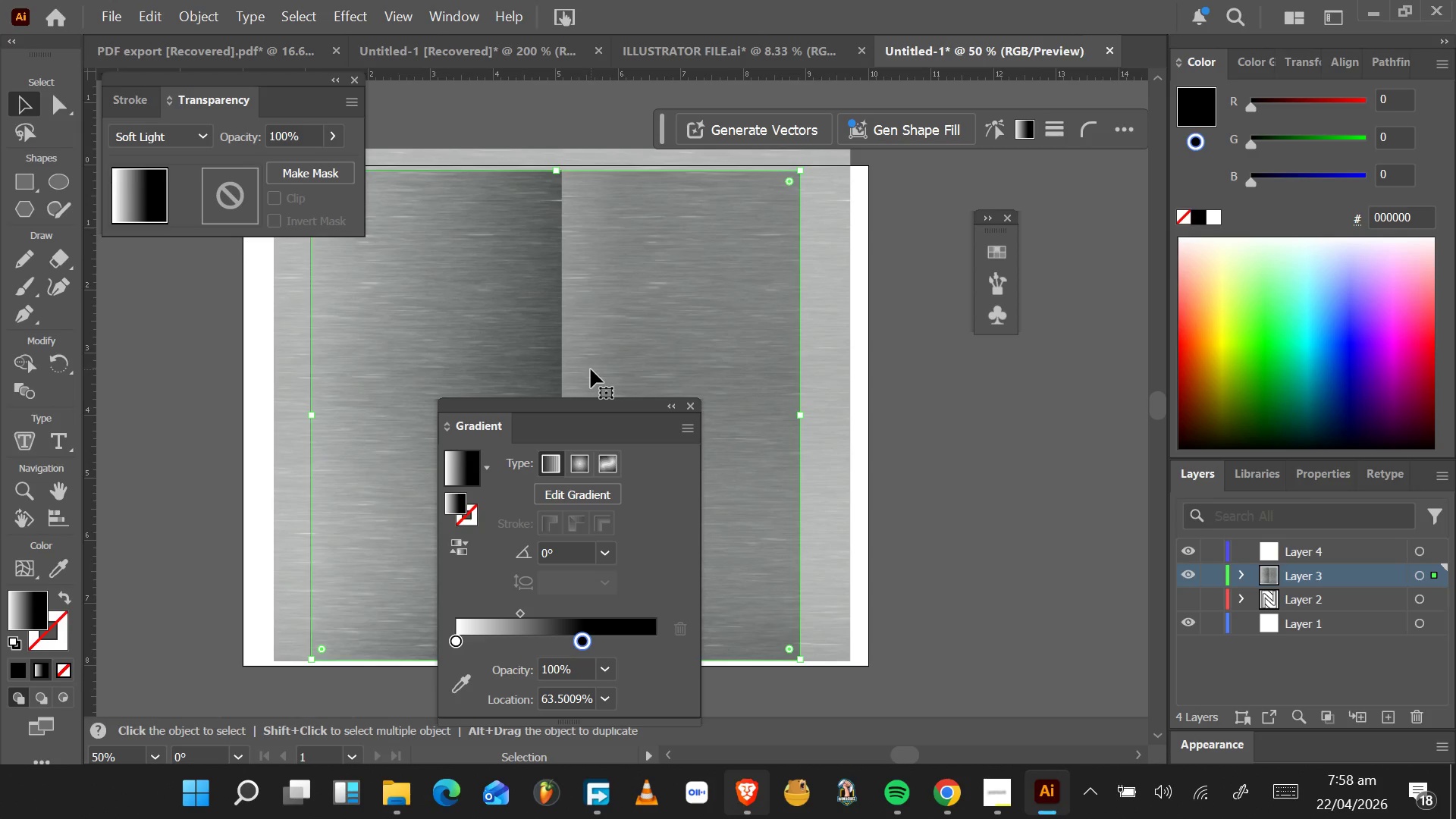 
left_click([591, 369])
 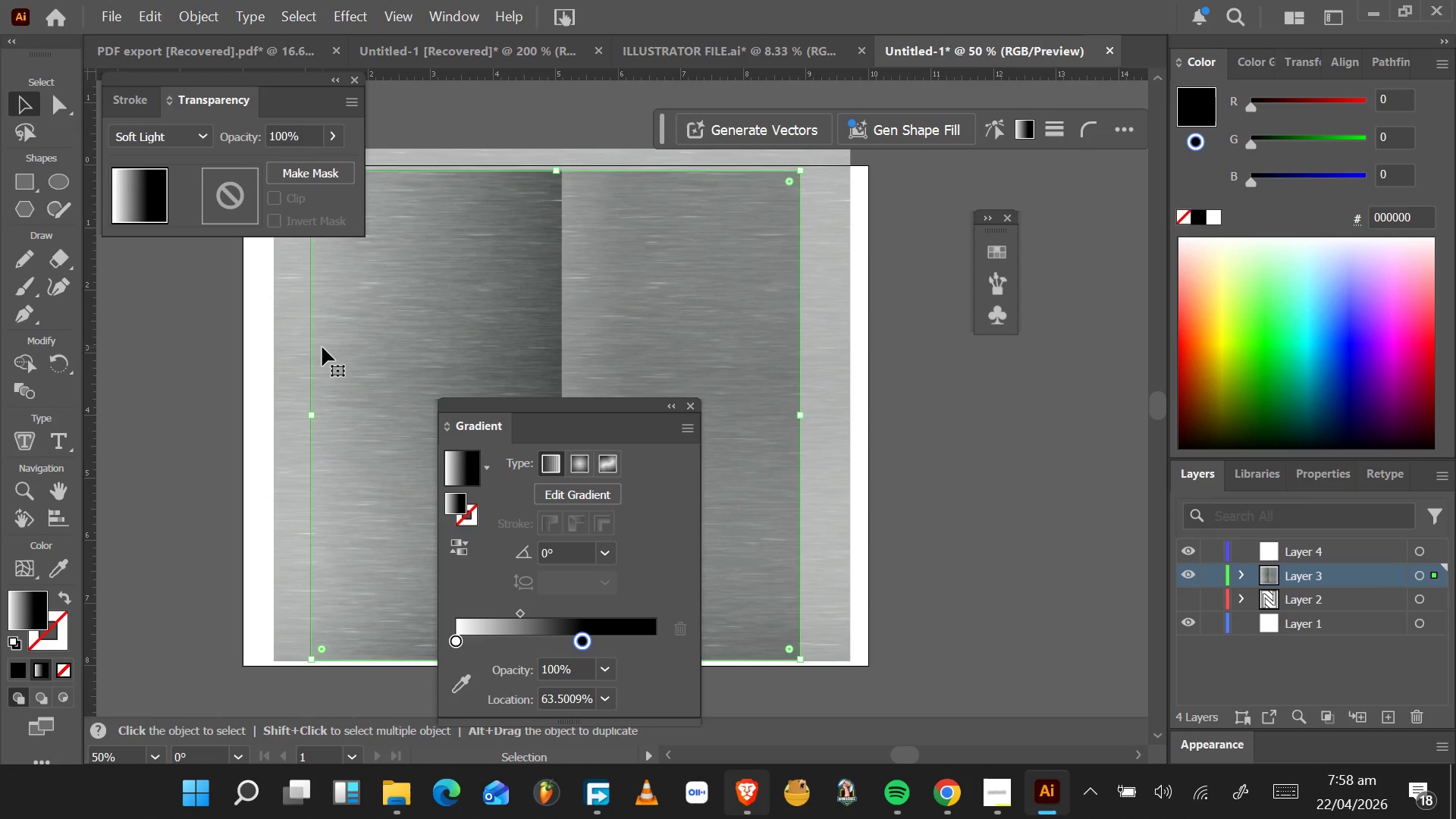 
wait(5.58)
 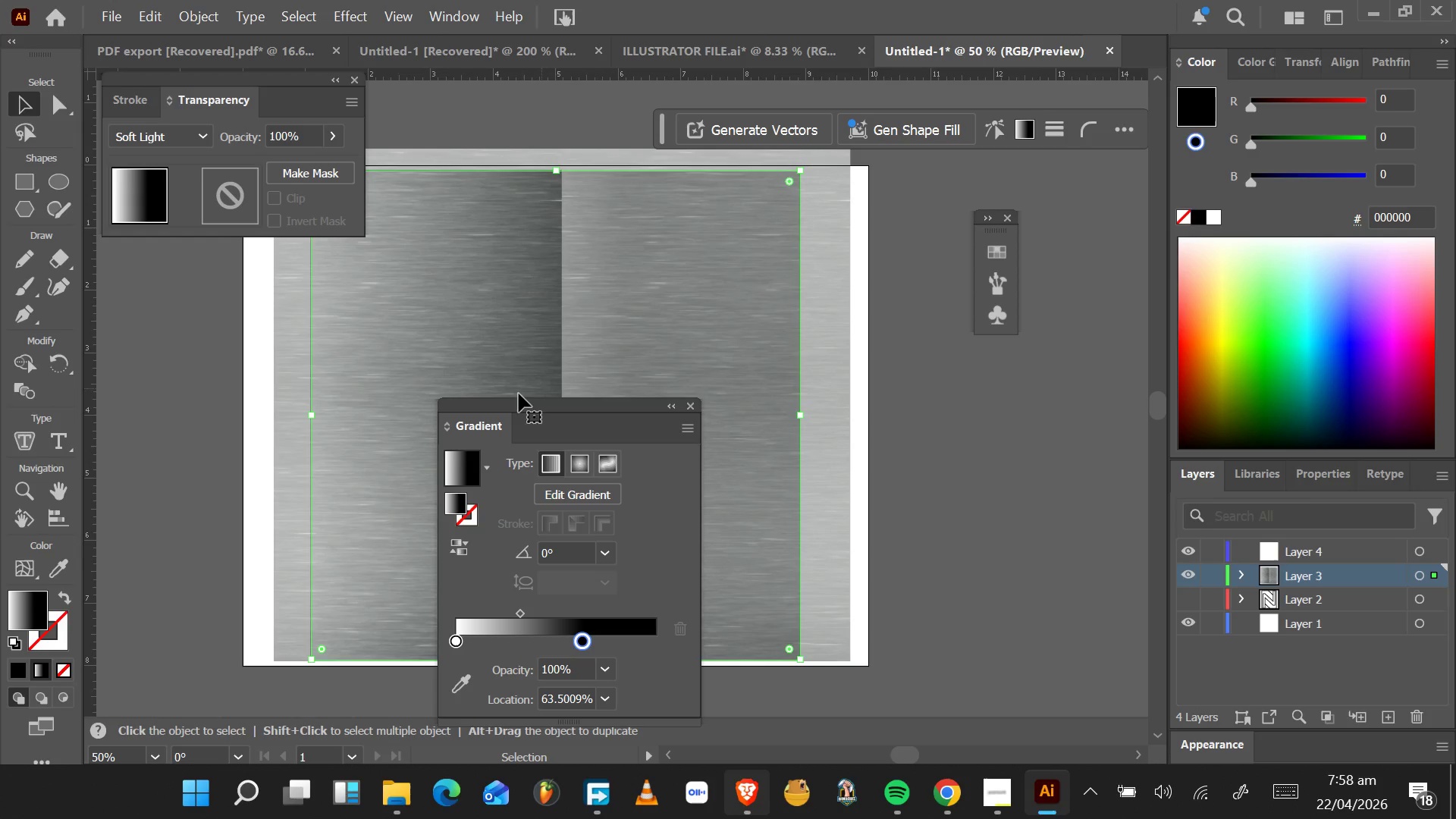 
left_click_drag(start_coordinate=[361, 566], to_coordinate=[80, 608])
 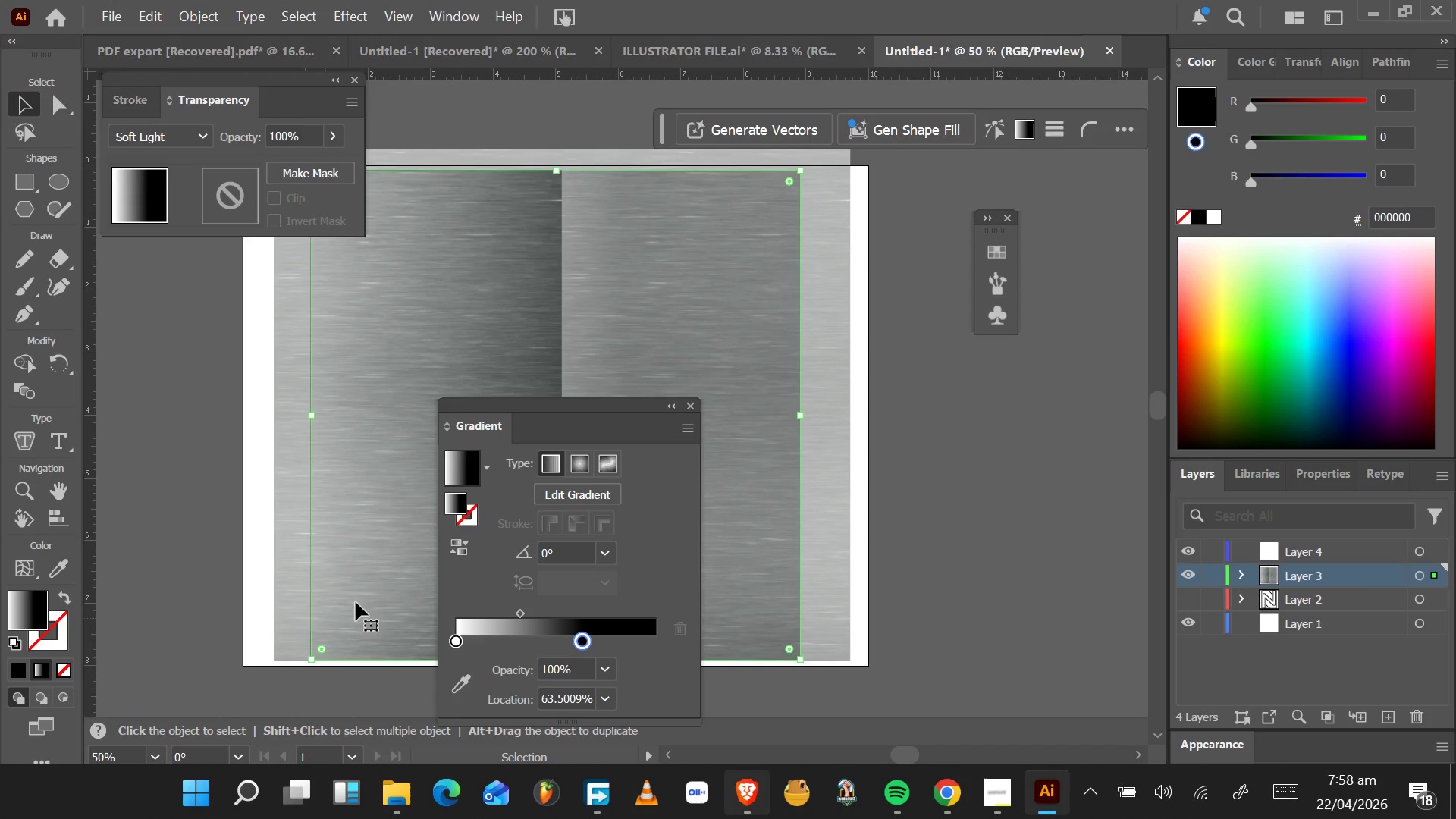 
left_click_drag(start_coordinate=[384, 576], to_coordinate=[880, 645])
 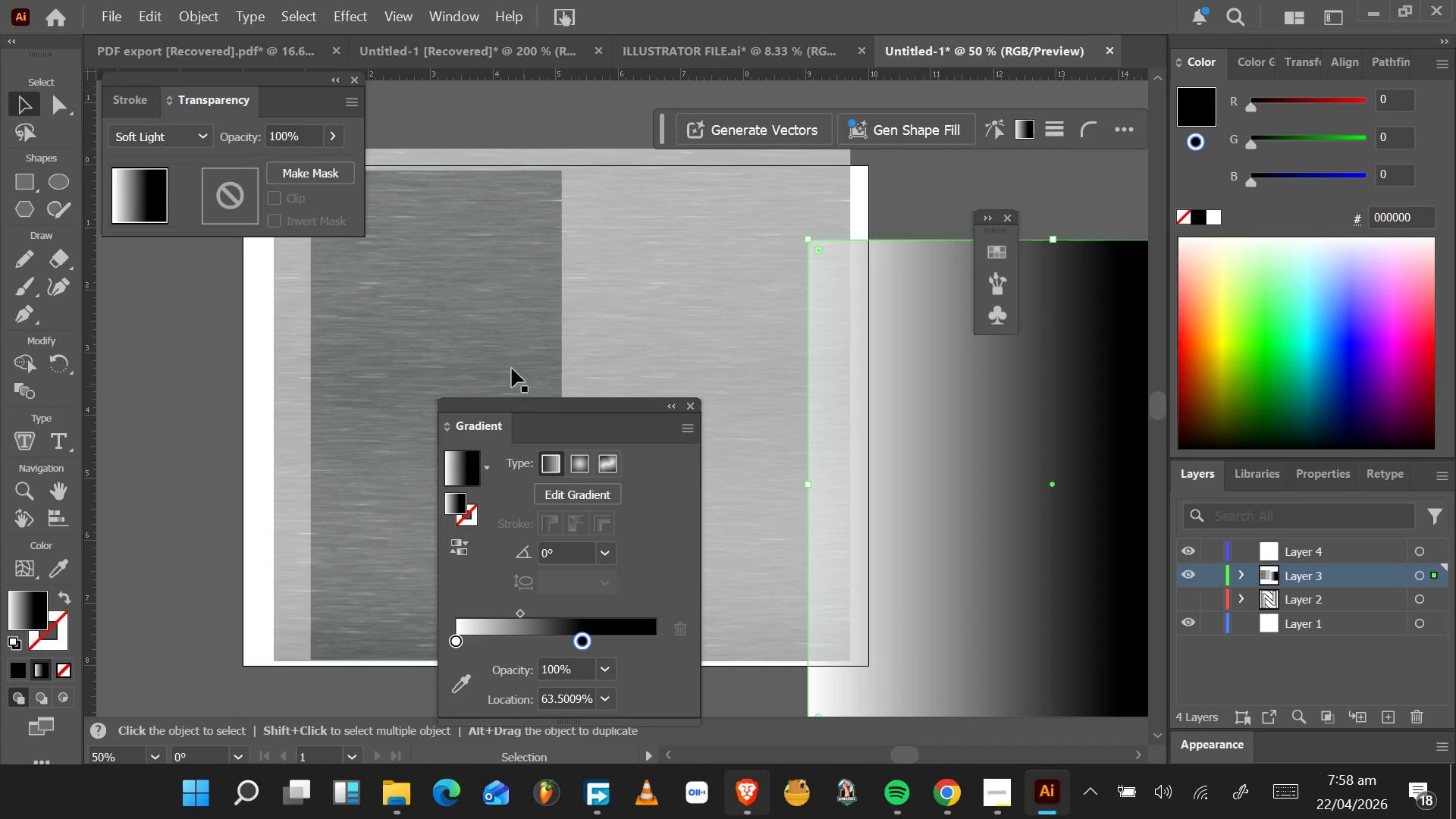 
left_click([503, 347])
 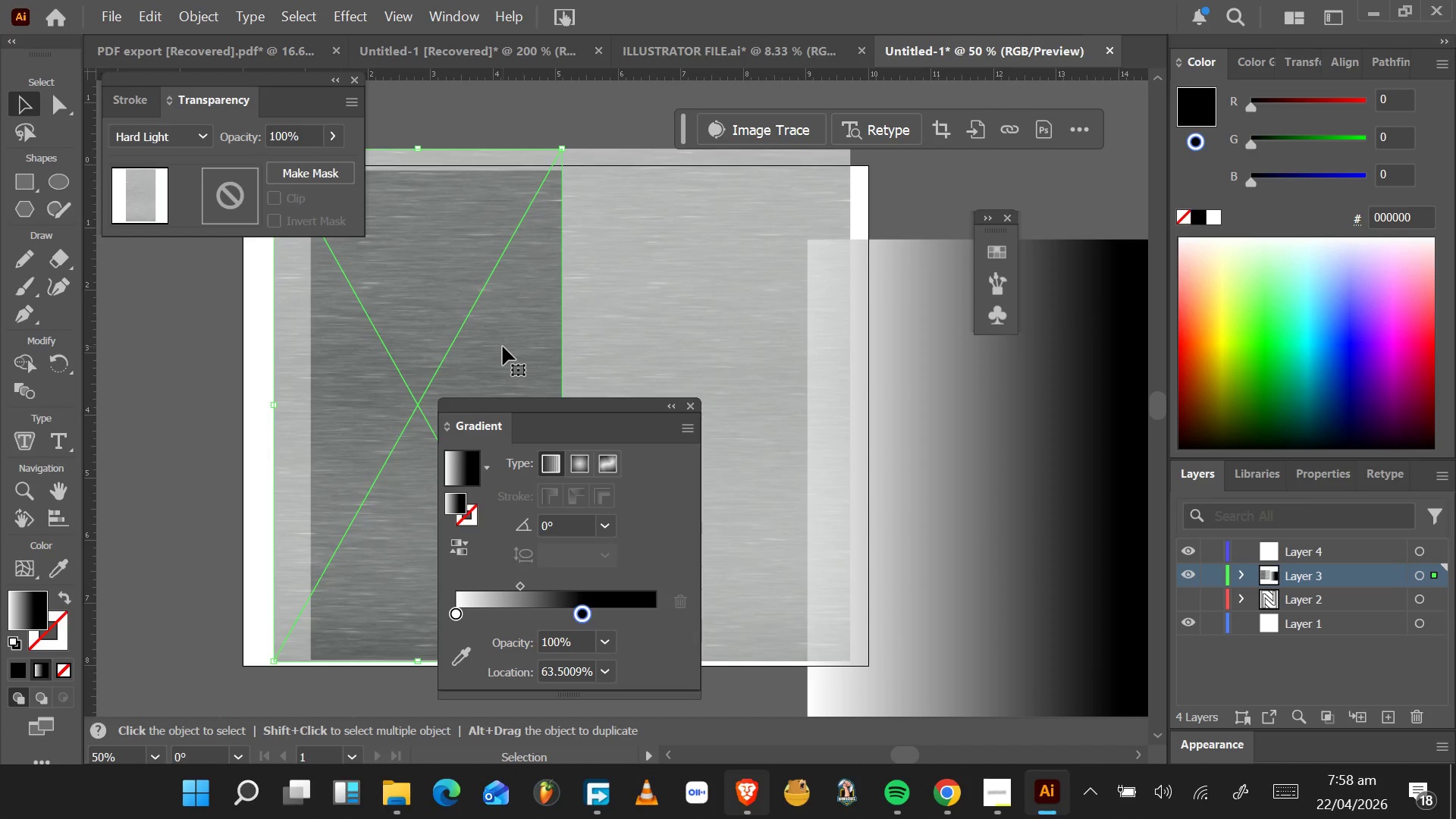 
left_click_drag(start_coordinate=[503, 347], to_coordinate=[491, 444])
 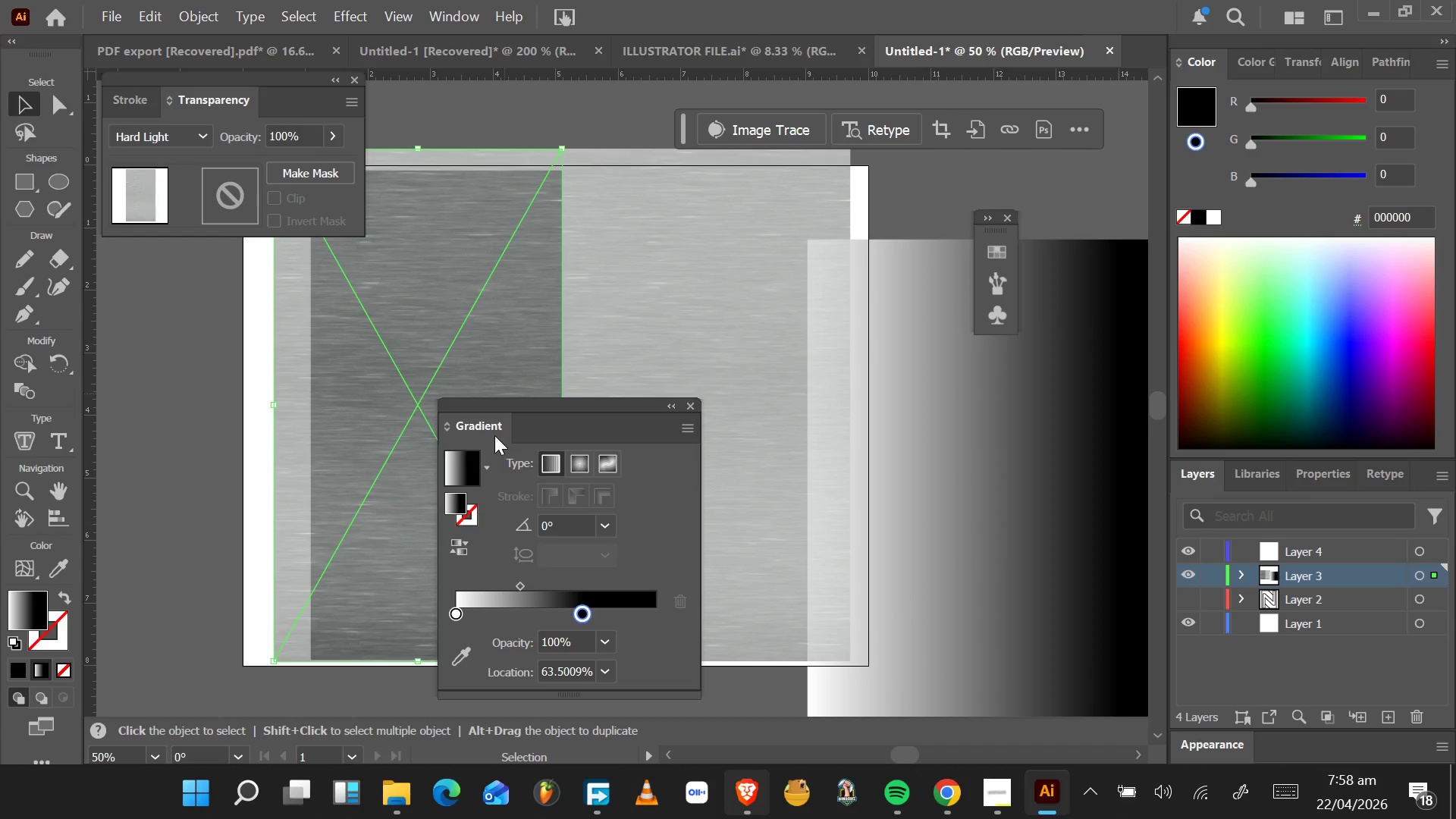 
key(Control+Z)
 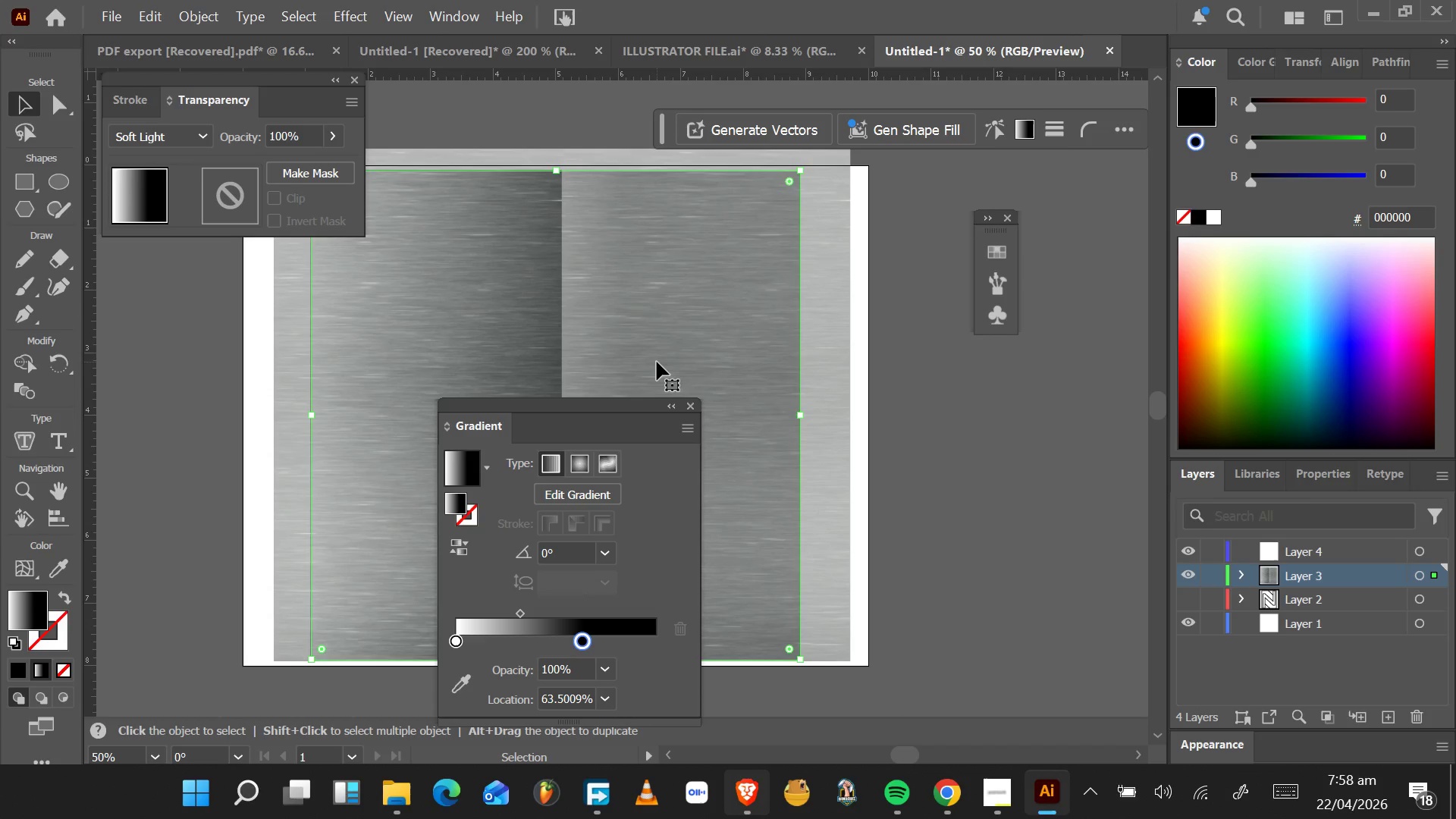 
left_click([657, 360])
 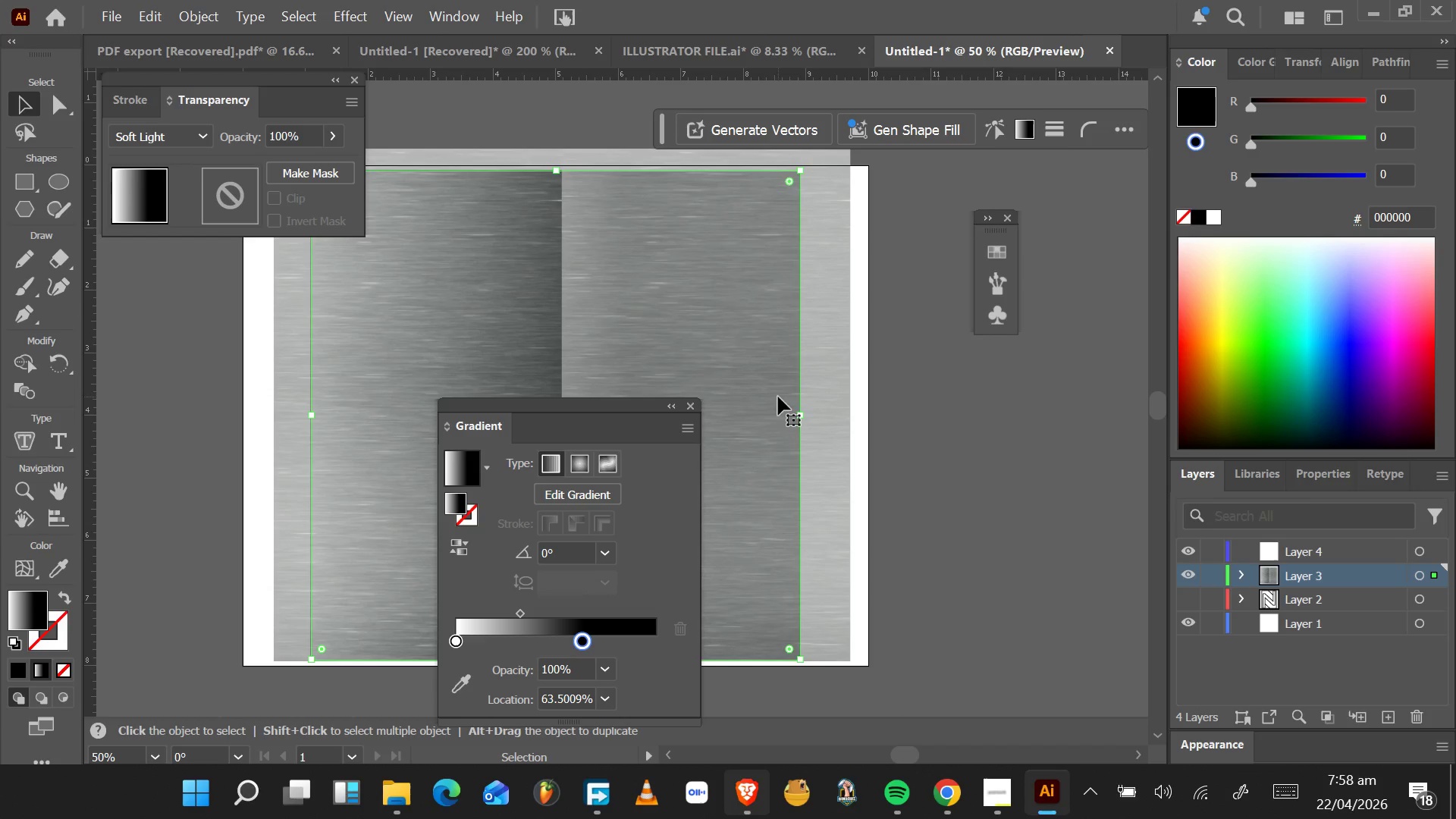 
left_click_drag(start_coordinate=[684, 399], to_coordinate=[893, 491])
 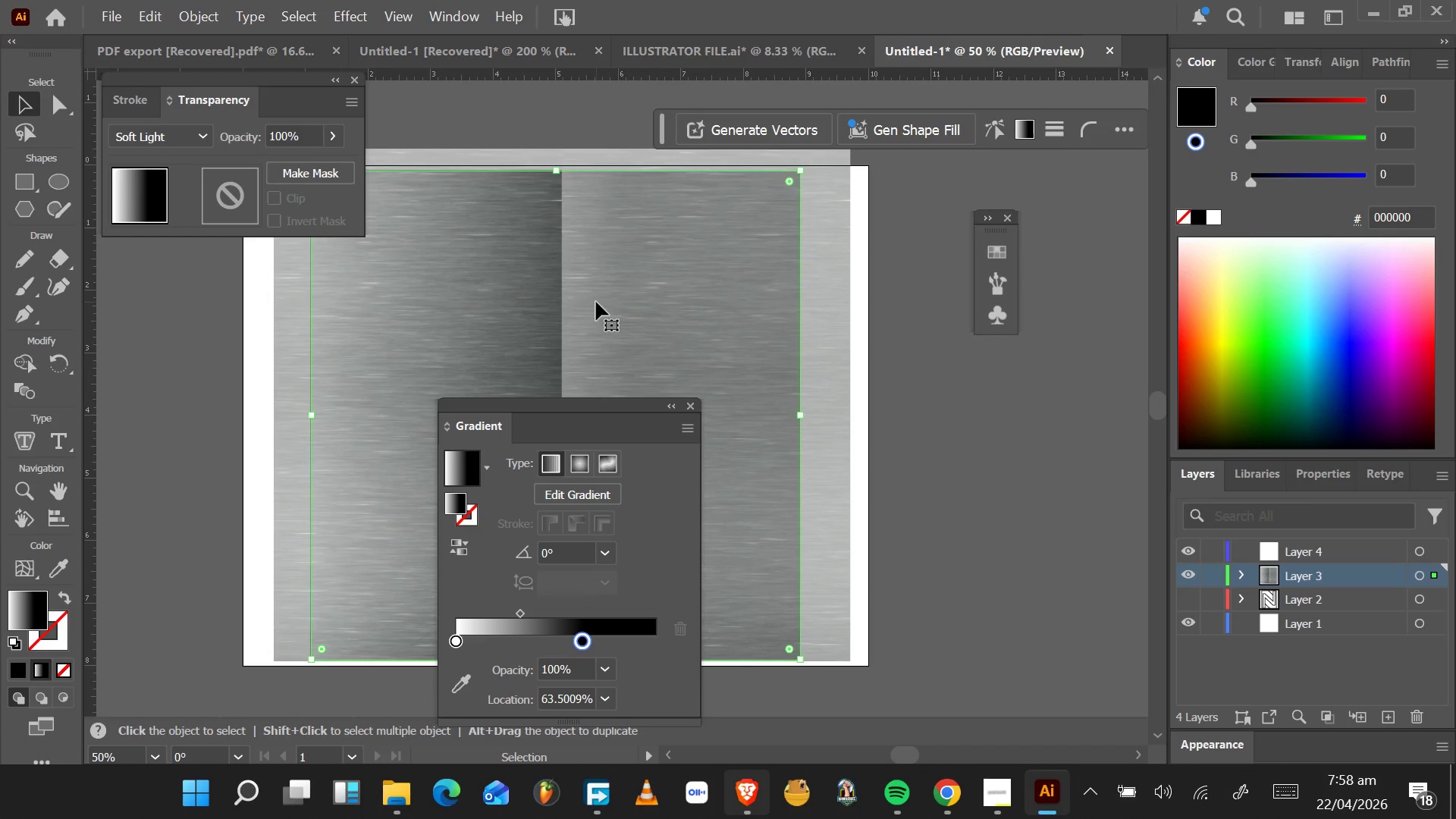 
left_click_drag(start_coordinate=[596, 302], to_coordinate=[995, 499])
 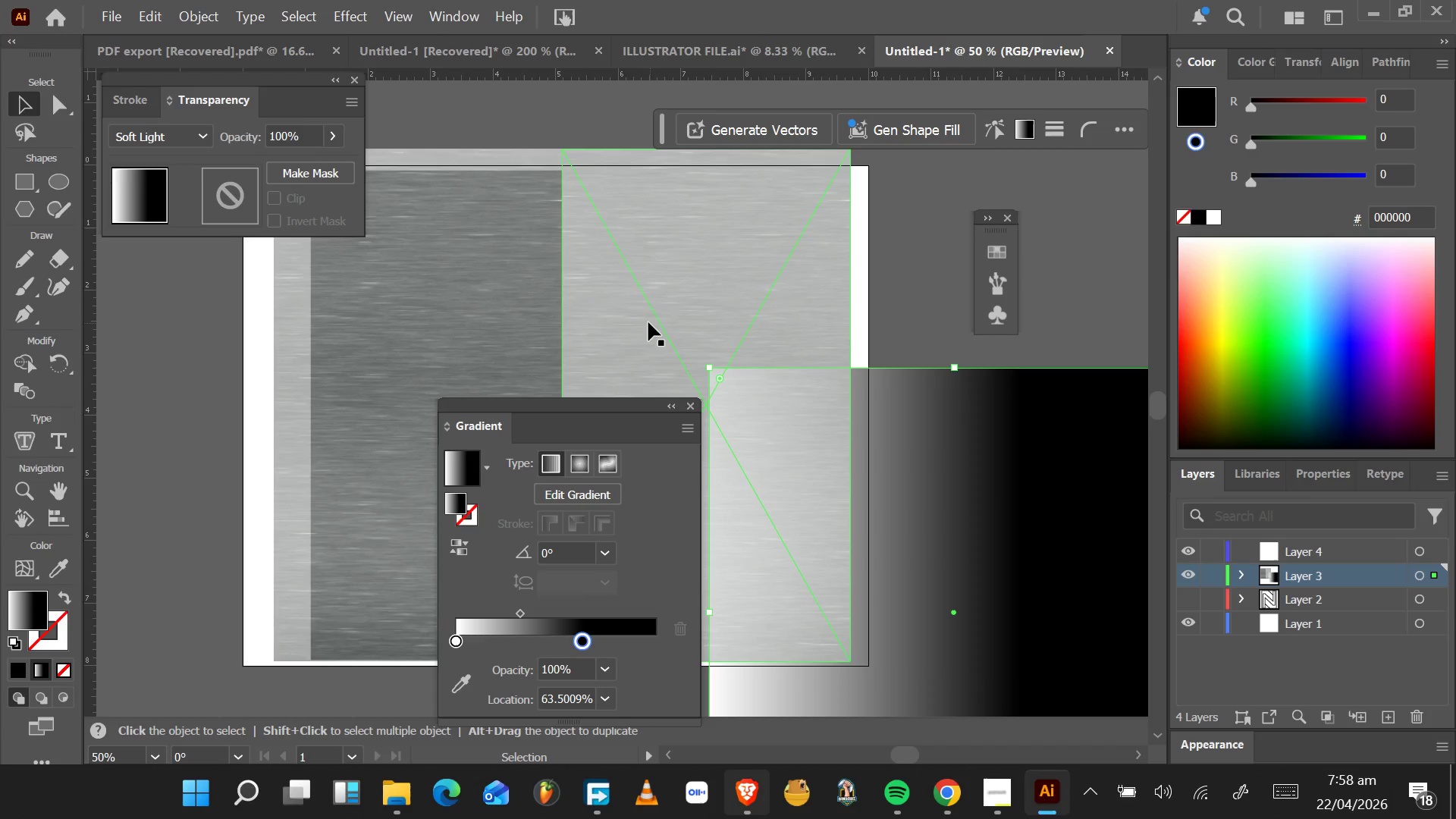 
left_click([648, 322])
 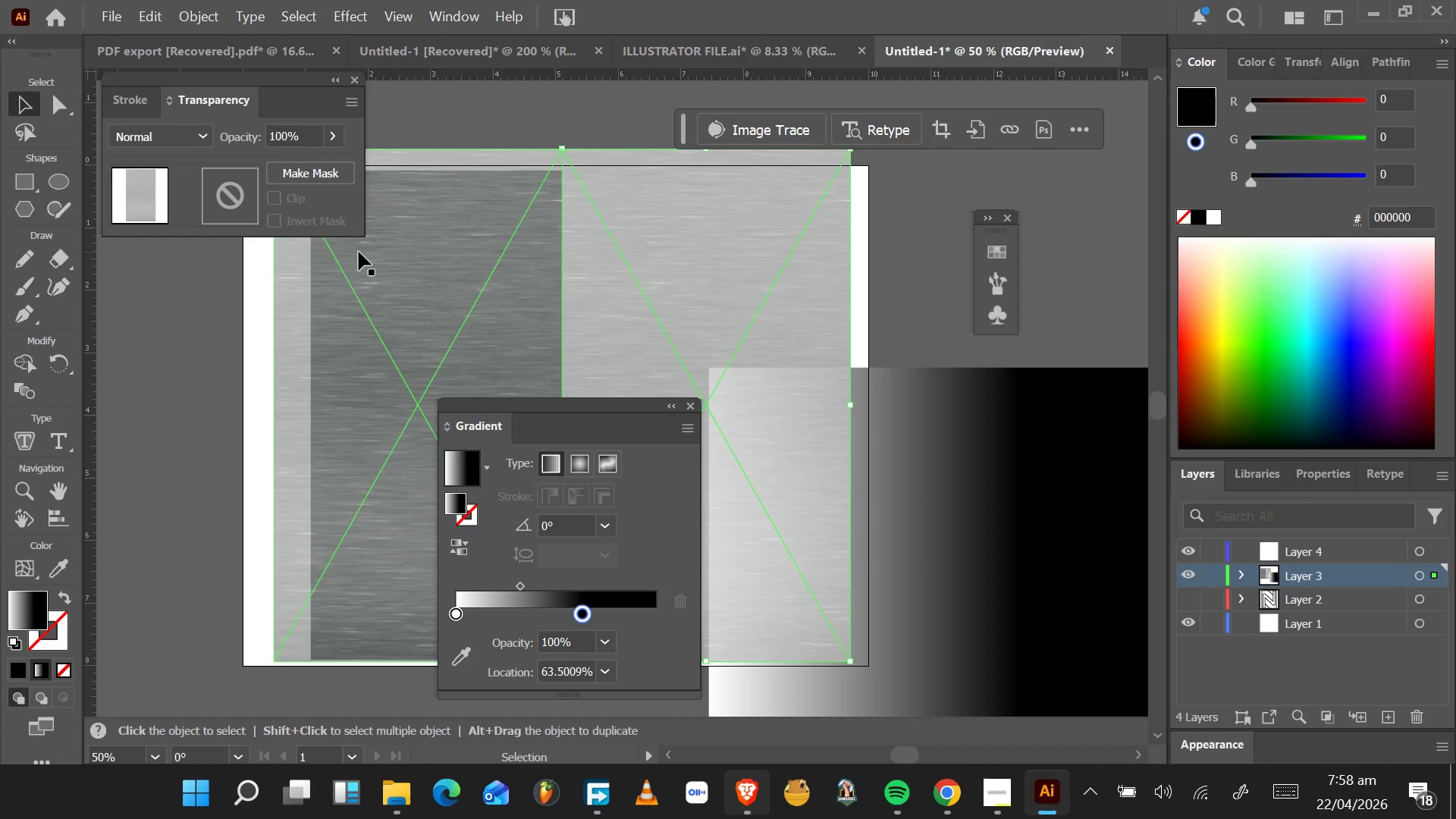 
left_click([375, 261])
 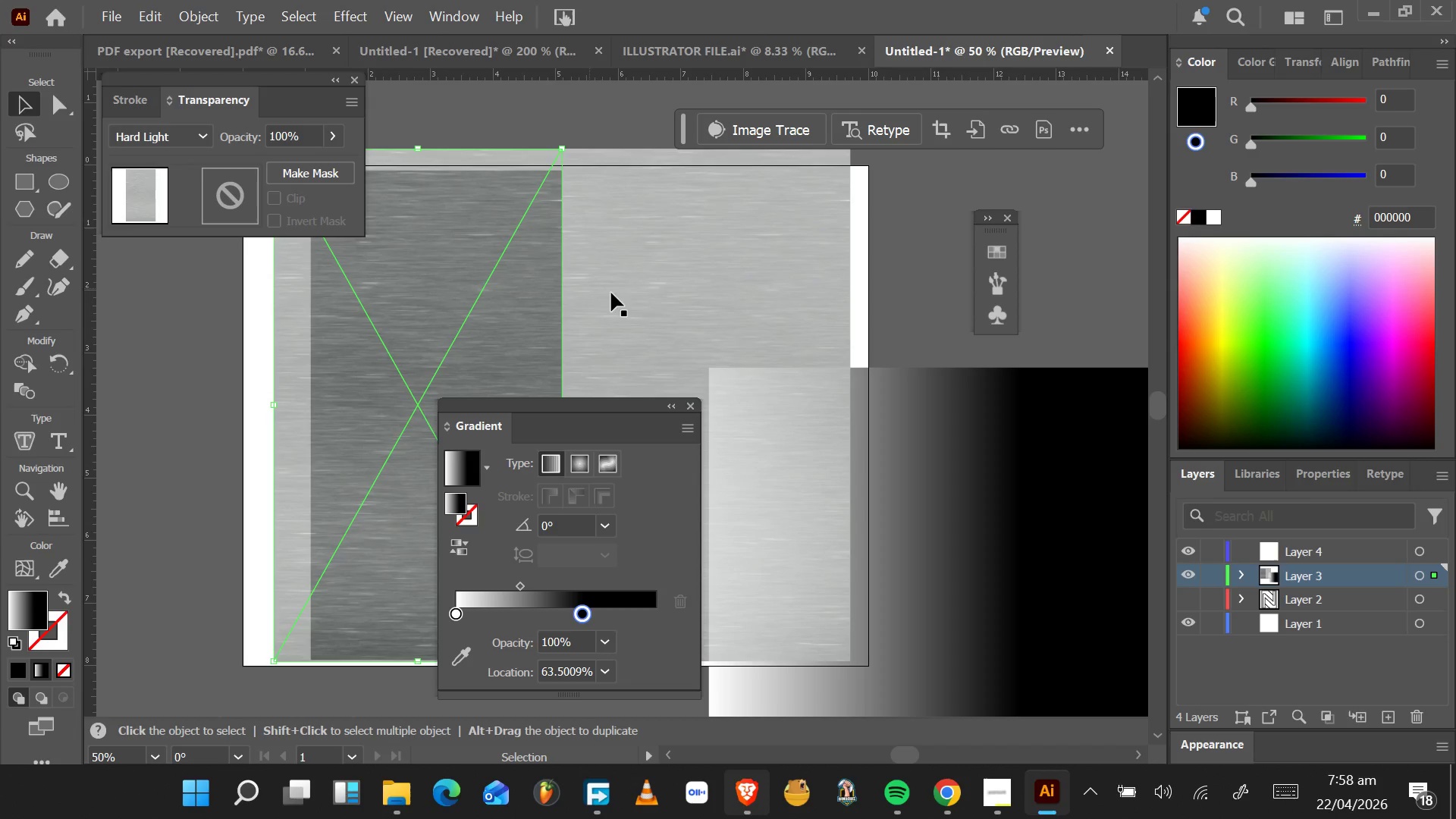 
left_click([657, 295])
 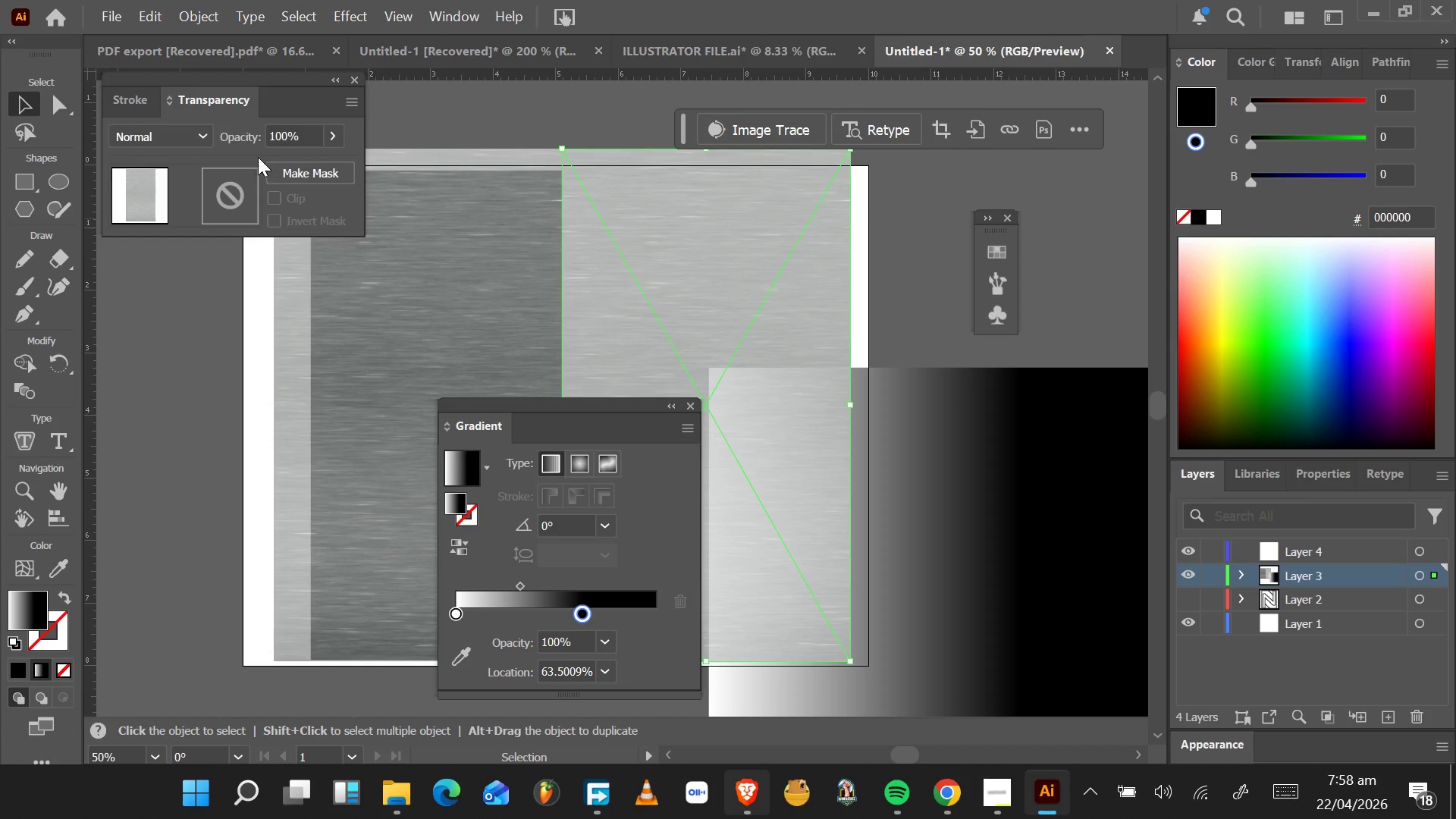 
left_click([174, 130])
 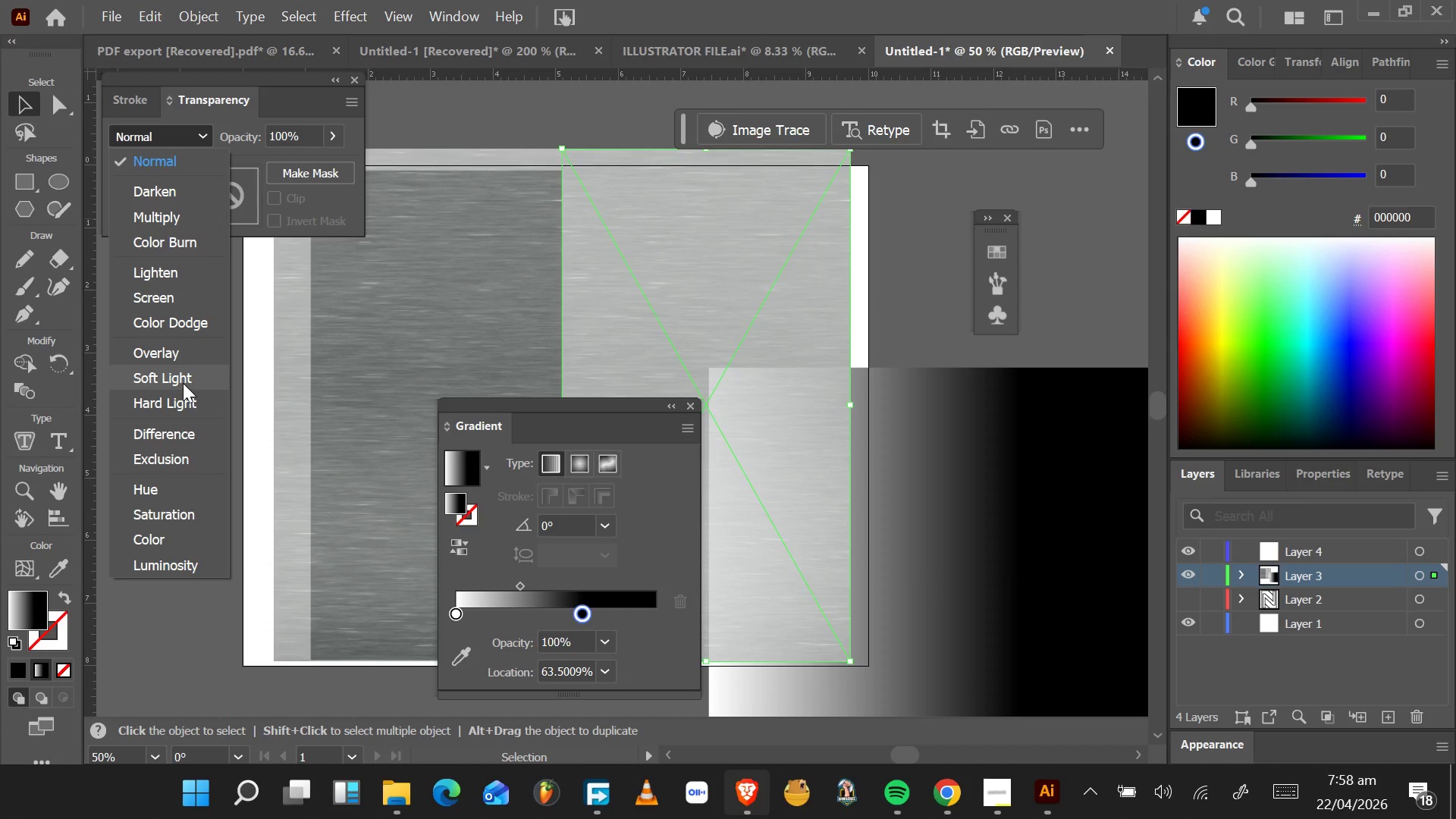 
left_click([182, 396])
 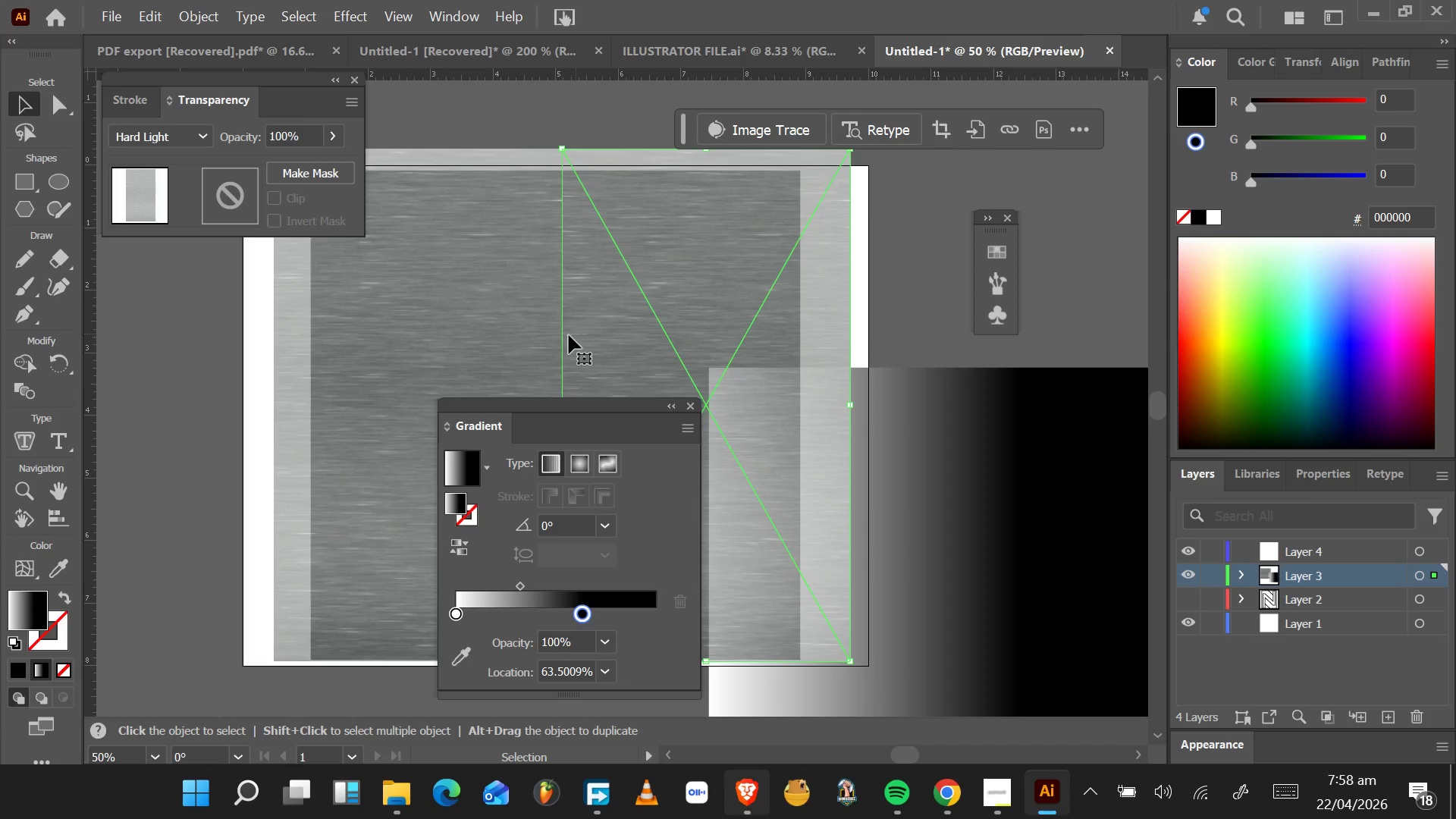 
hold_key(key=ShiftLeft, duration=0.69)
left_click([494, 335])
 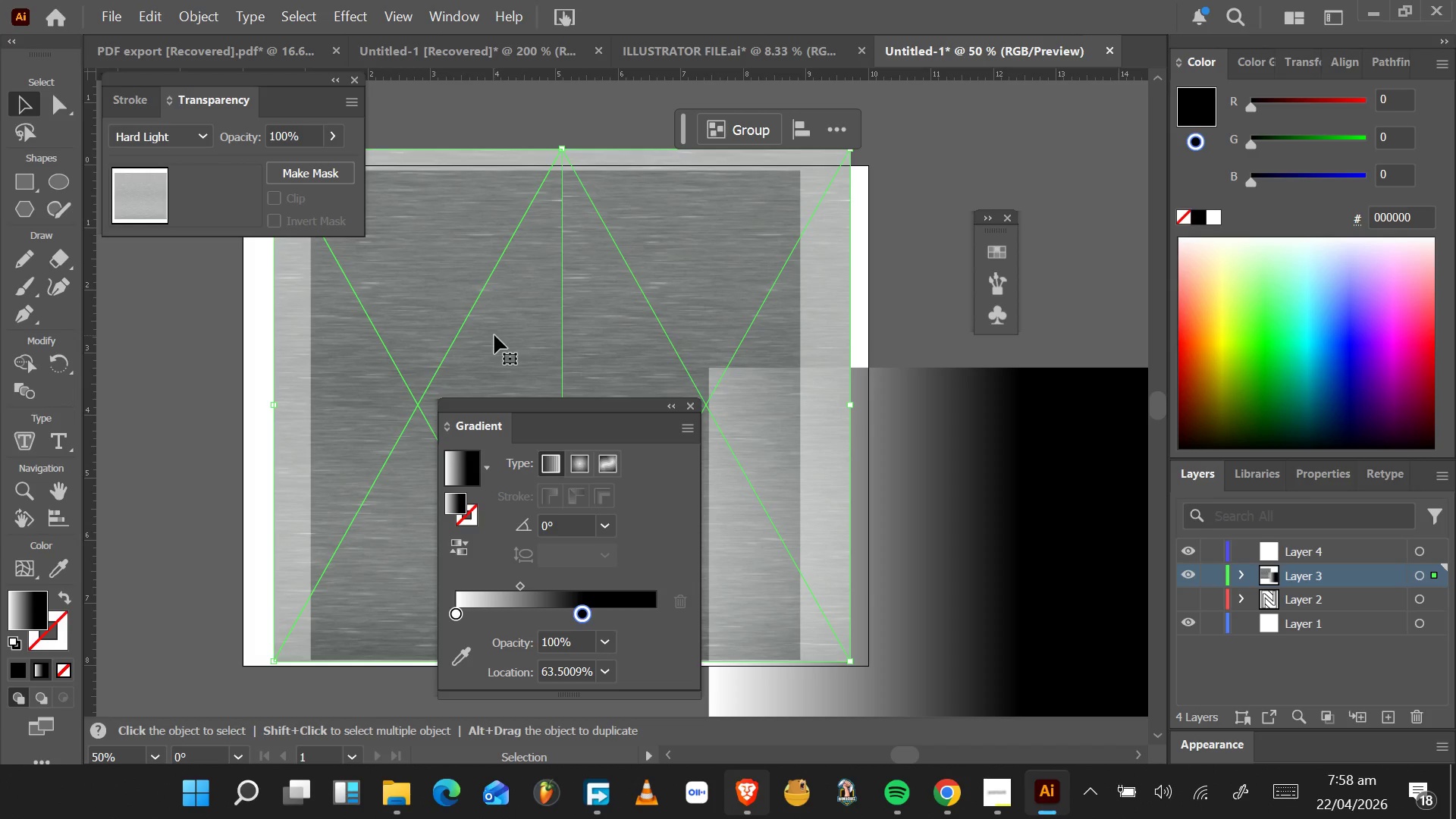 
right_click([501, 338])
 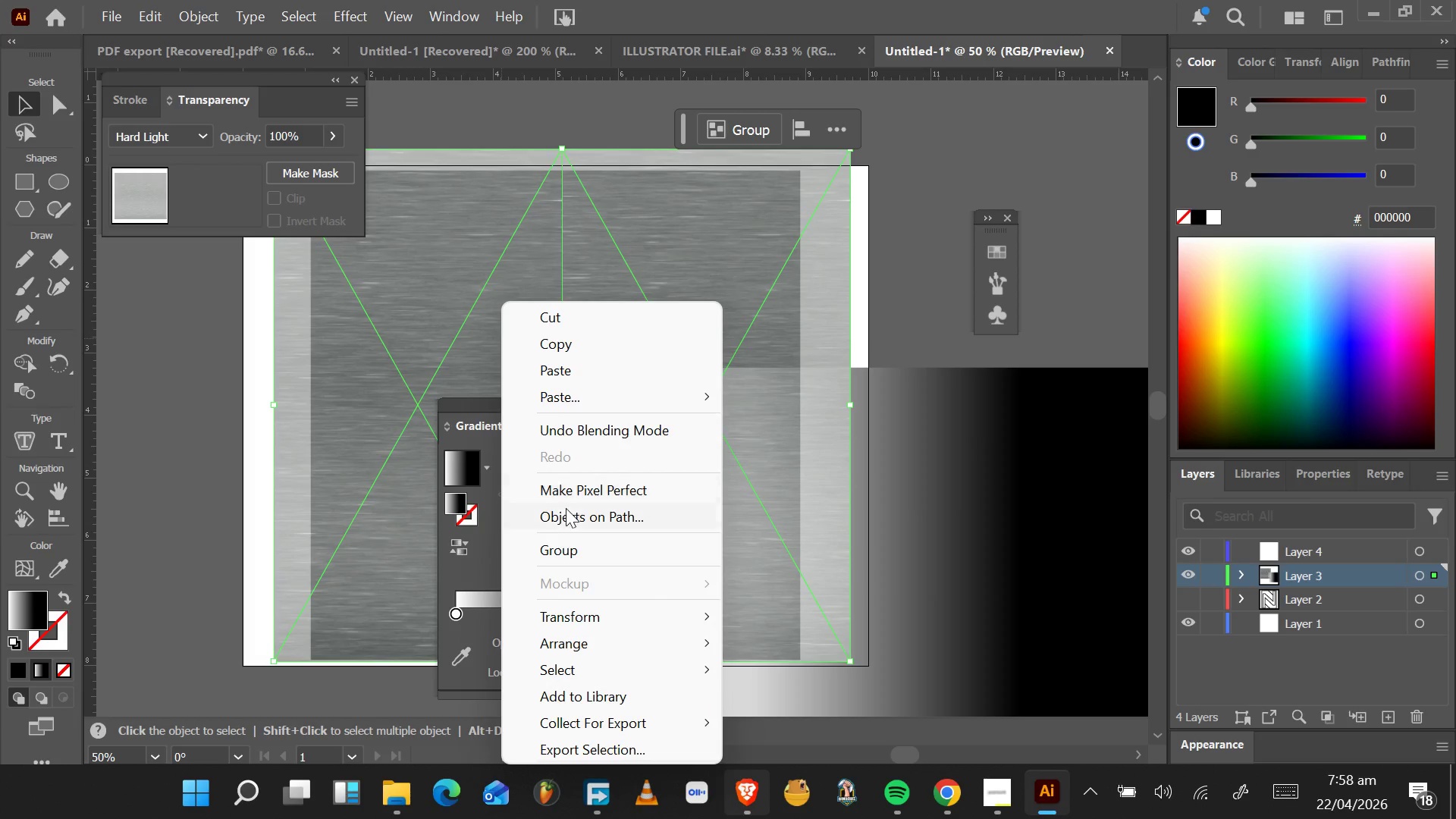 
left_click([564, 553])
 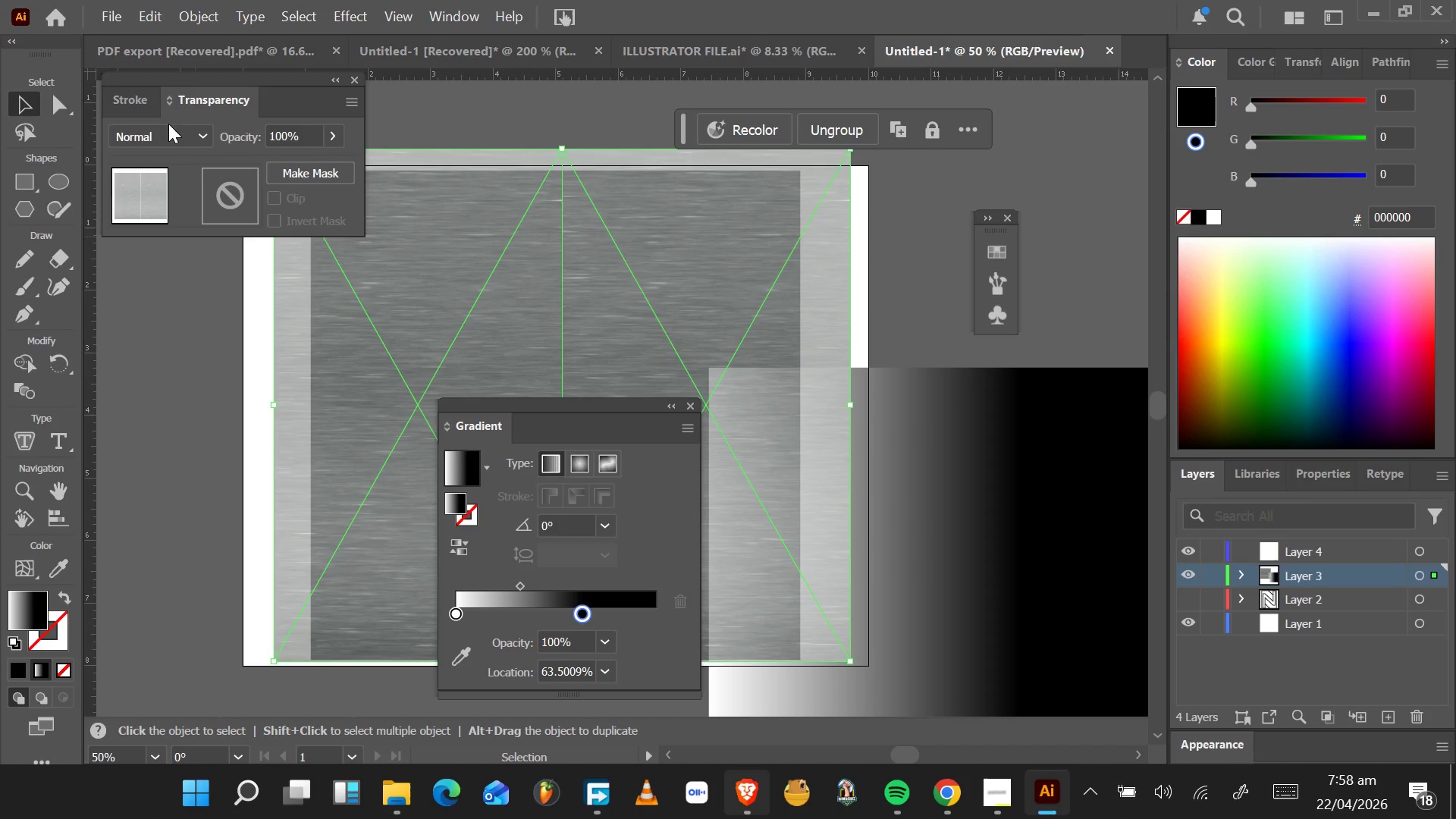 
left_click([166, 132])
 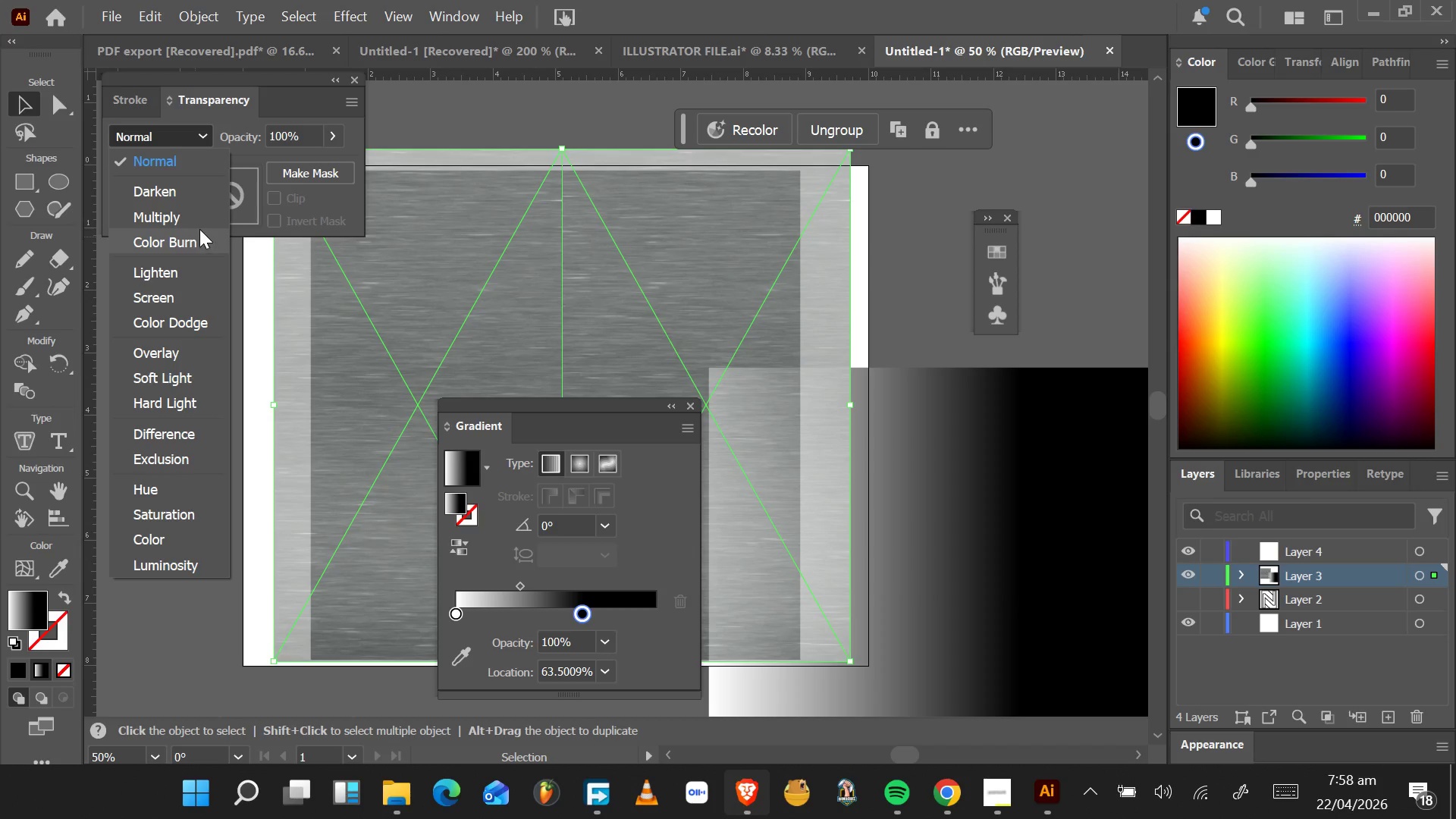 
left_click([199, 220])
 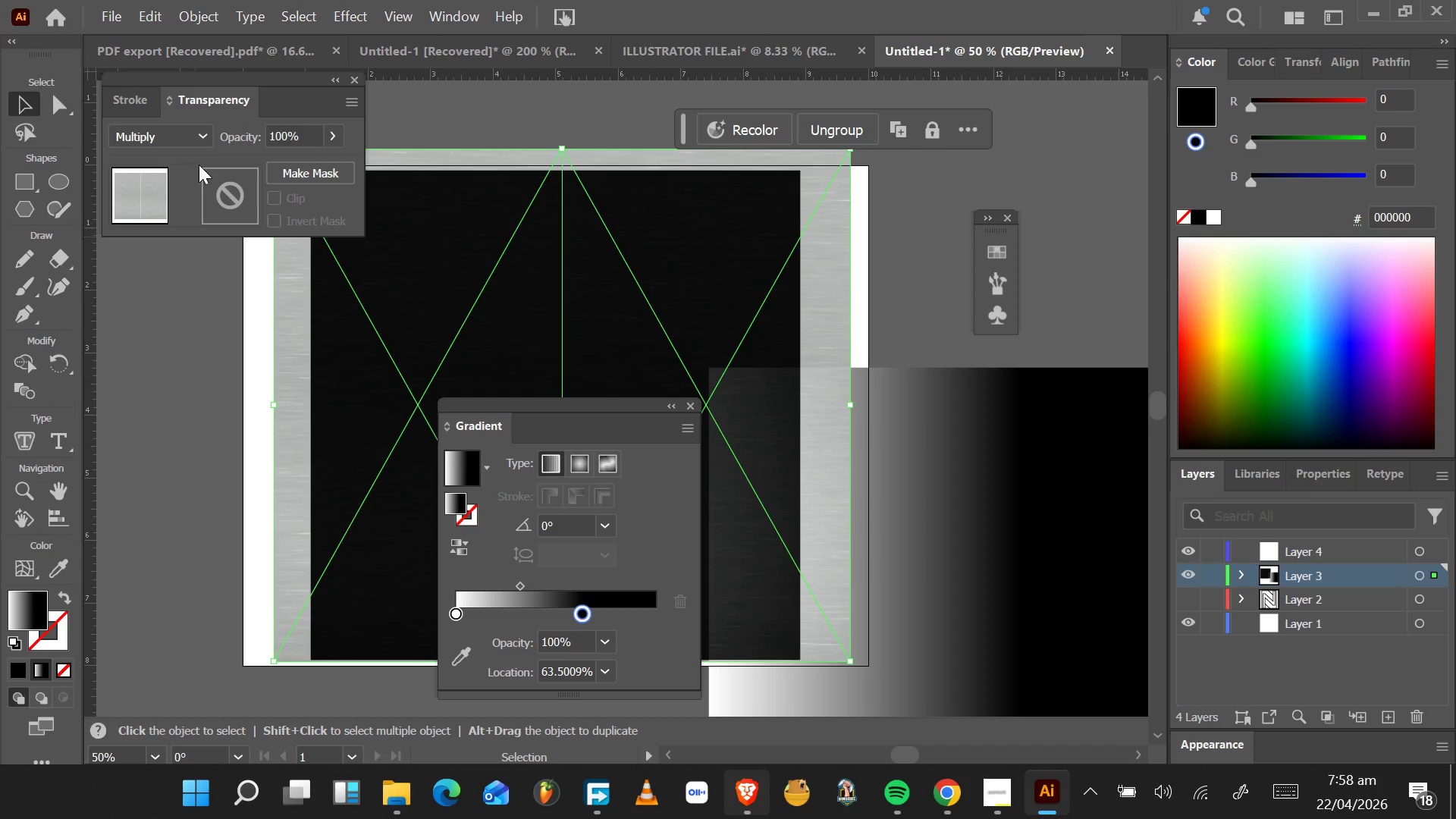 
left_click([196, 137])
 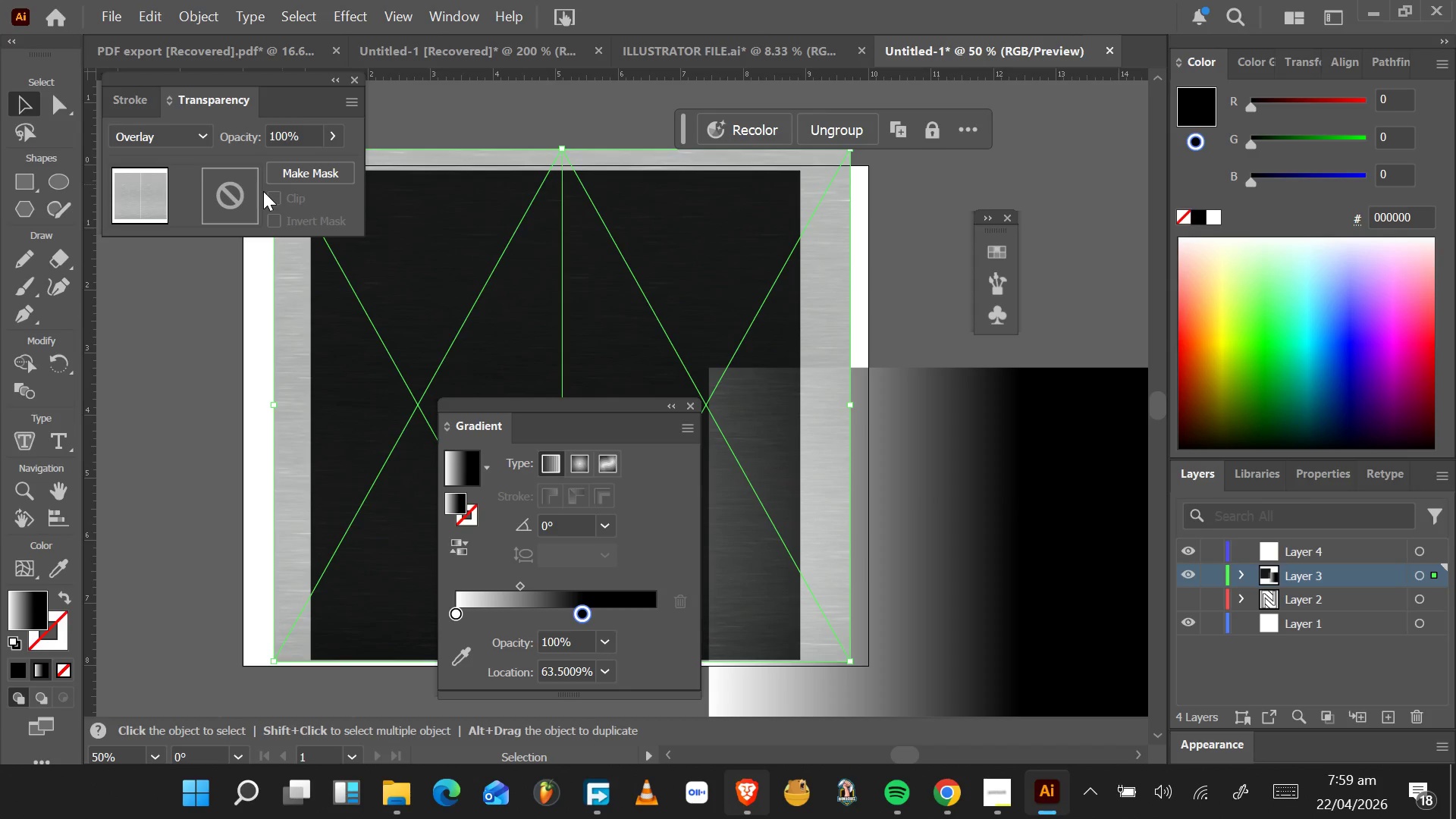 
wait(7.61)
 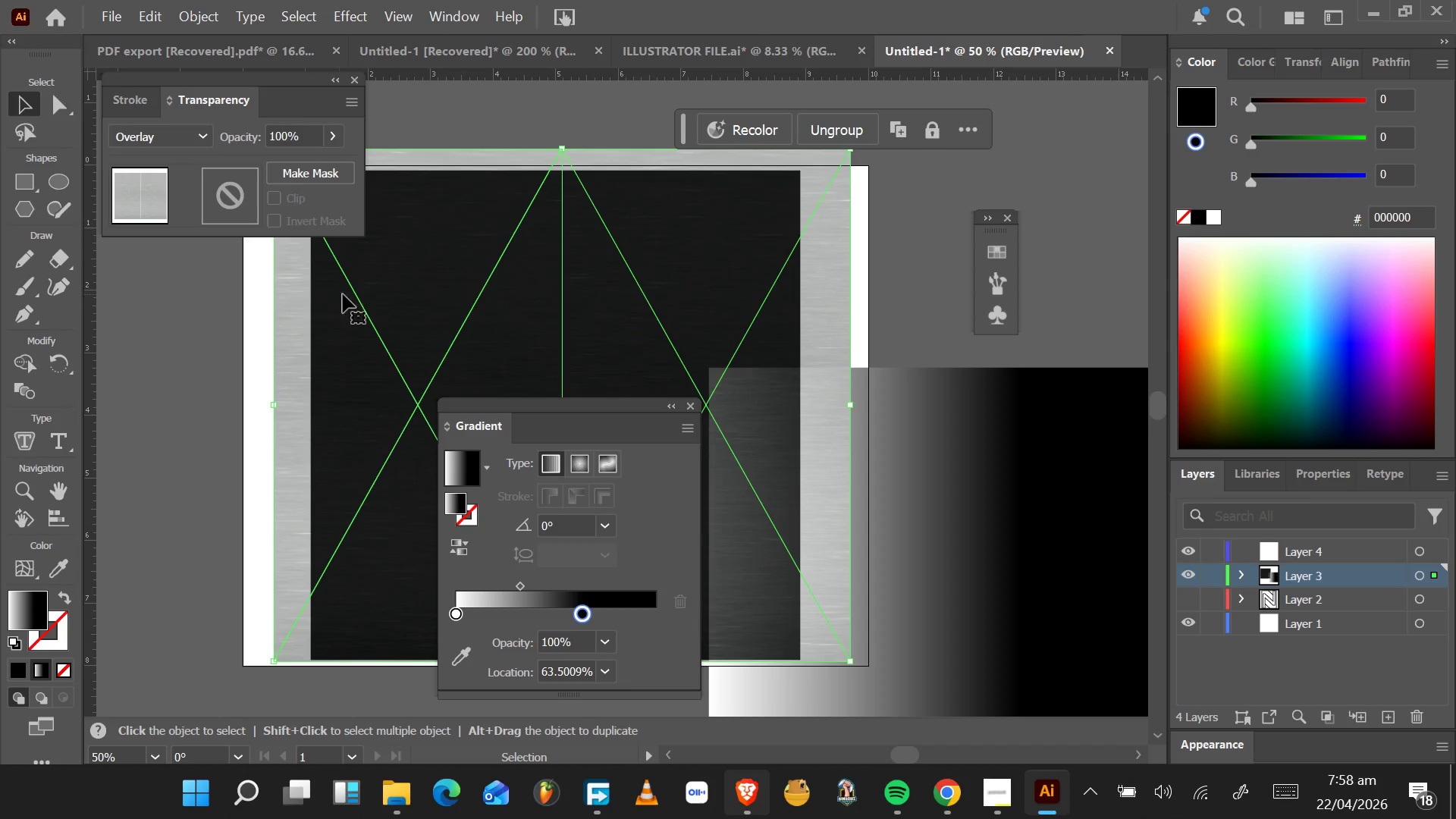 
left_click_drag(start_coordinate=[890, 489], to_coordinate=[488, 294])
 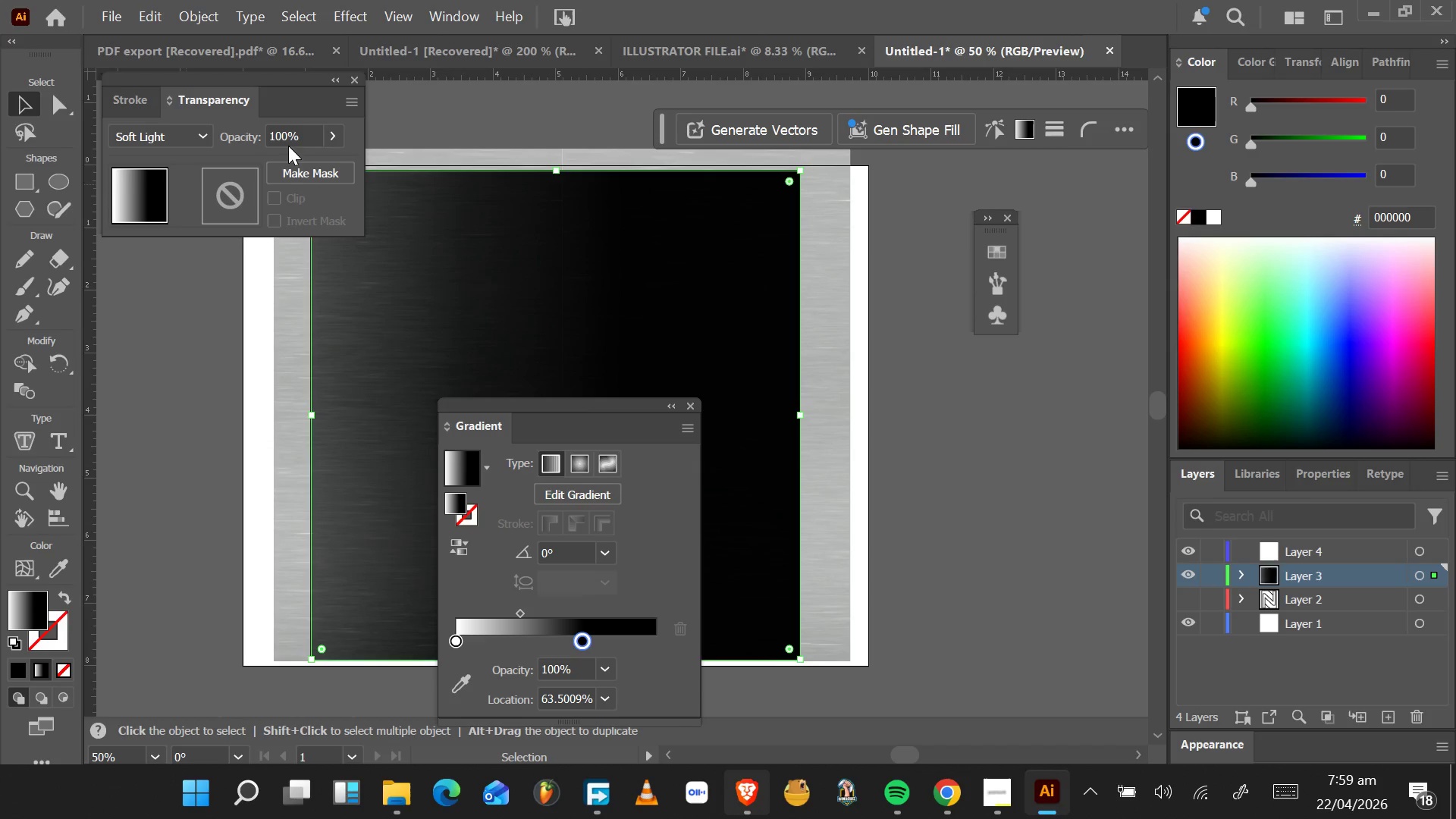 
left_click([327, 144])
 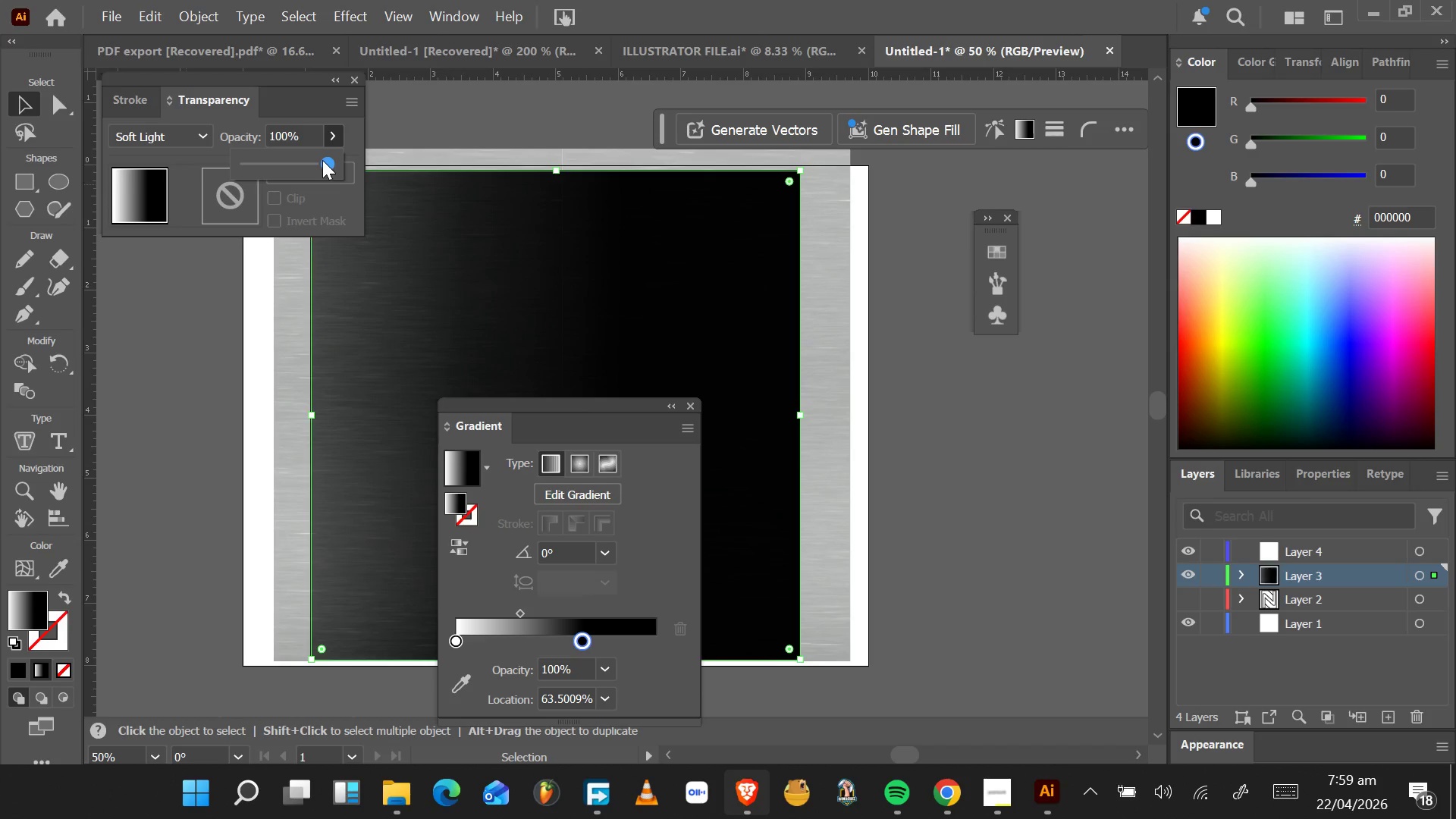 
left_click_drag(start_coordinate=[322, 162], to_coordinate=[345, 179])
 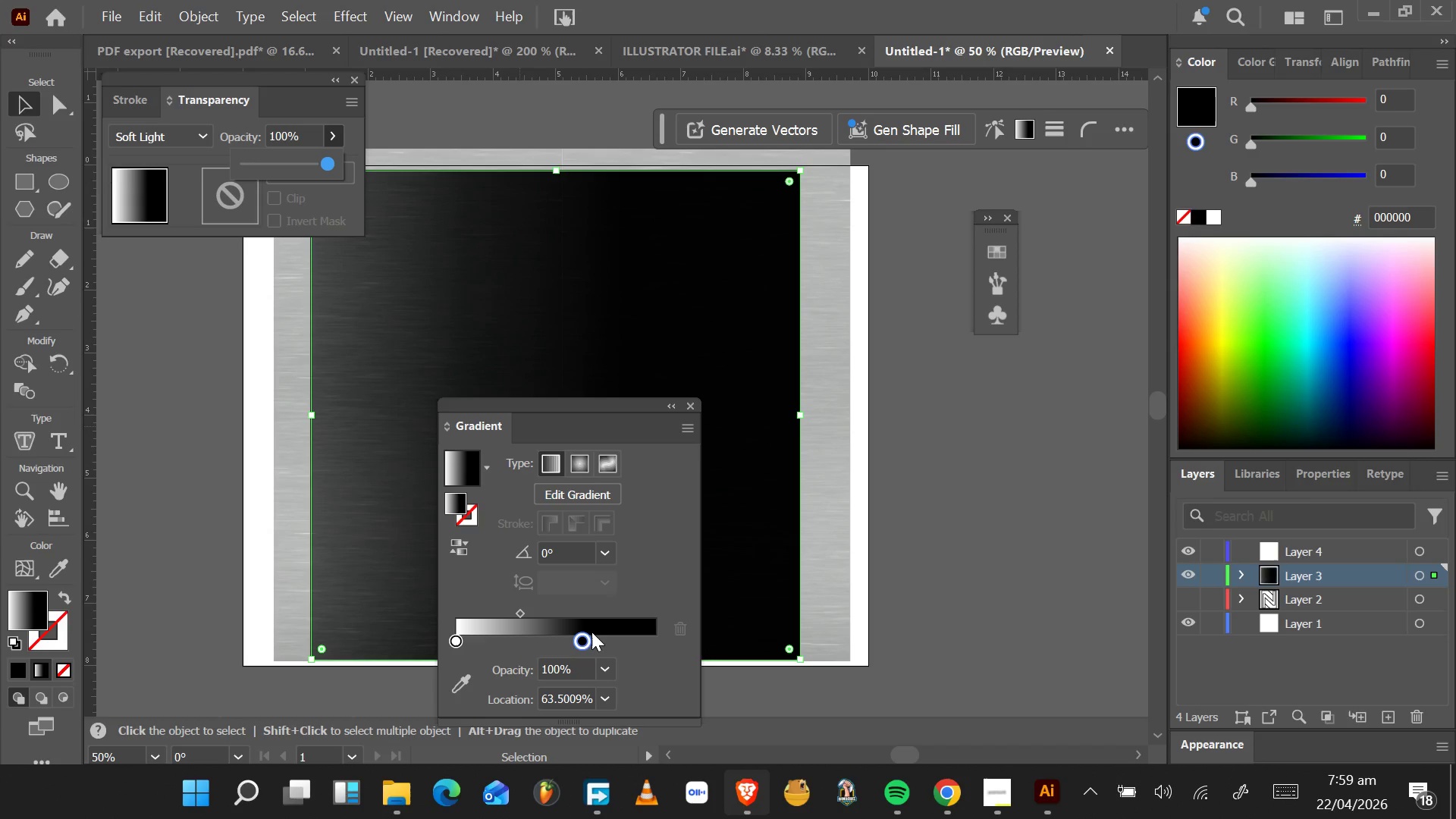 
left_click_drag(start_coordinate=[582, 637], to_coordinate=[598, 639])
 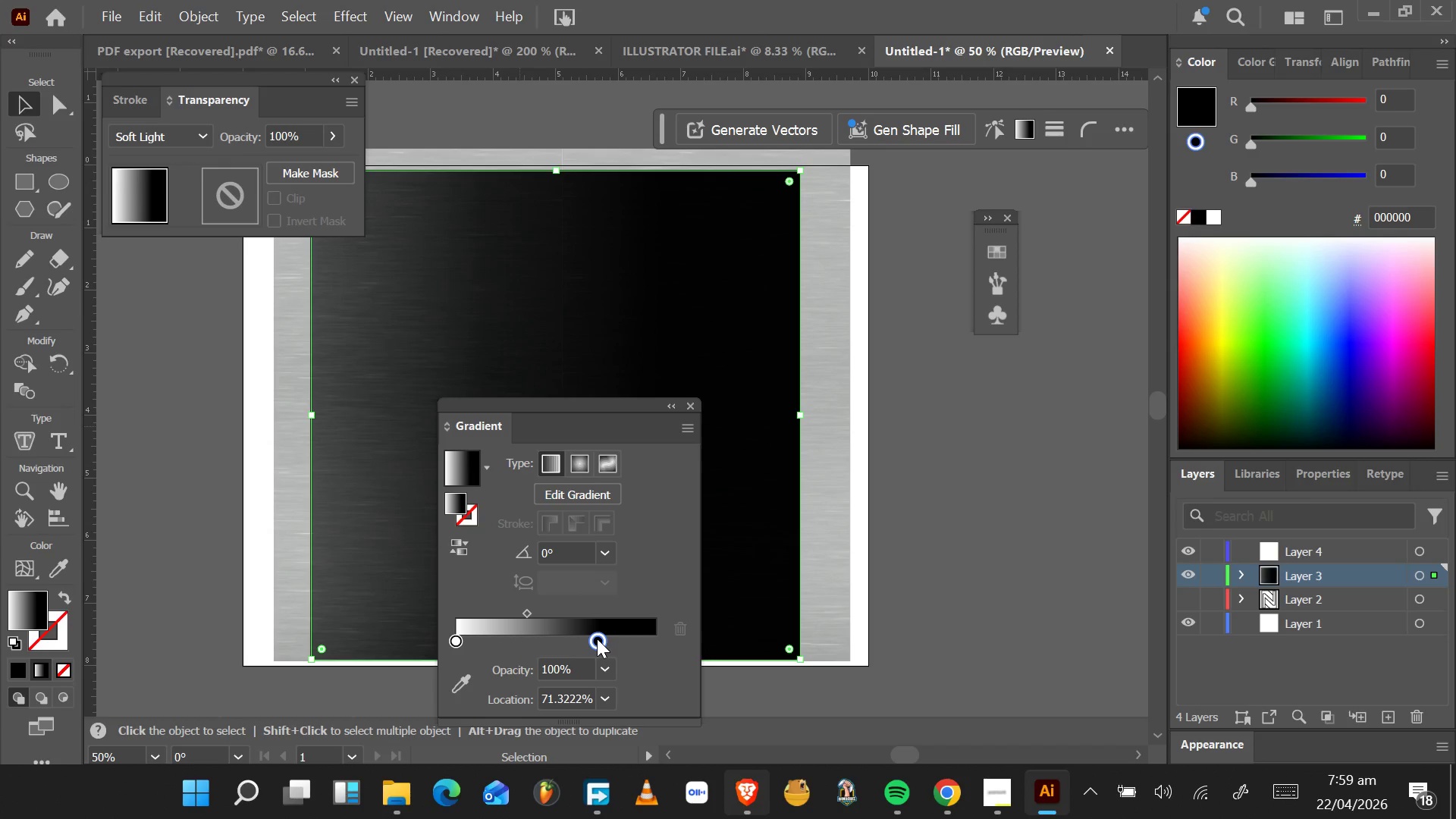 
left_click_drag(start_coordinate=[597, 639], to_coordinate=[630, 639])
 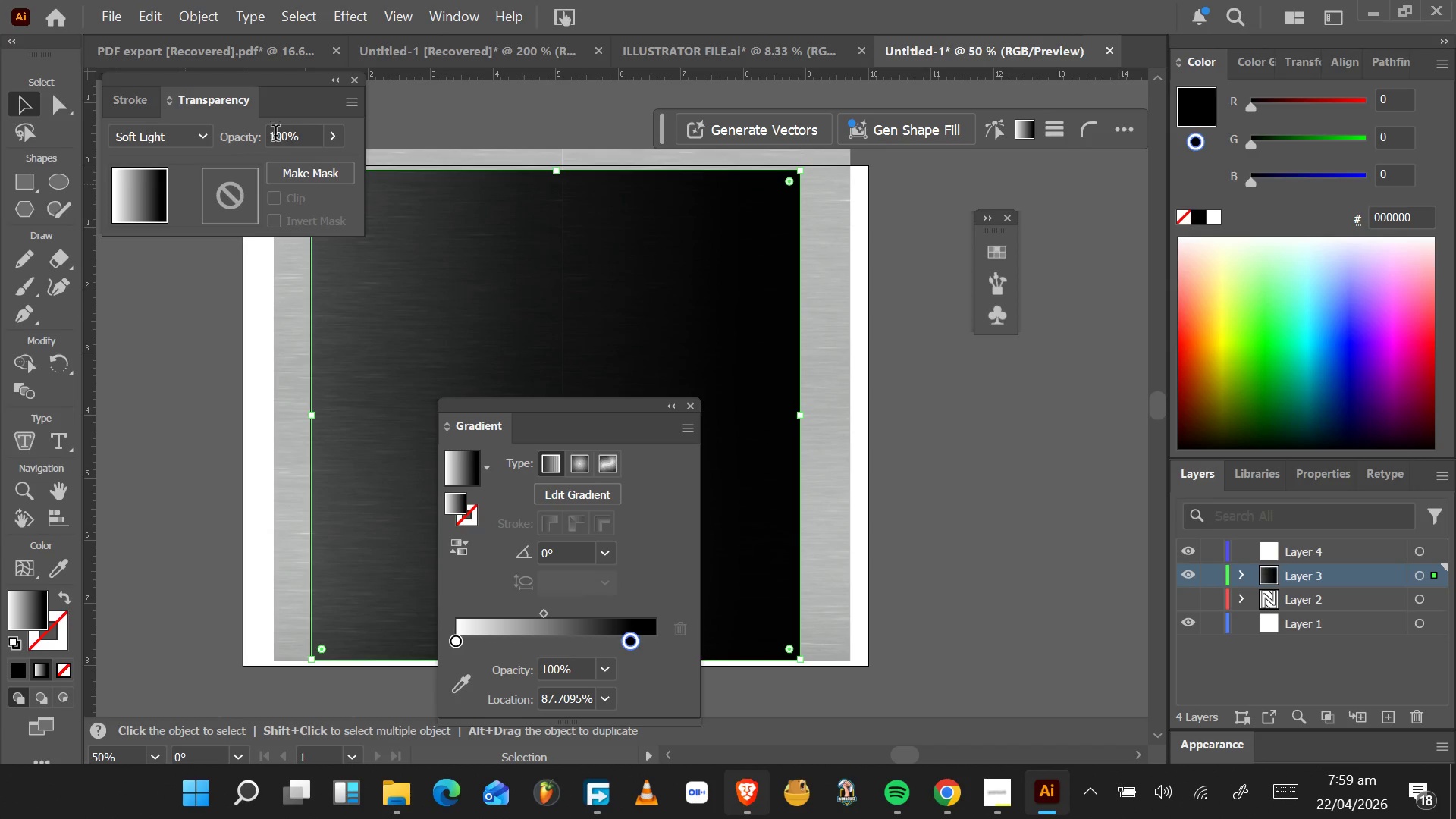 
left_click([328, 140])
 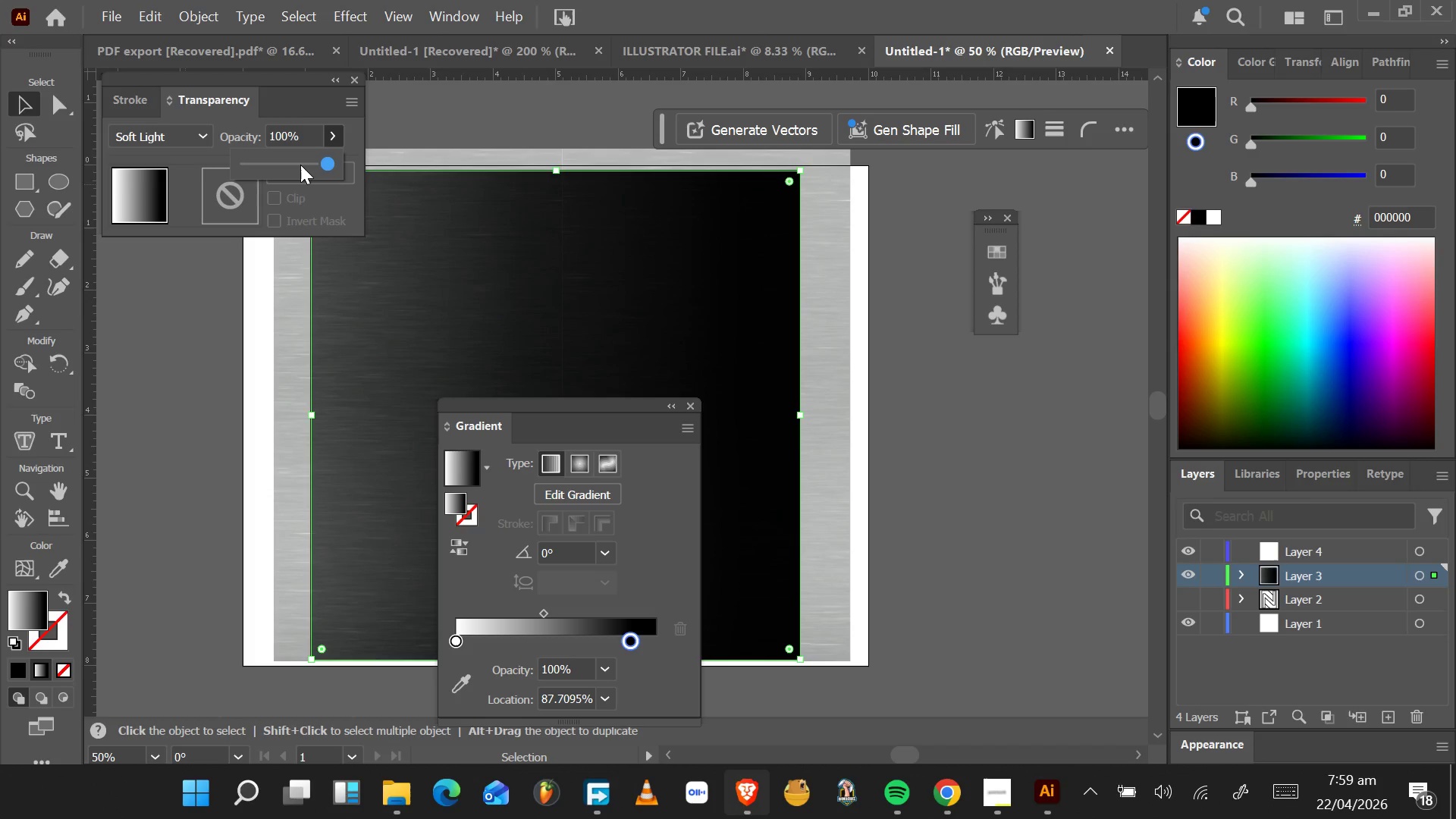 
left_click_drag(start_coordinate=[300, 163], to_coordinate=[291, 160])
 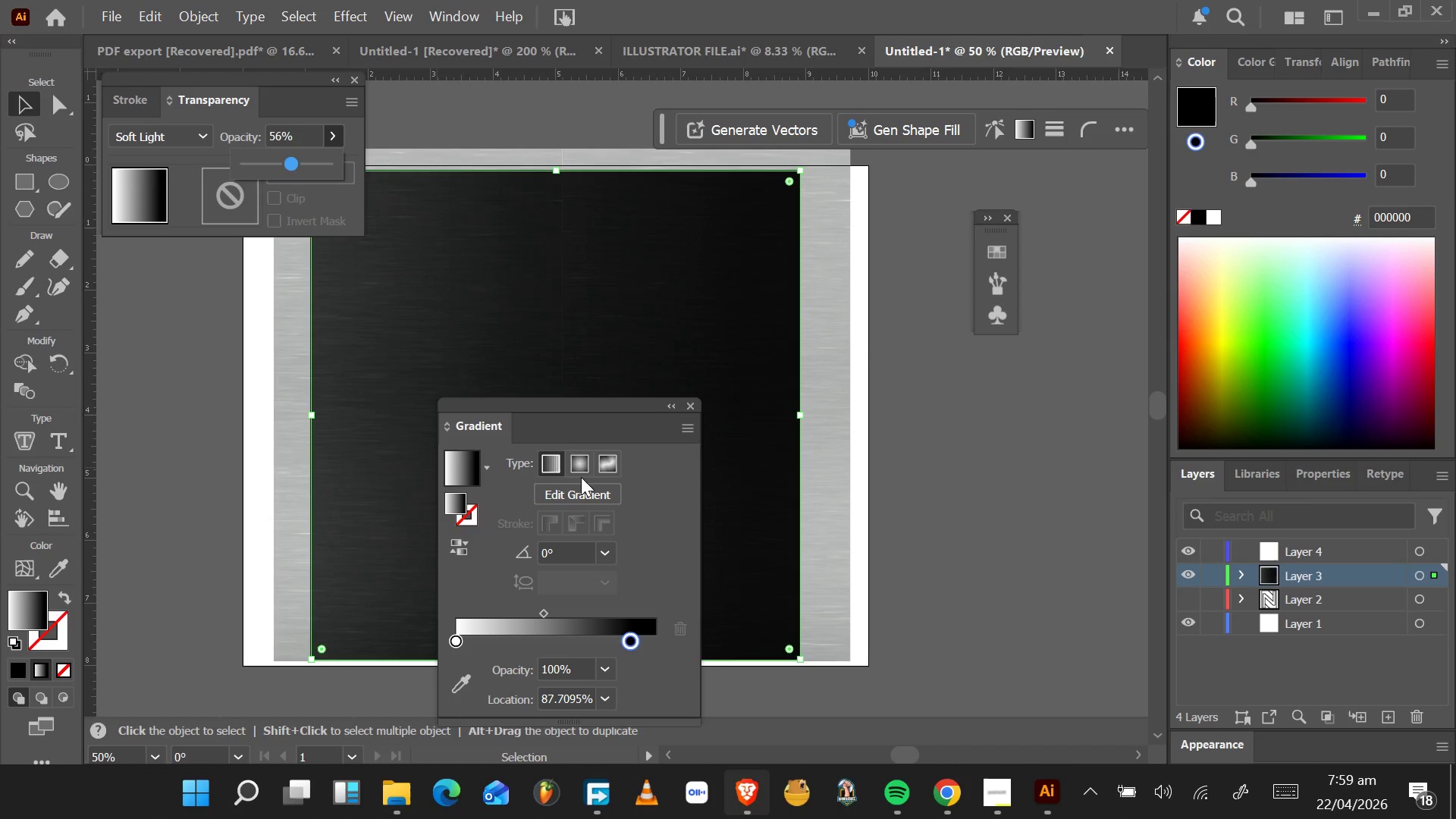 
left_click([600, 469])
 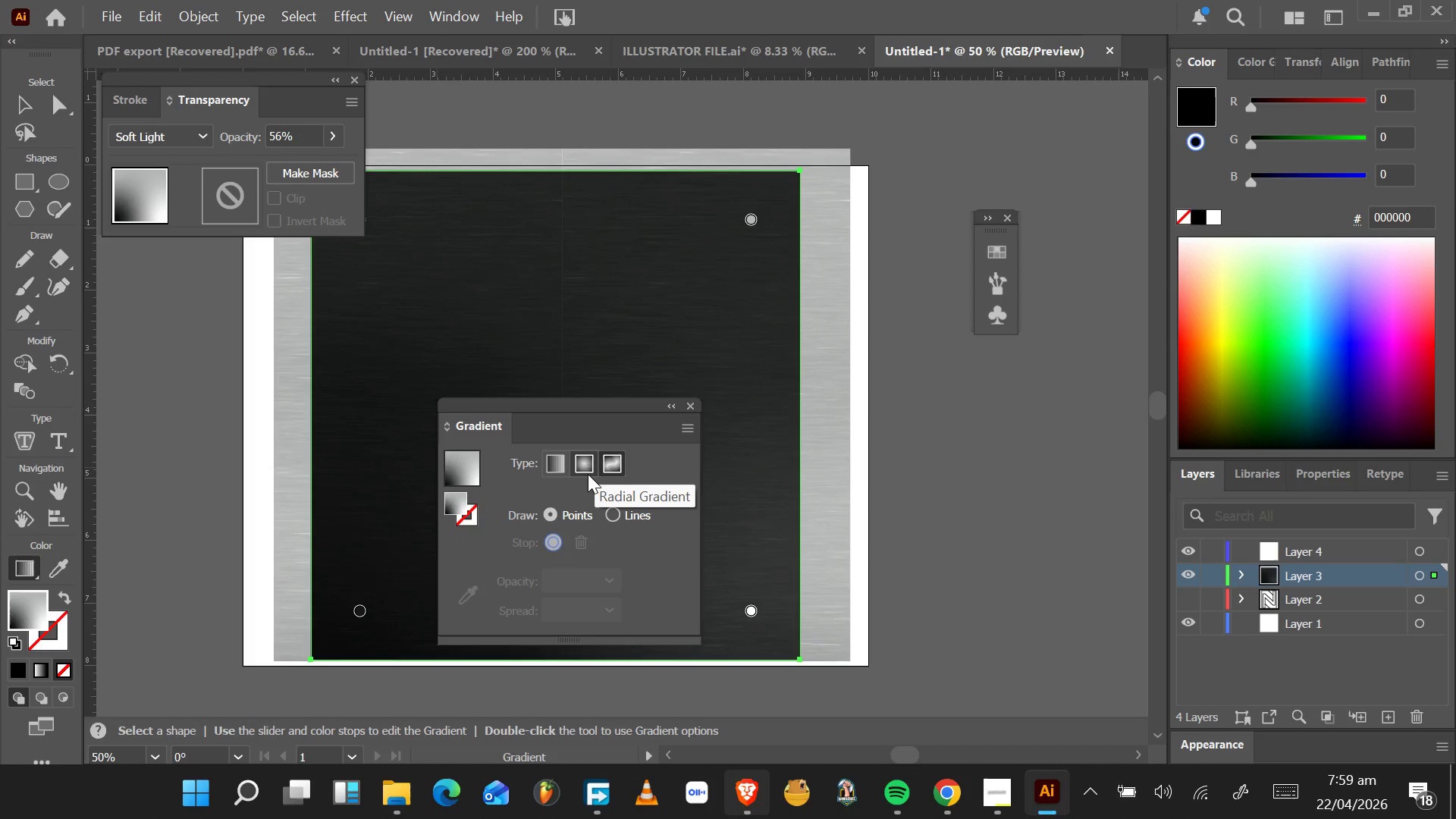 
left_click_drag(start_coordinate=[570, 411], to_coordinate=[1064, 491])
 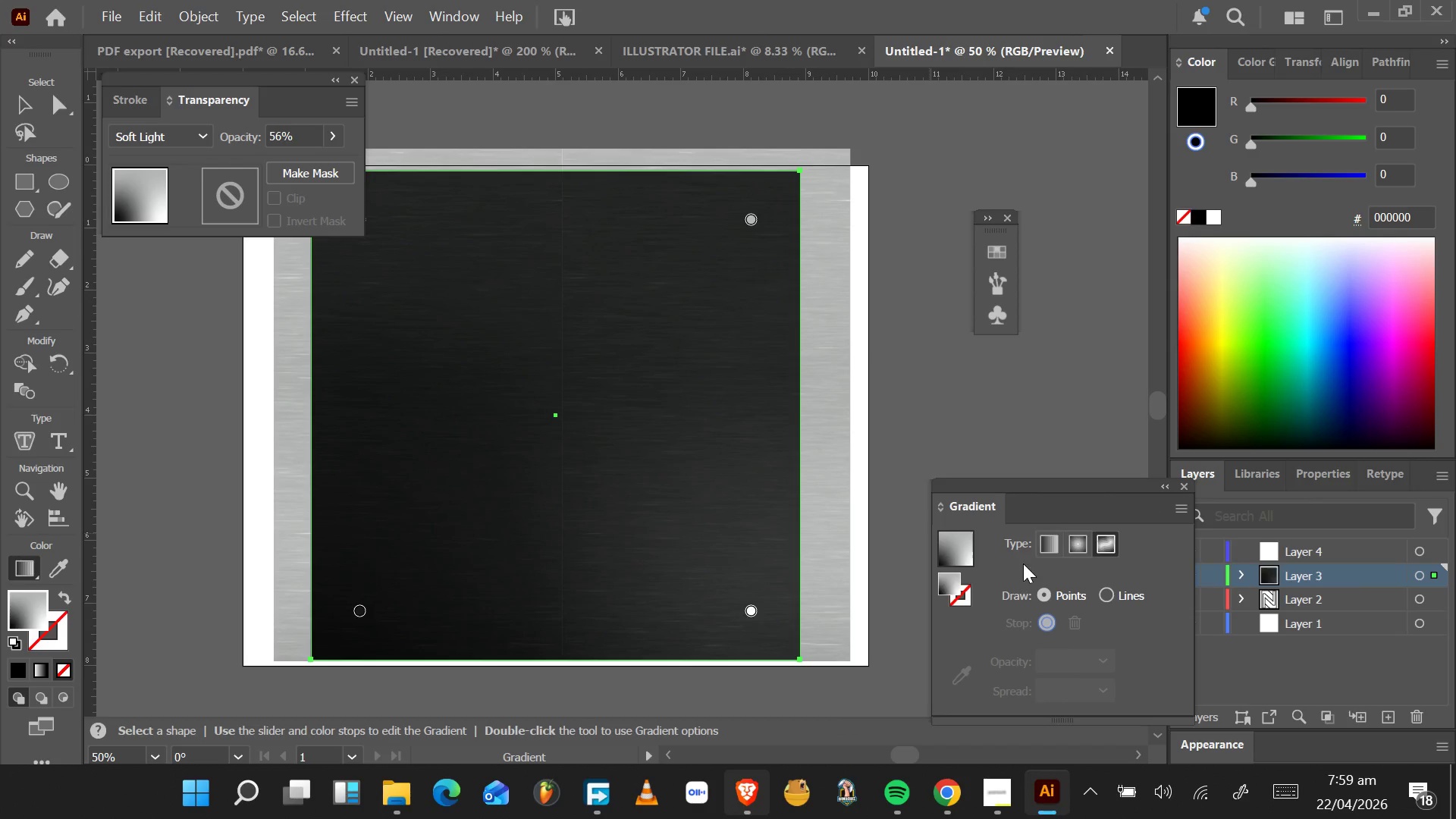 
left_click([1104, 545])
 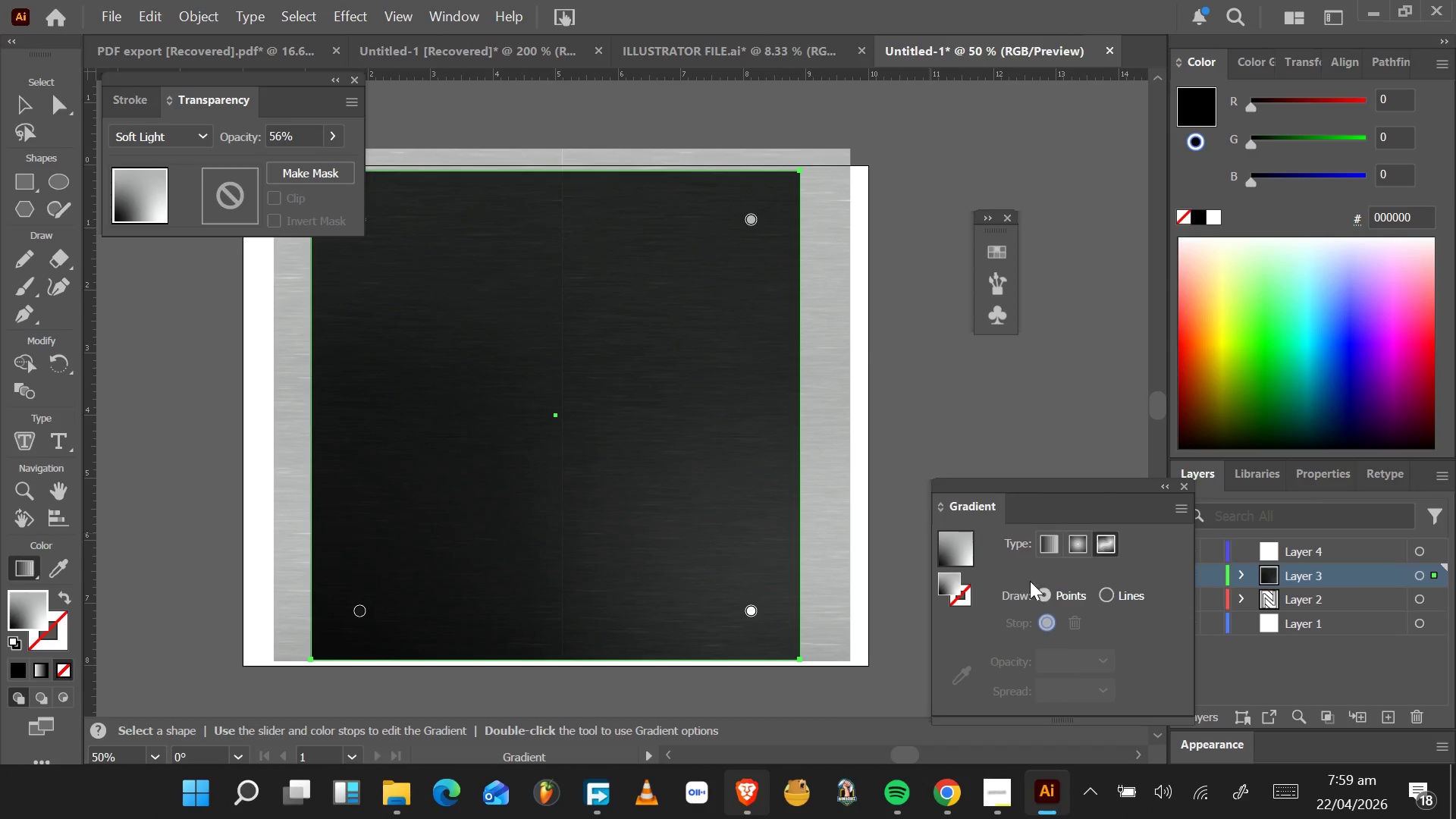 
left_click_drag(start_coordinate=[962, 544], to_coordinate=[956, 560])
 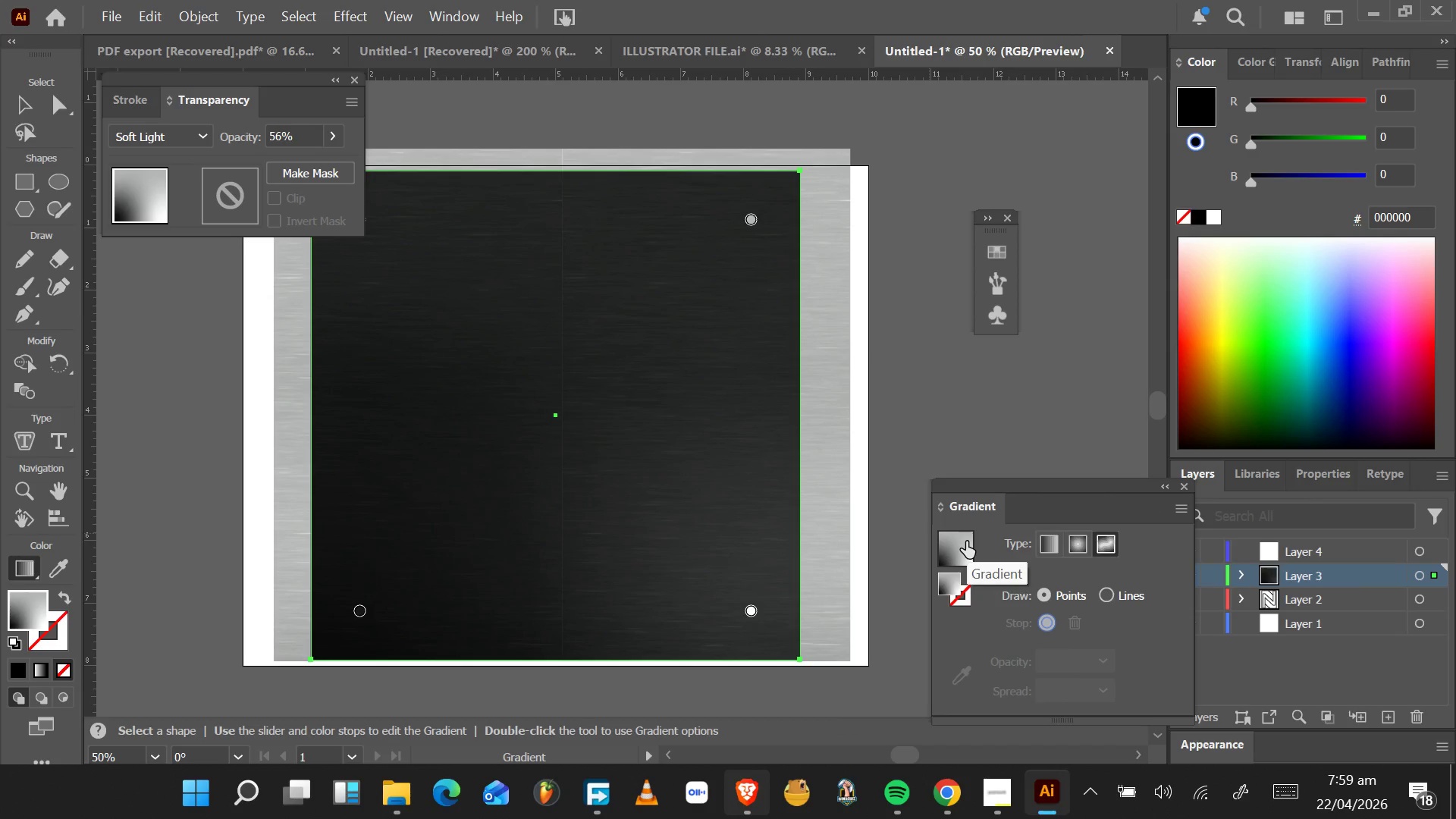 
left_click([966, 541])
 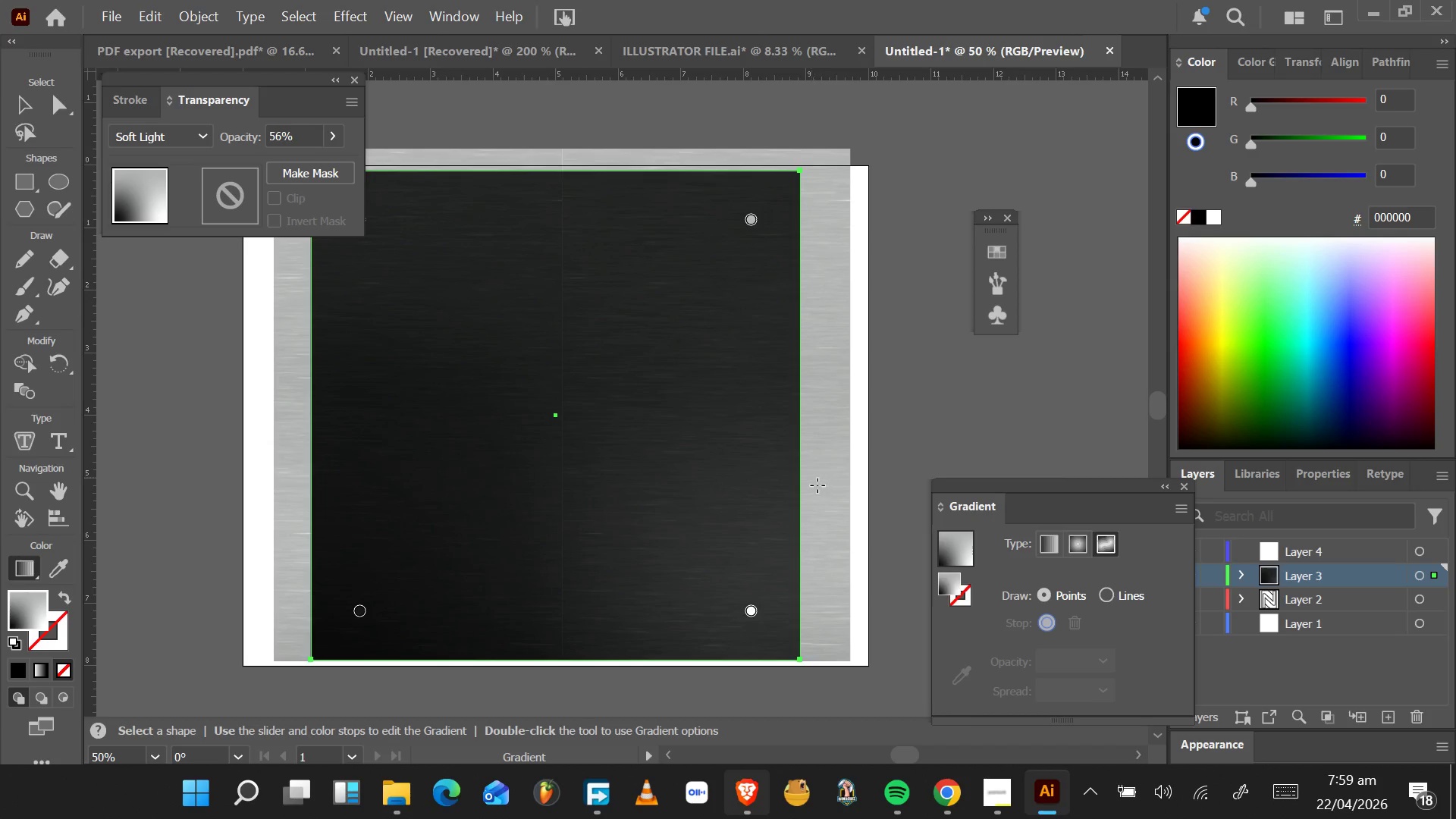 
wait(12.5)
 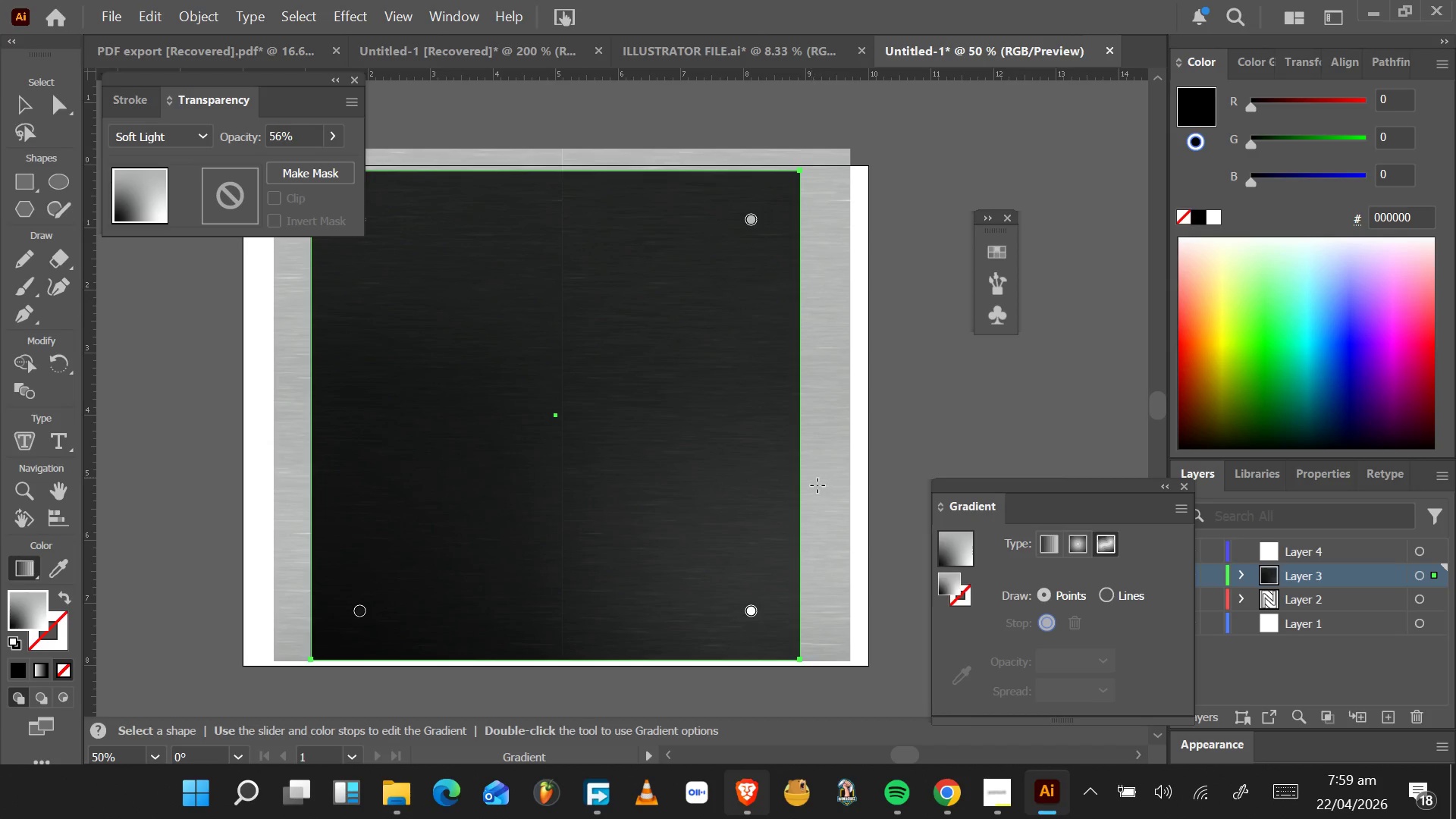 
left_click([980, 405])
 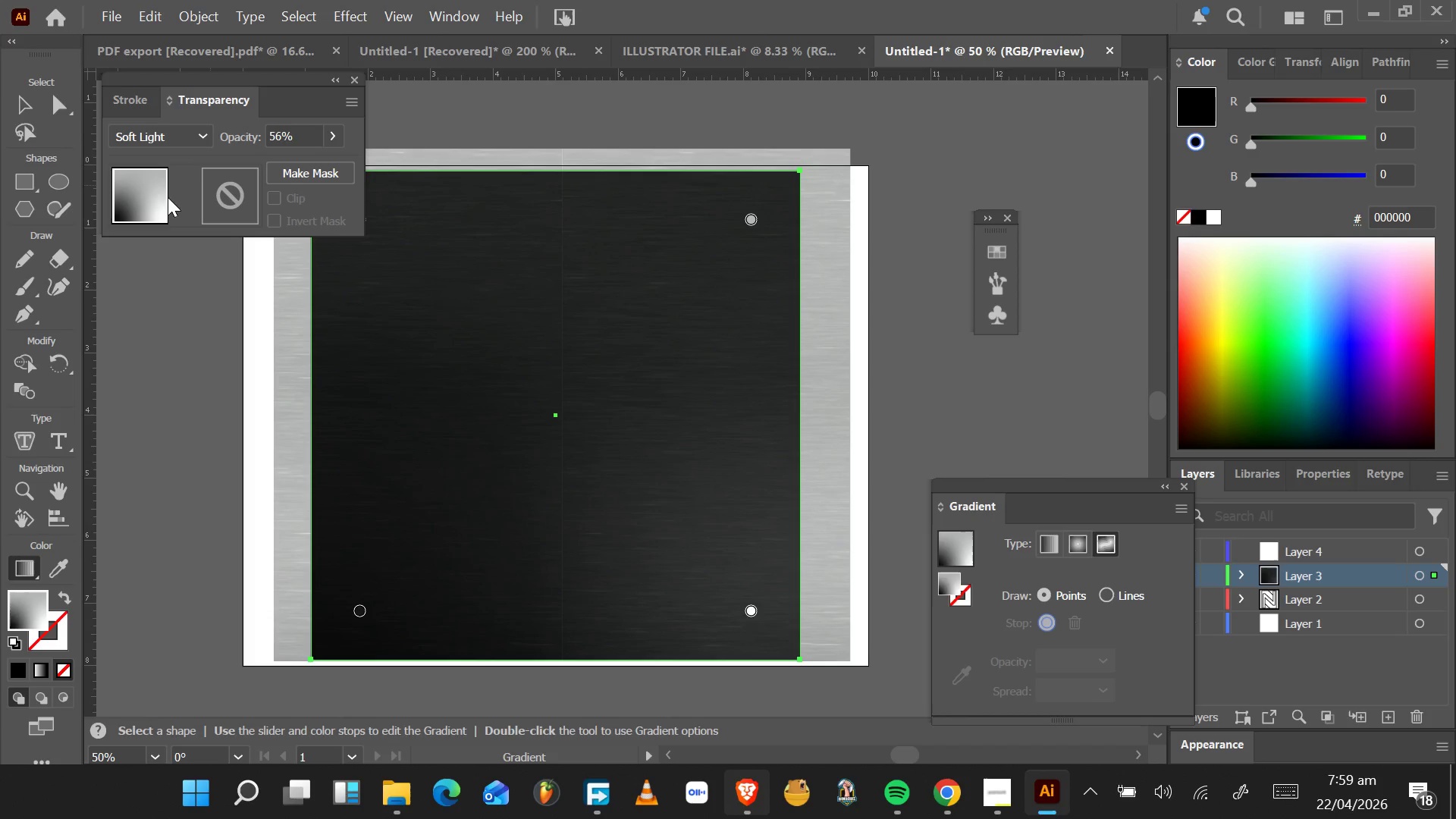 
left_click([30, 100])
 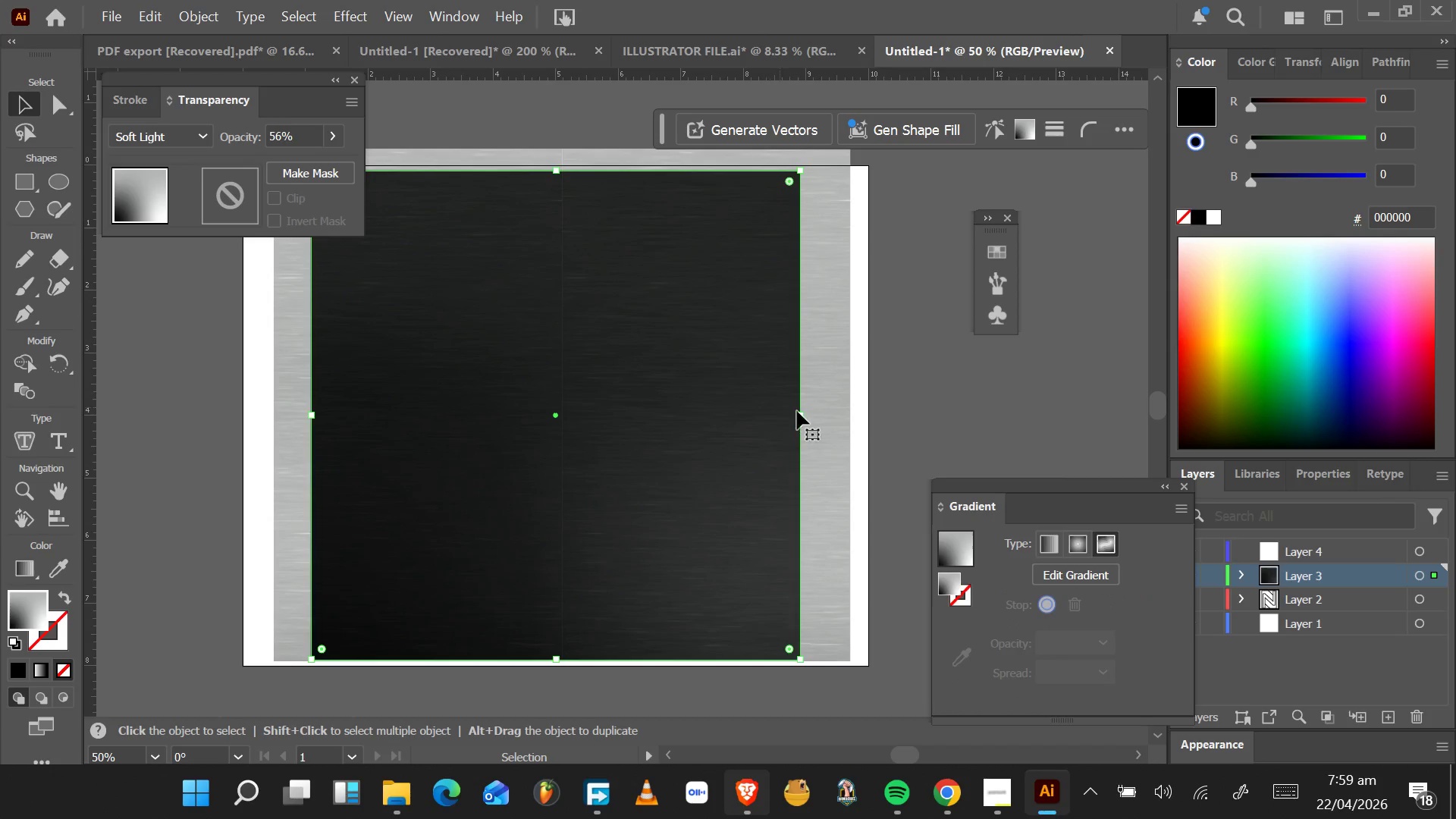 
left_click([935, 432])
 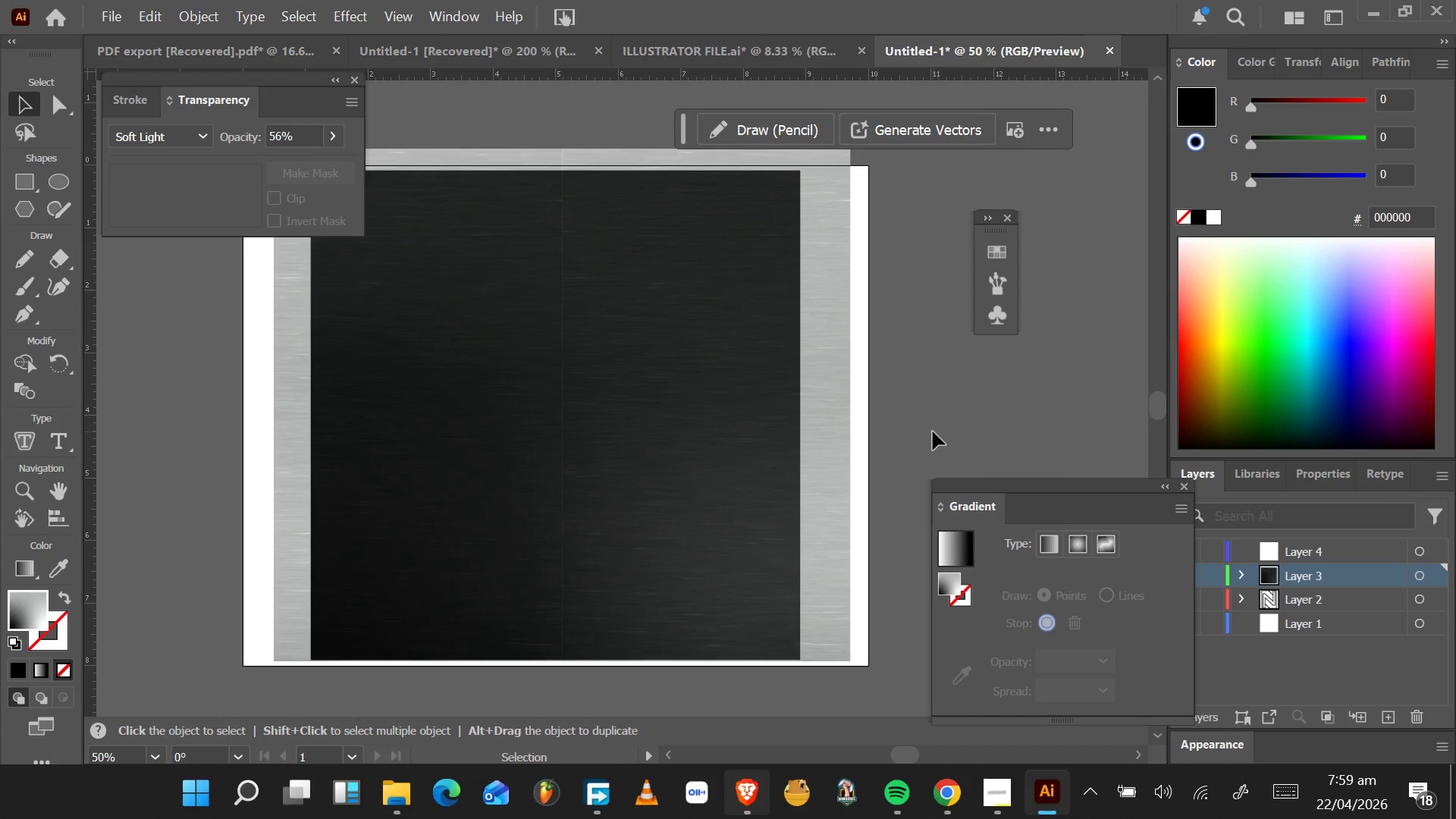 
key(Control+Z)
 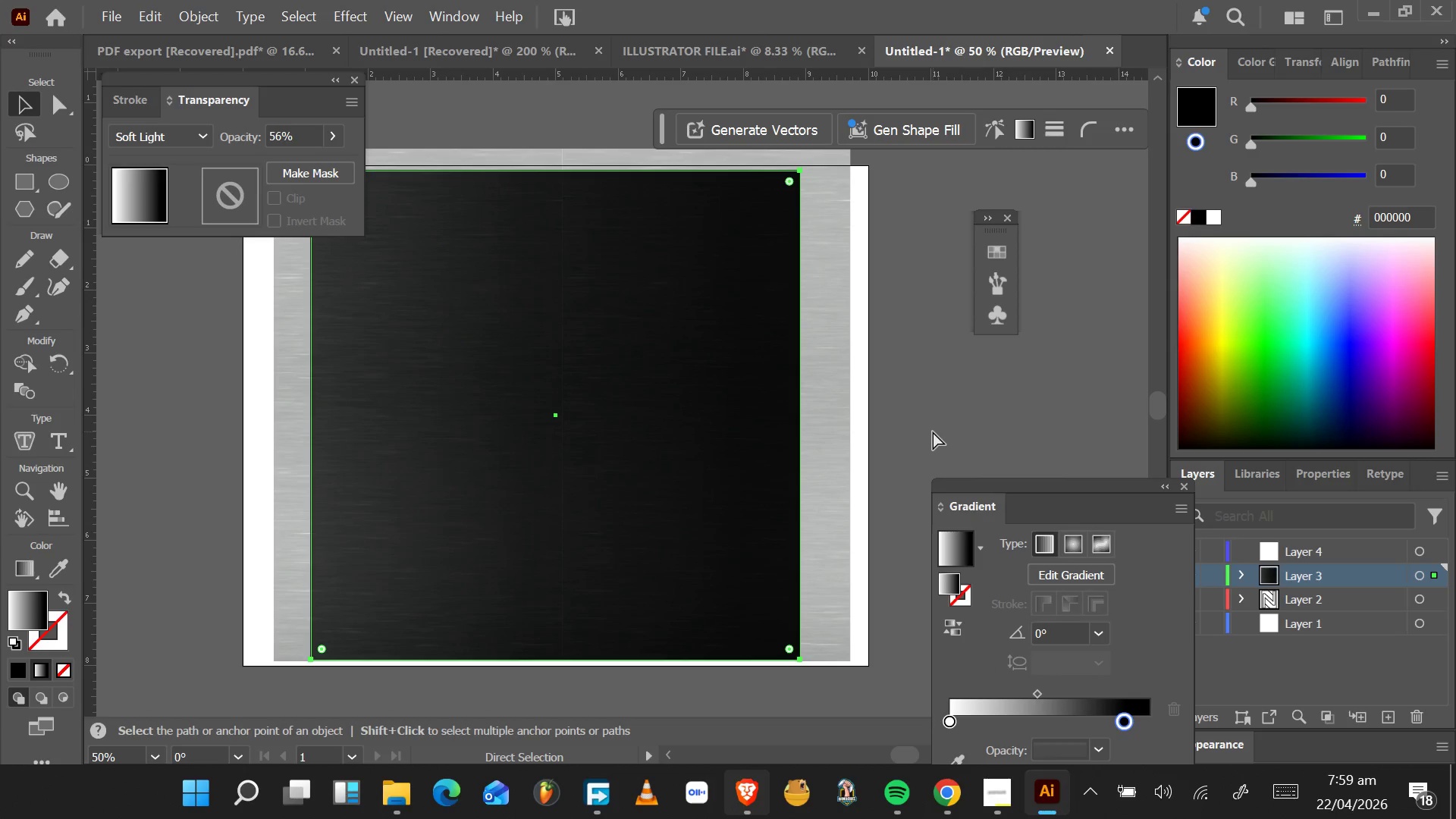 
key(Control+Z)
 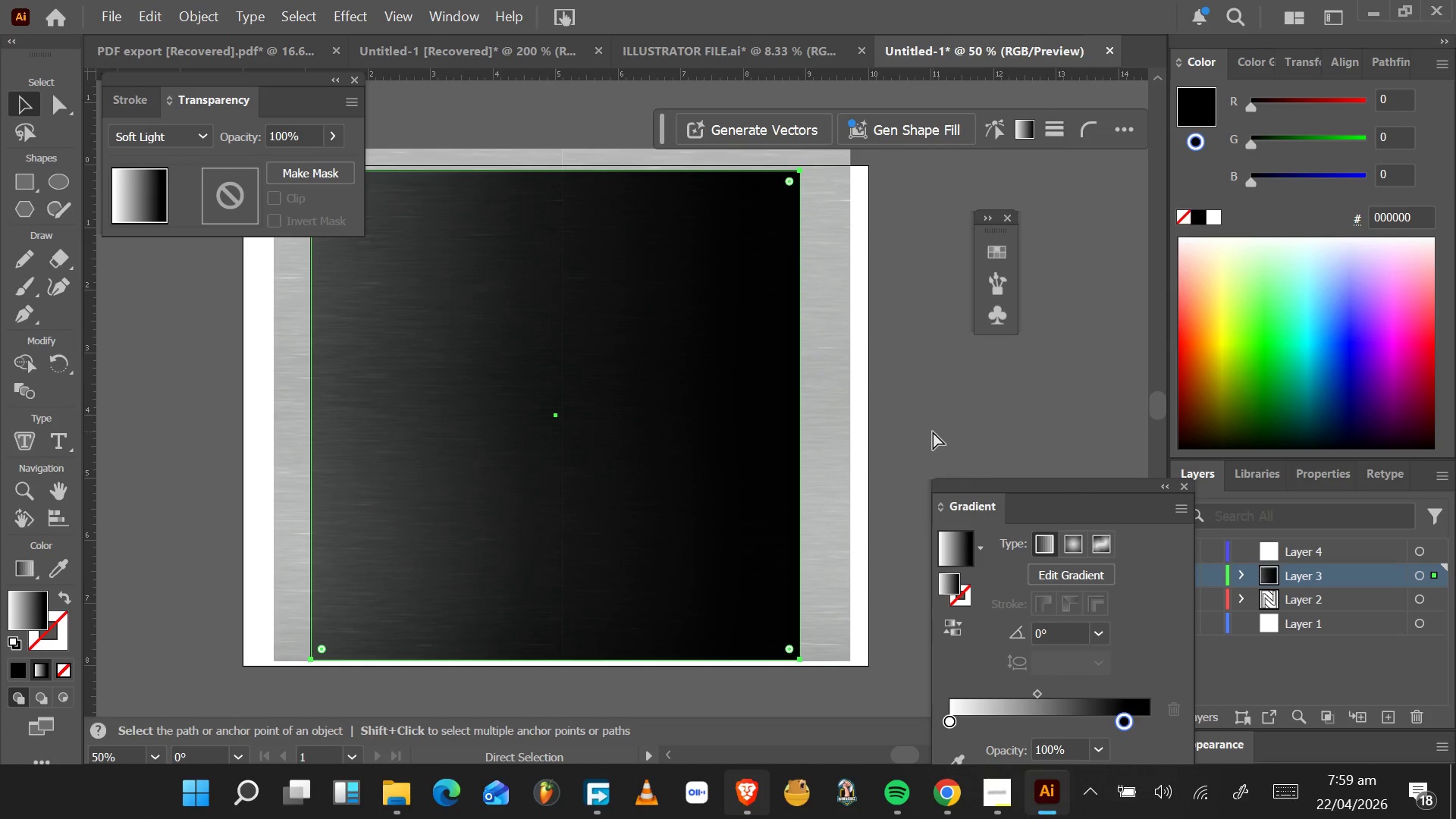 
key(Control+Z)
 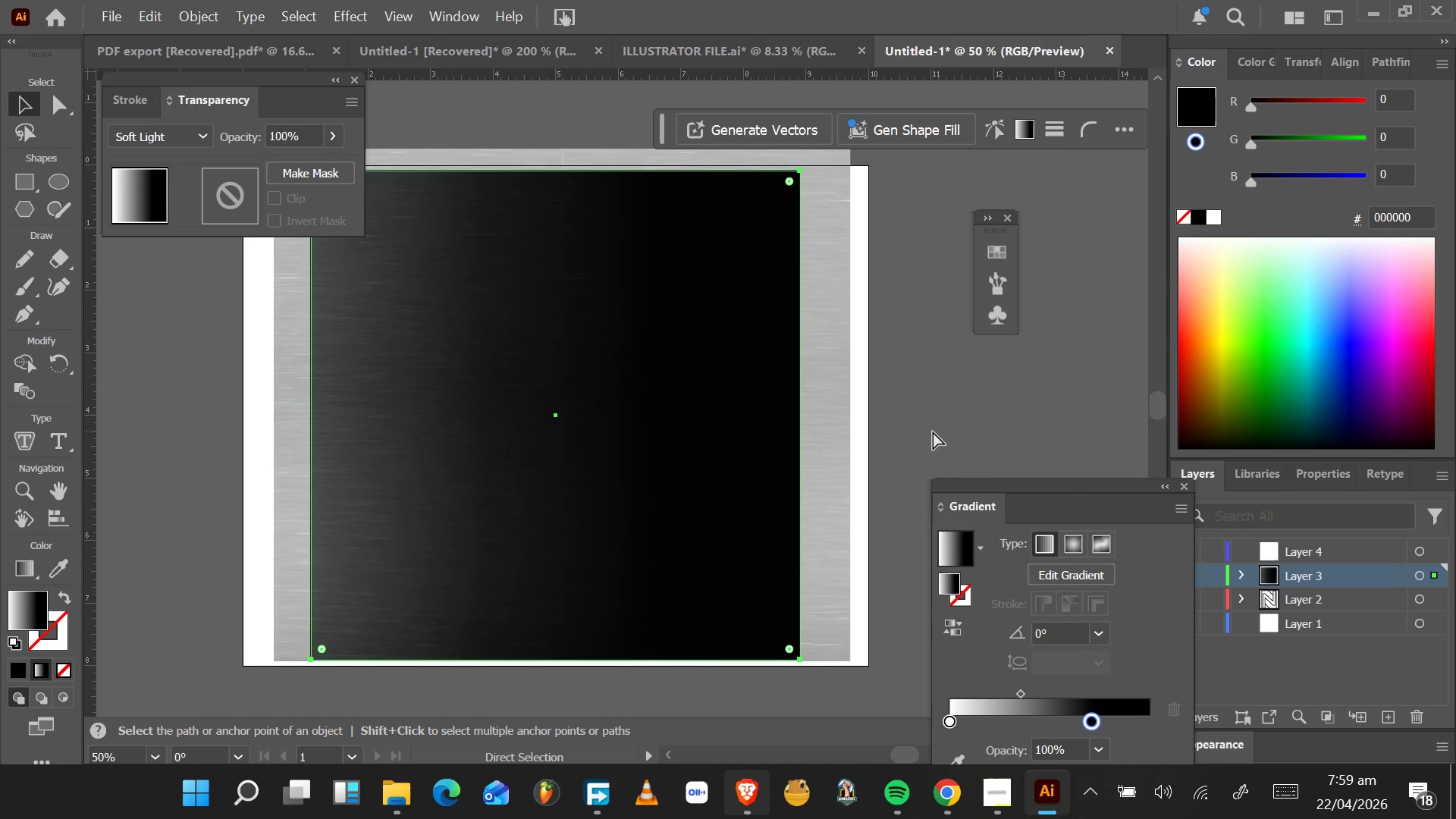 
key(Control+Z)
 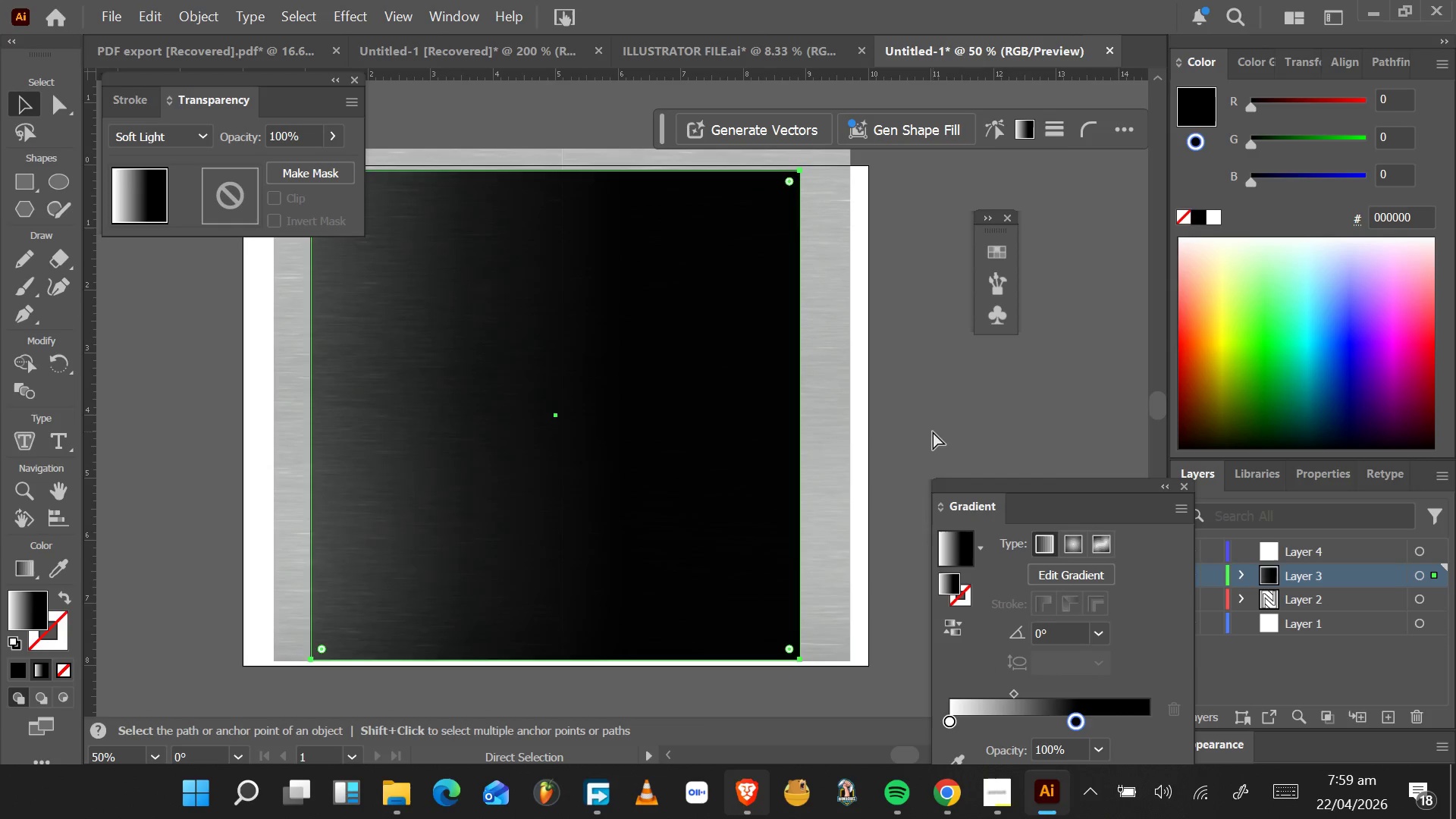 
key(Control+Z)
 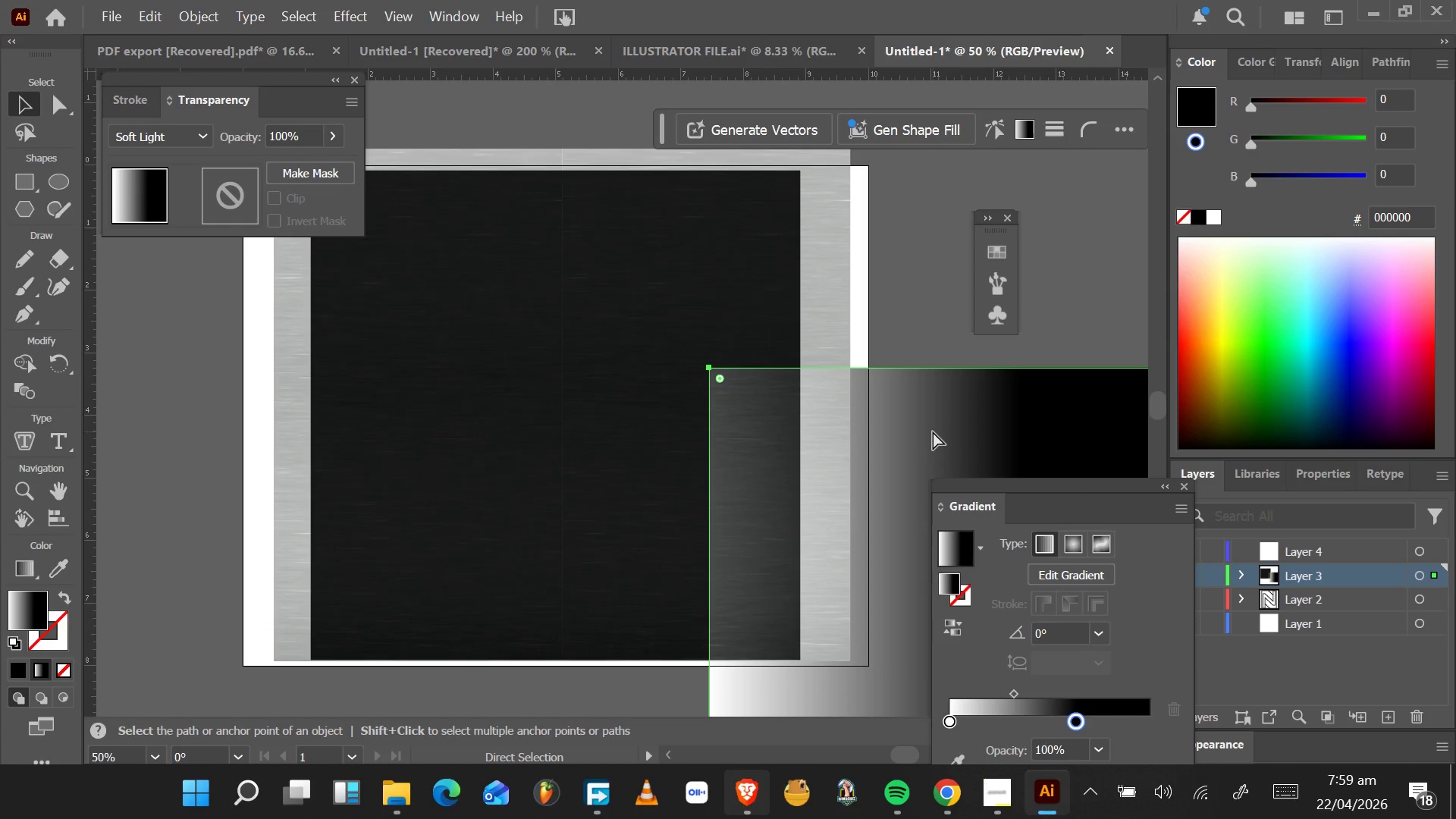 
key(Control+Z)
 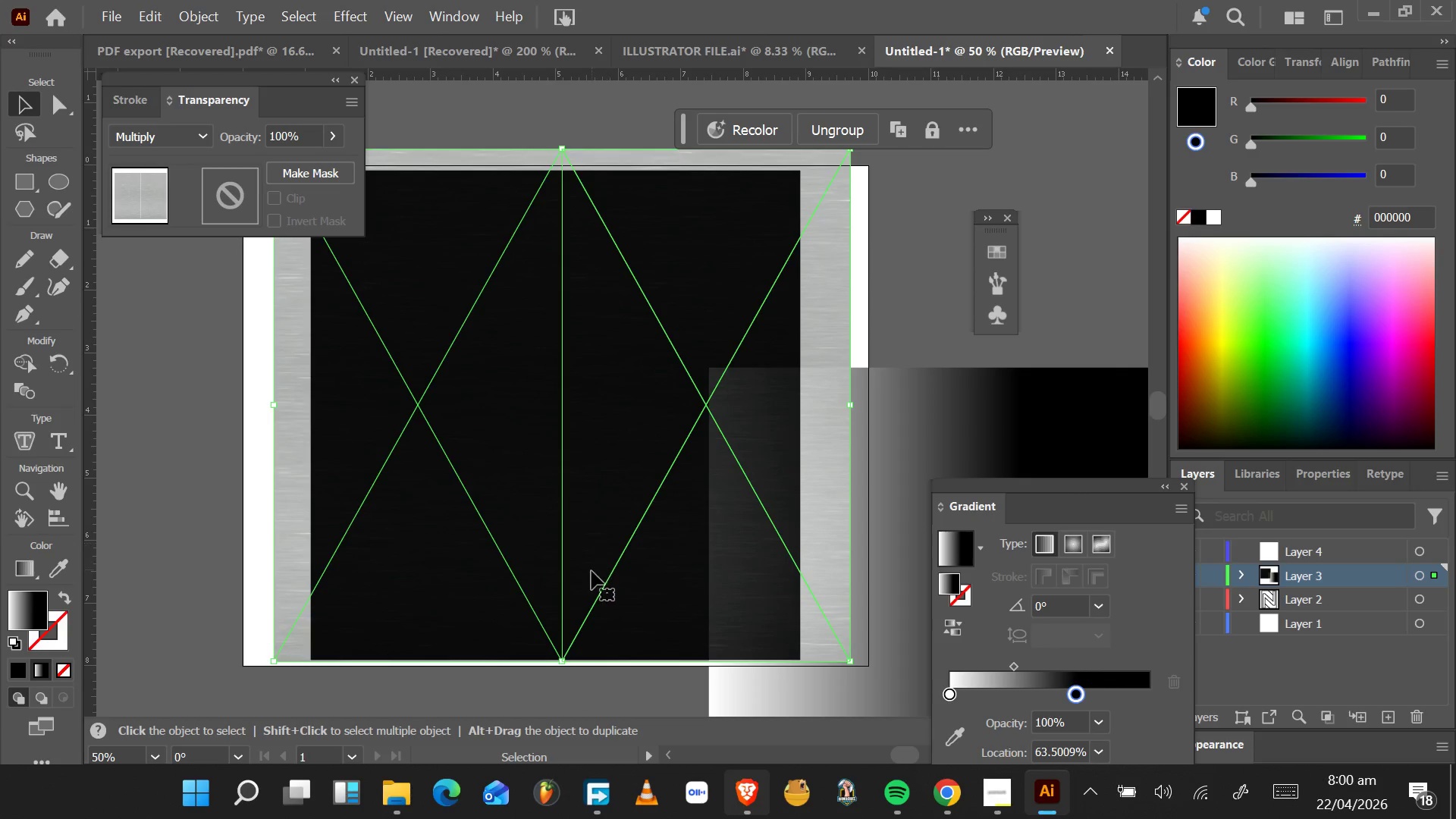 
hold_key(key=AltLeft, duration=0.81)
scroll: coordinate [568, 628], scroll_direction: up, amount: 6.0
 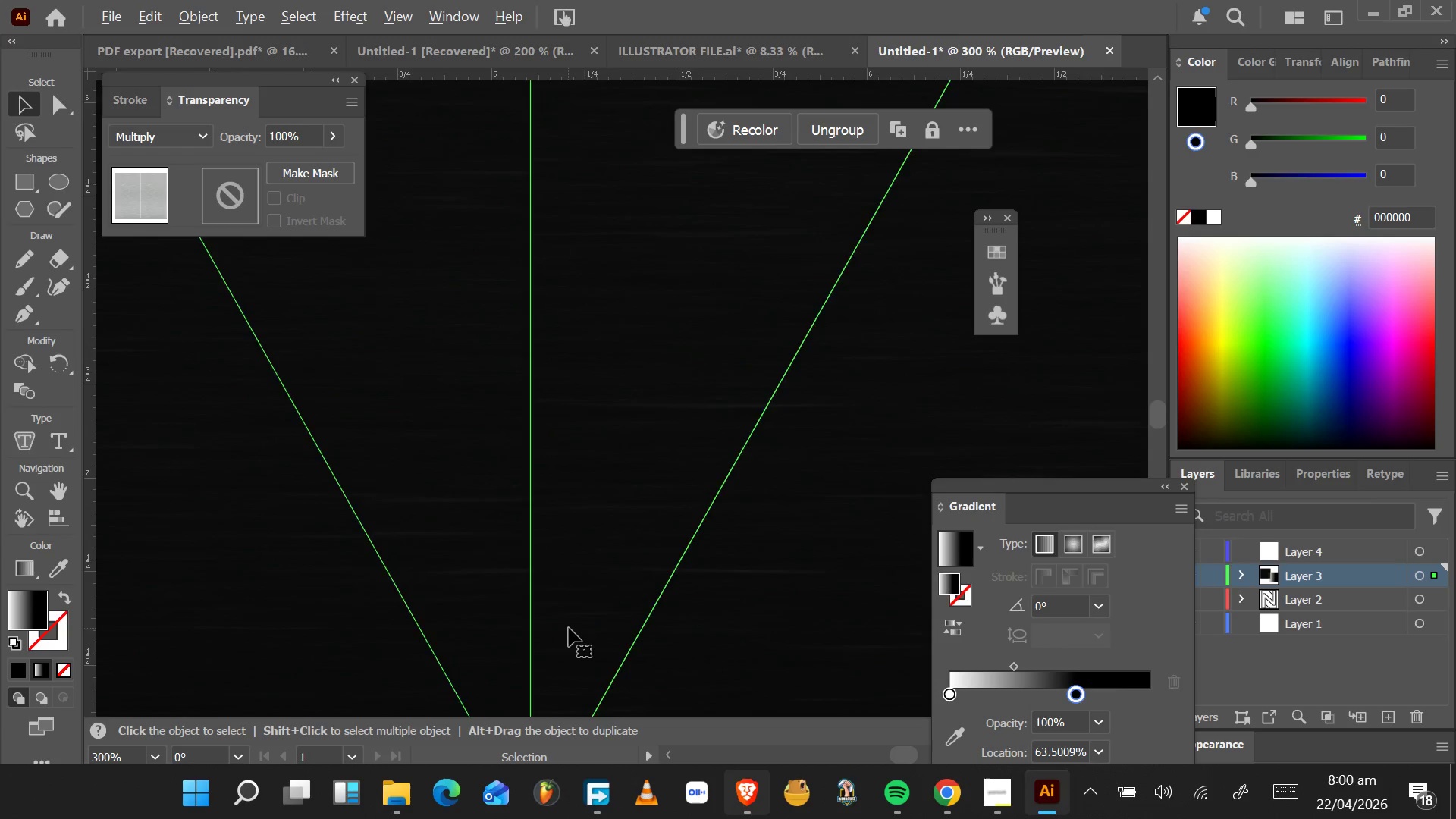 
hold_key(key=AltLeft, duration=1.3)
scroll: coordinate [424, 597], scroll_direction: down, amount: 21.0
 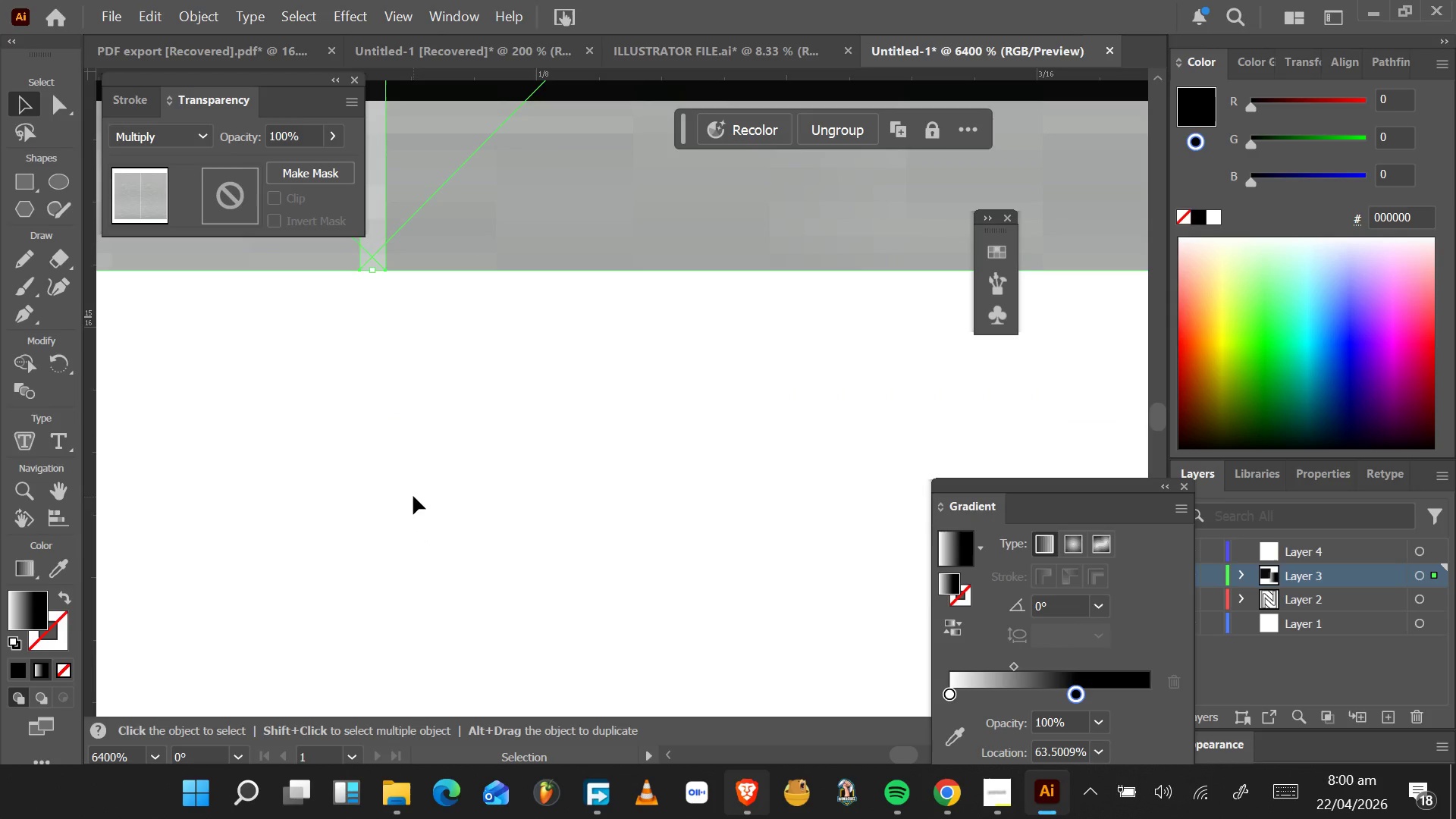 
scroll: coordinate [413, 495], scroll_direction: up, amount: 2.0
 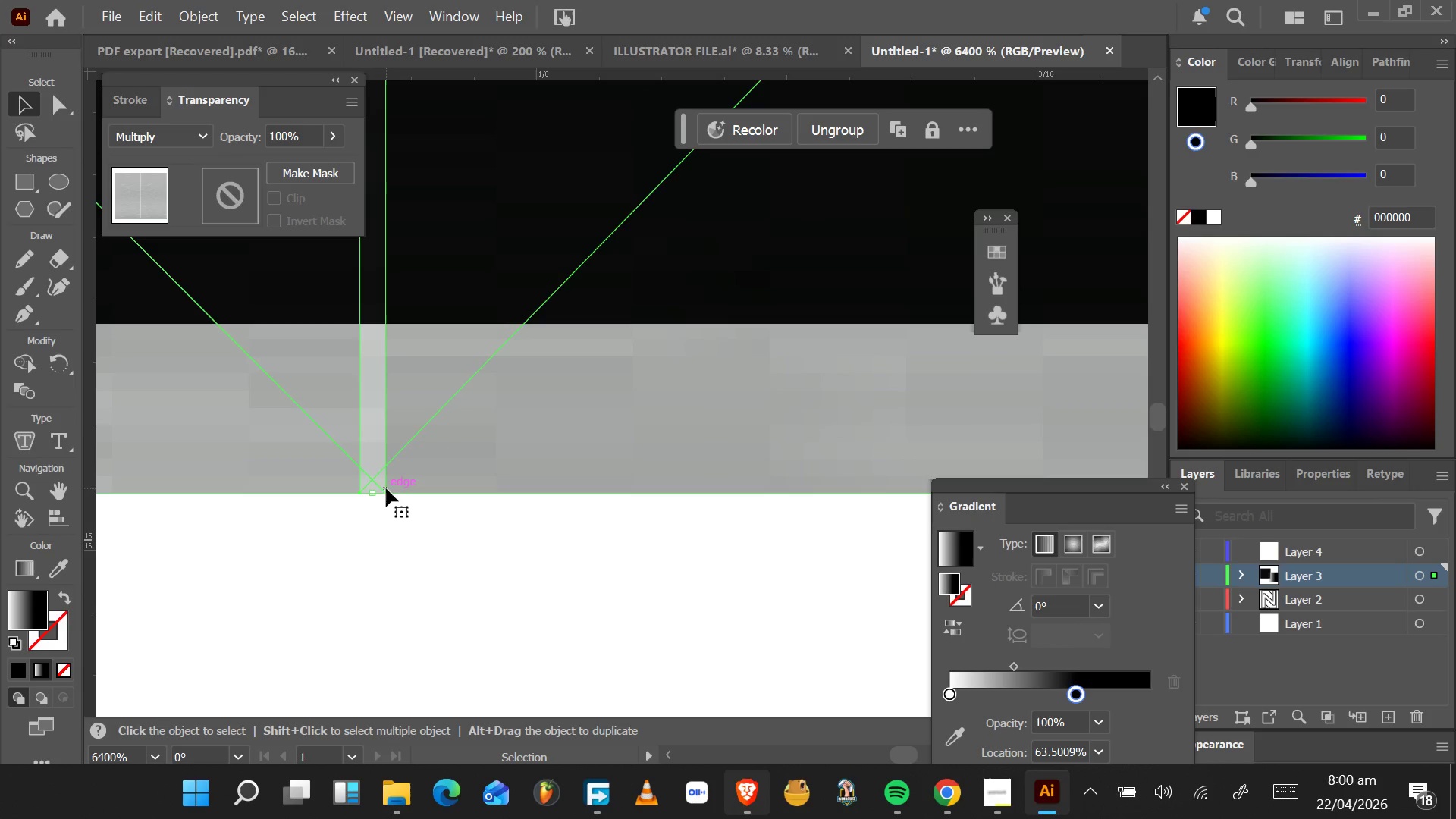 
left_click_drag(start_coordinate=[382, 491], to_coordinate=[349, 491])
 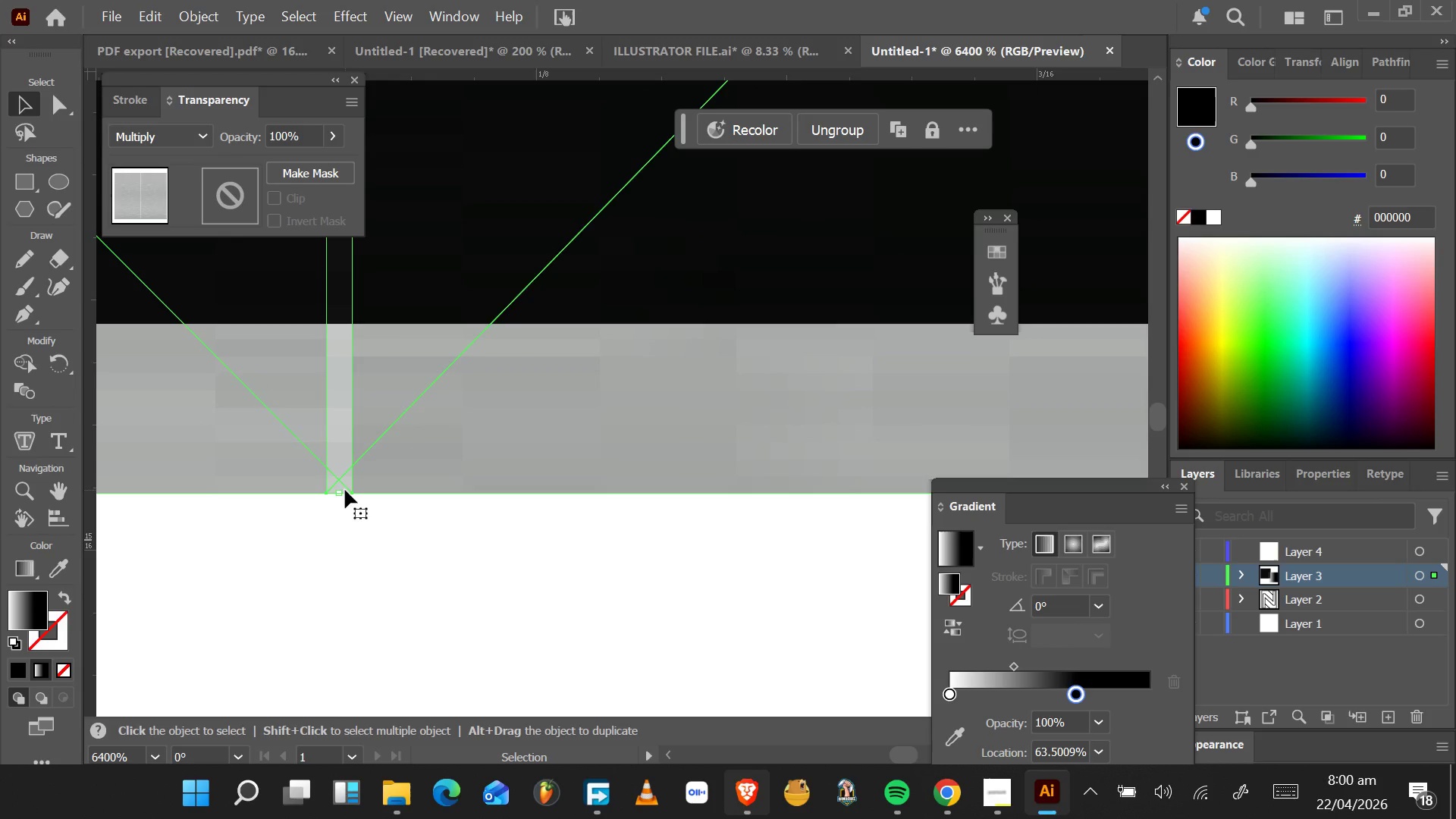 
key(Control+Z)
 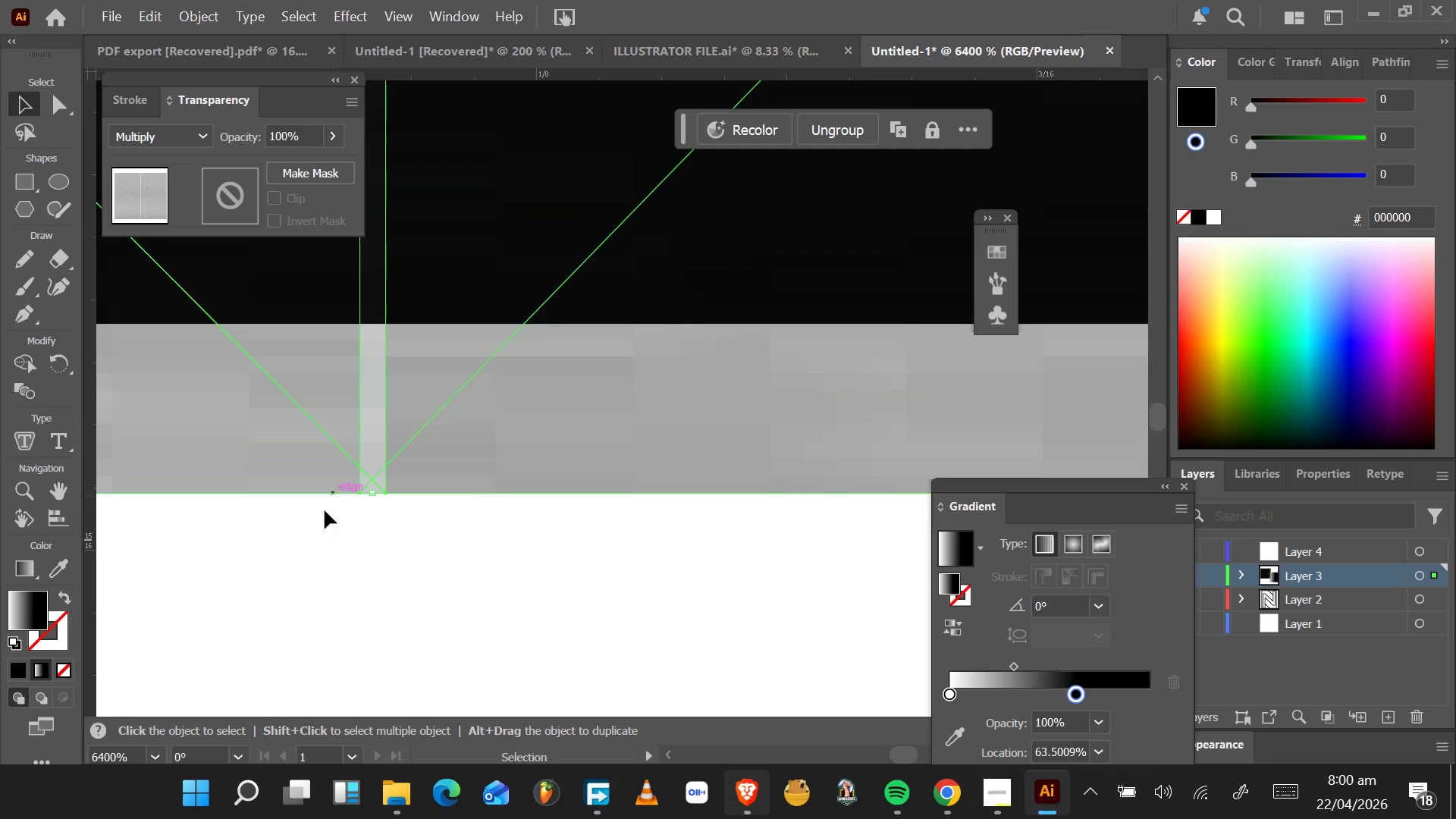 
left_click([322, 513])
 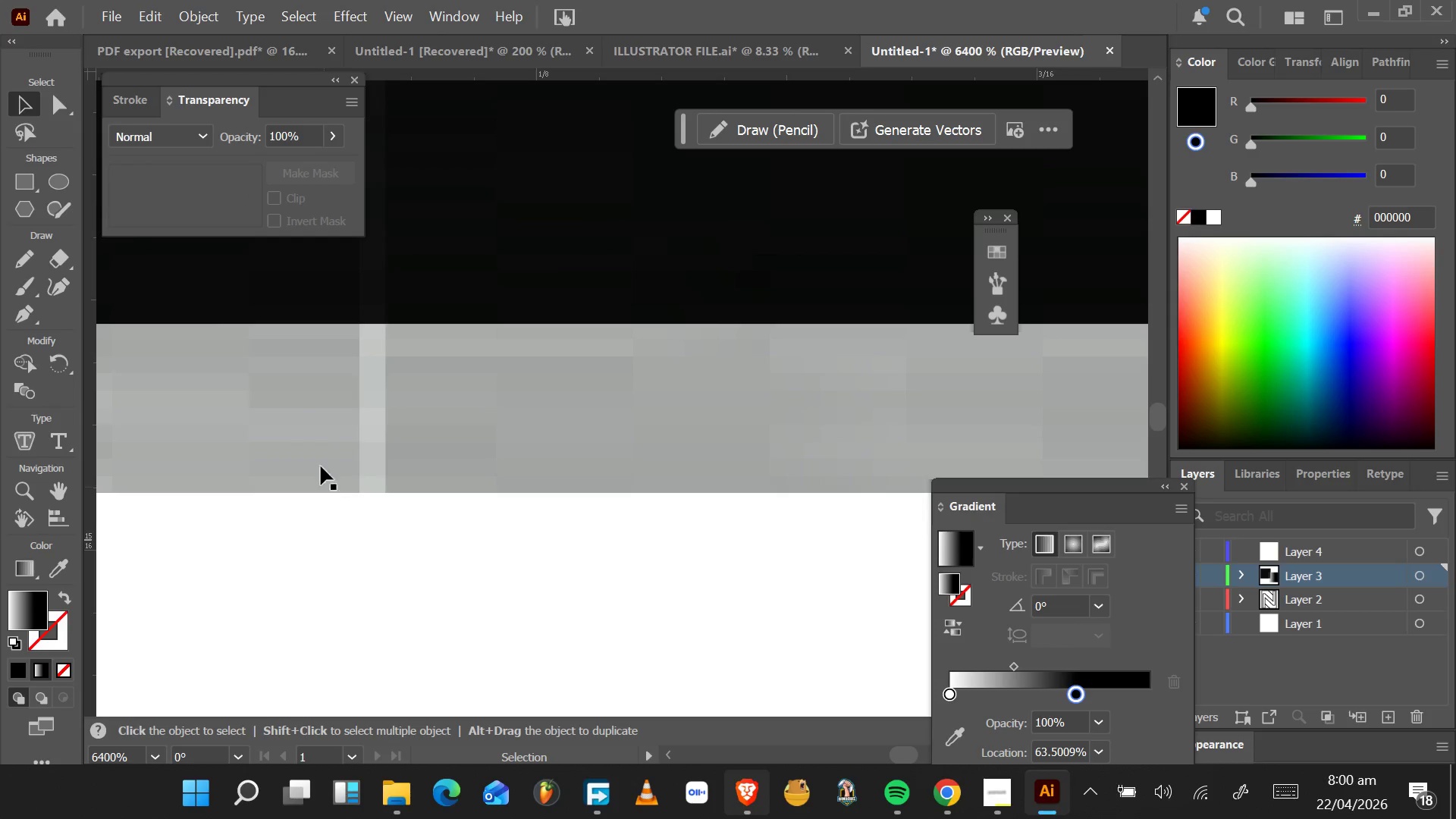 
left_click([310, 433])
 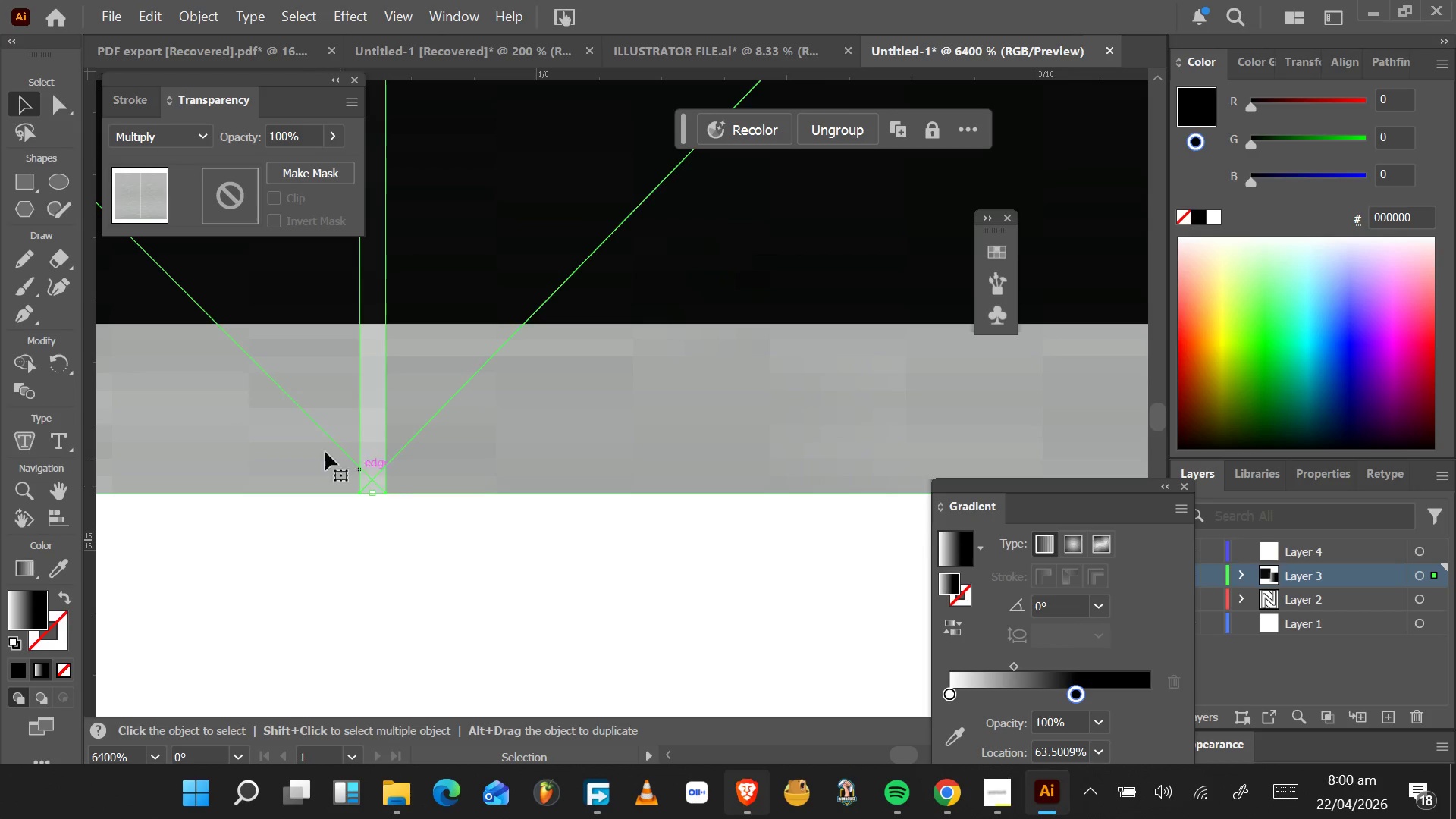 
double_click([290, 432])
 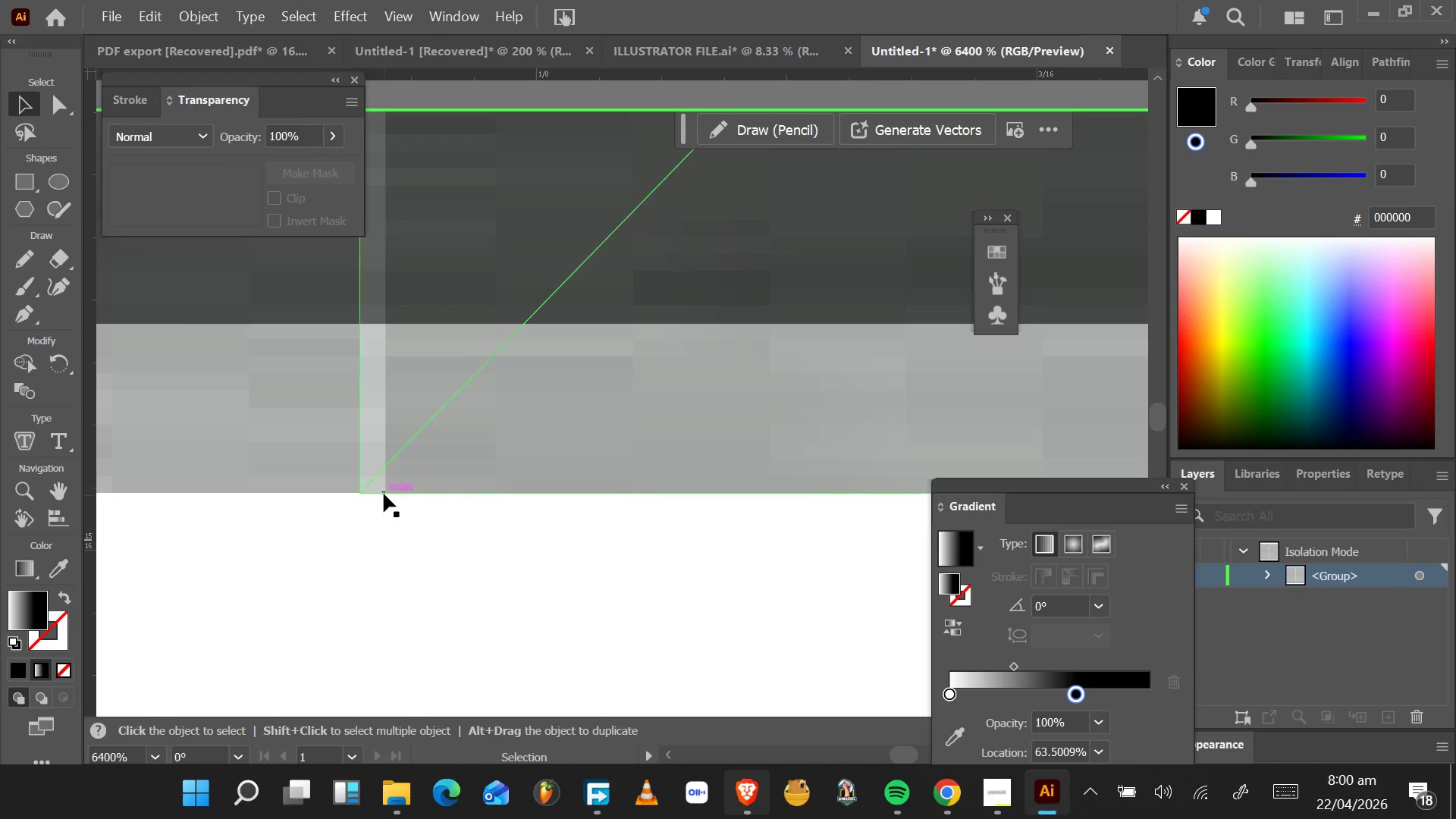 
left_click_drag(start_coordinate=[385, 491], to_coordinate=[413, 494])
 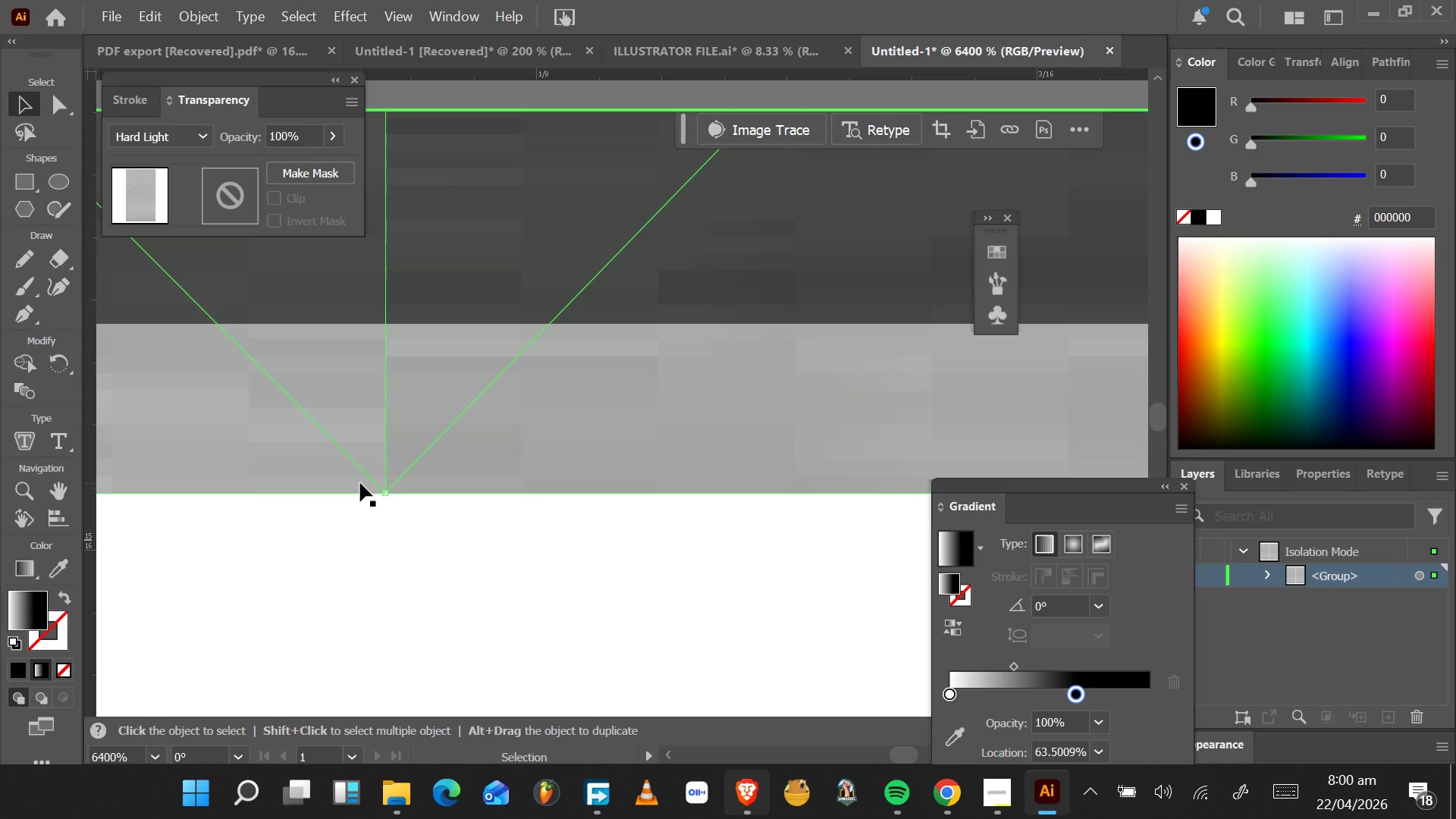 
hold_key(key=ShiftLeft, duration=0.36)
left_click([359, 483])
 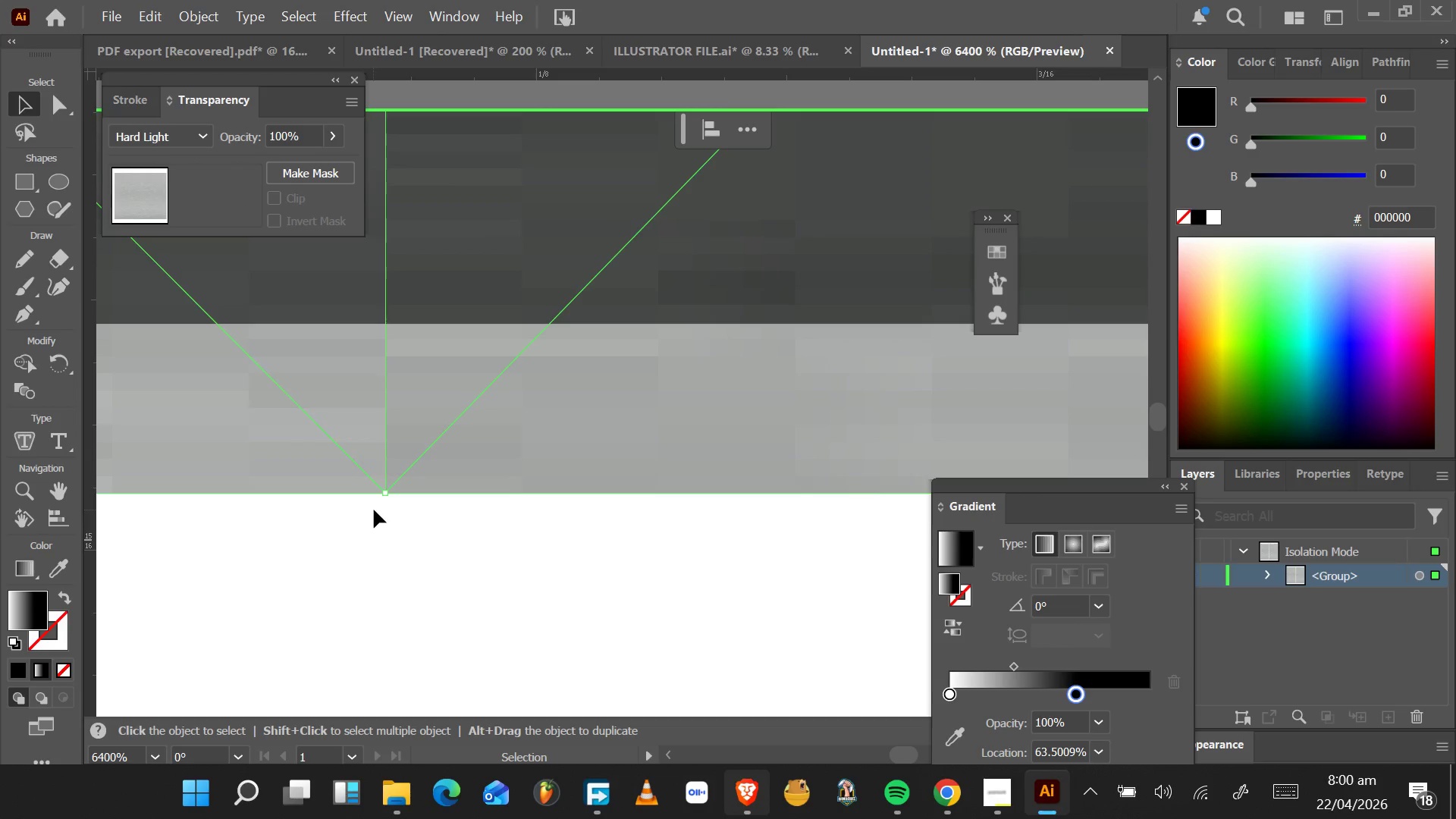 
double_click([376, 510])
 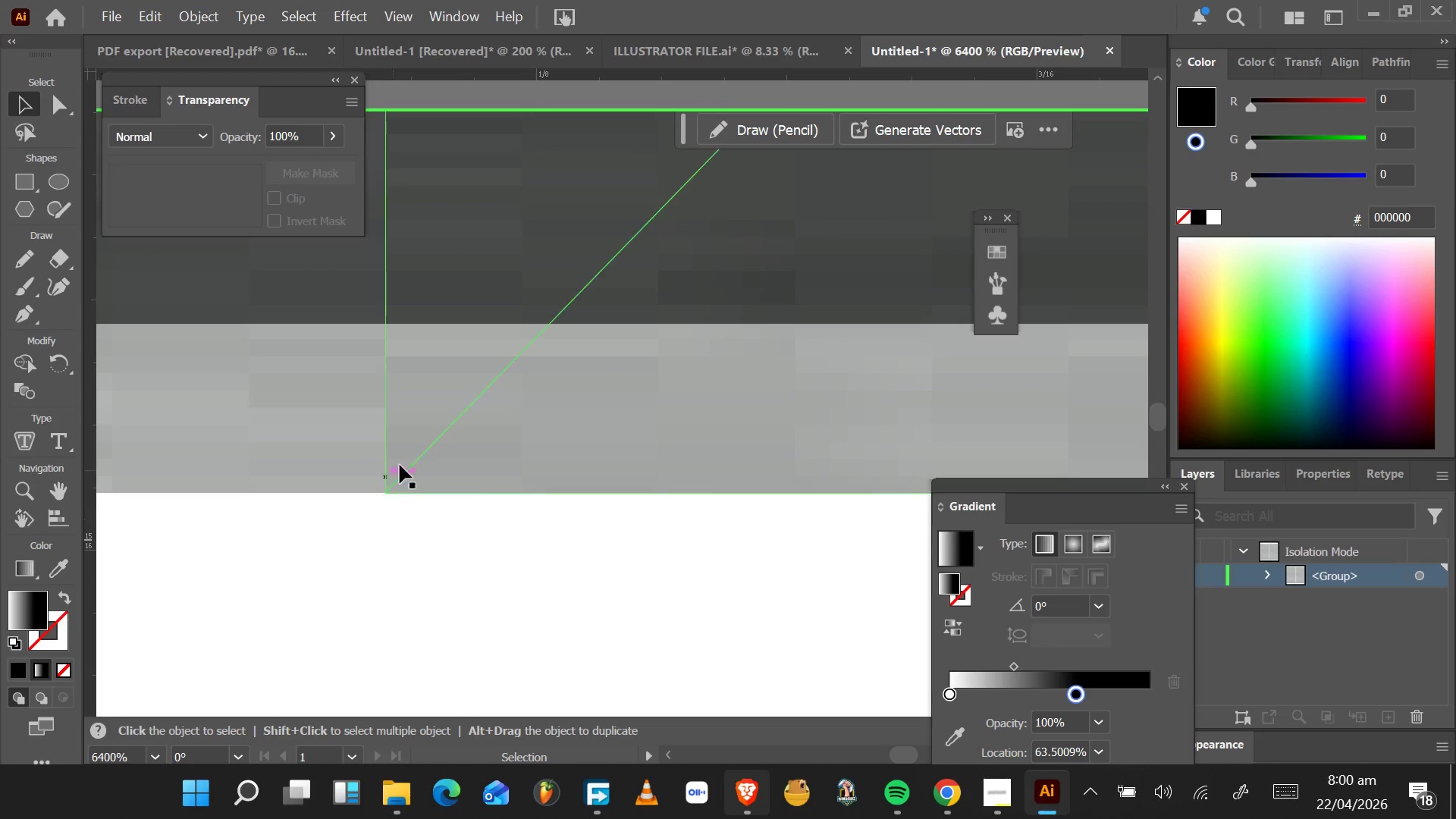 
left_click([410, 459])
 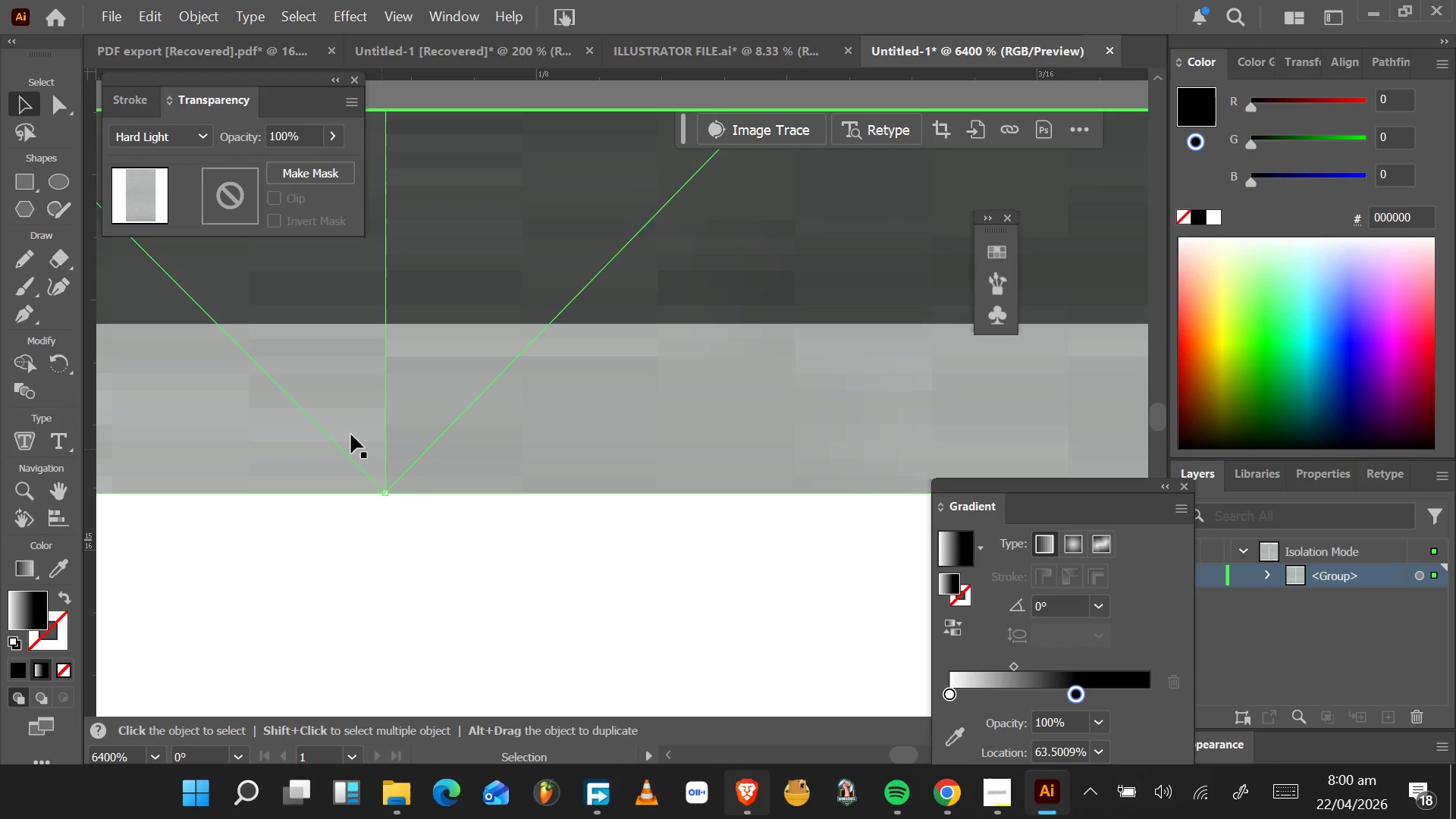 
hold_key(key=ShiftLeft, duration=0.66)
left_click([313, 466])
 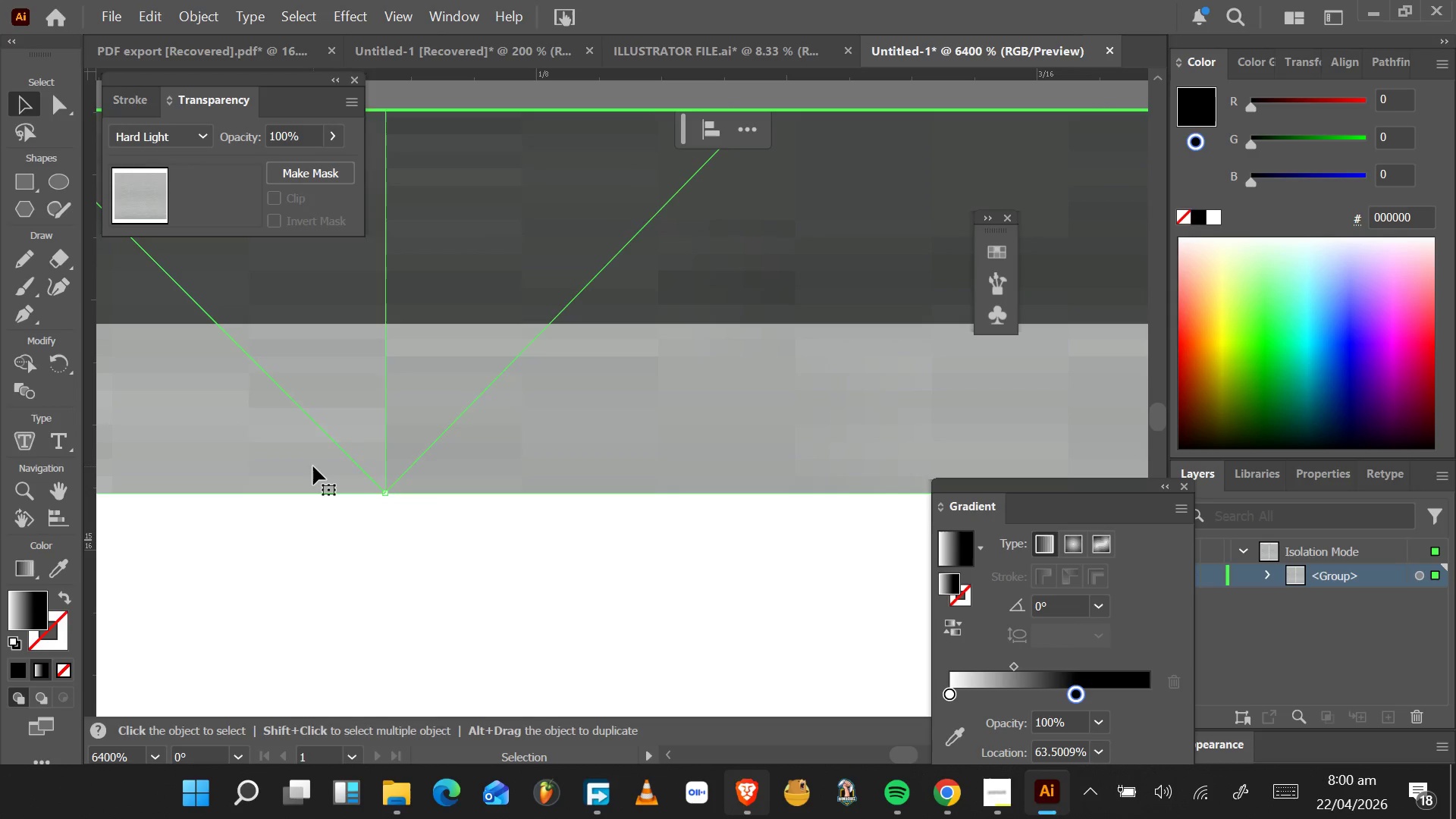 
right_click([313, 466])
 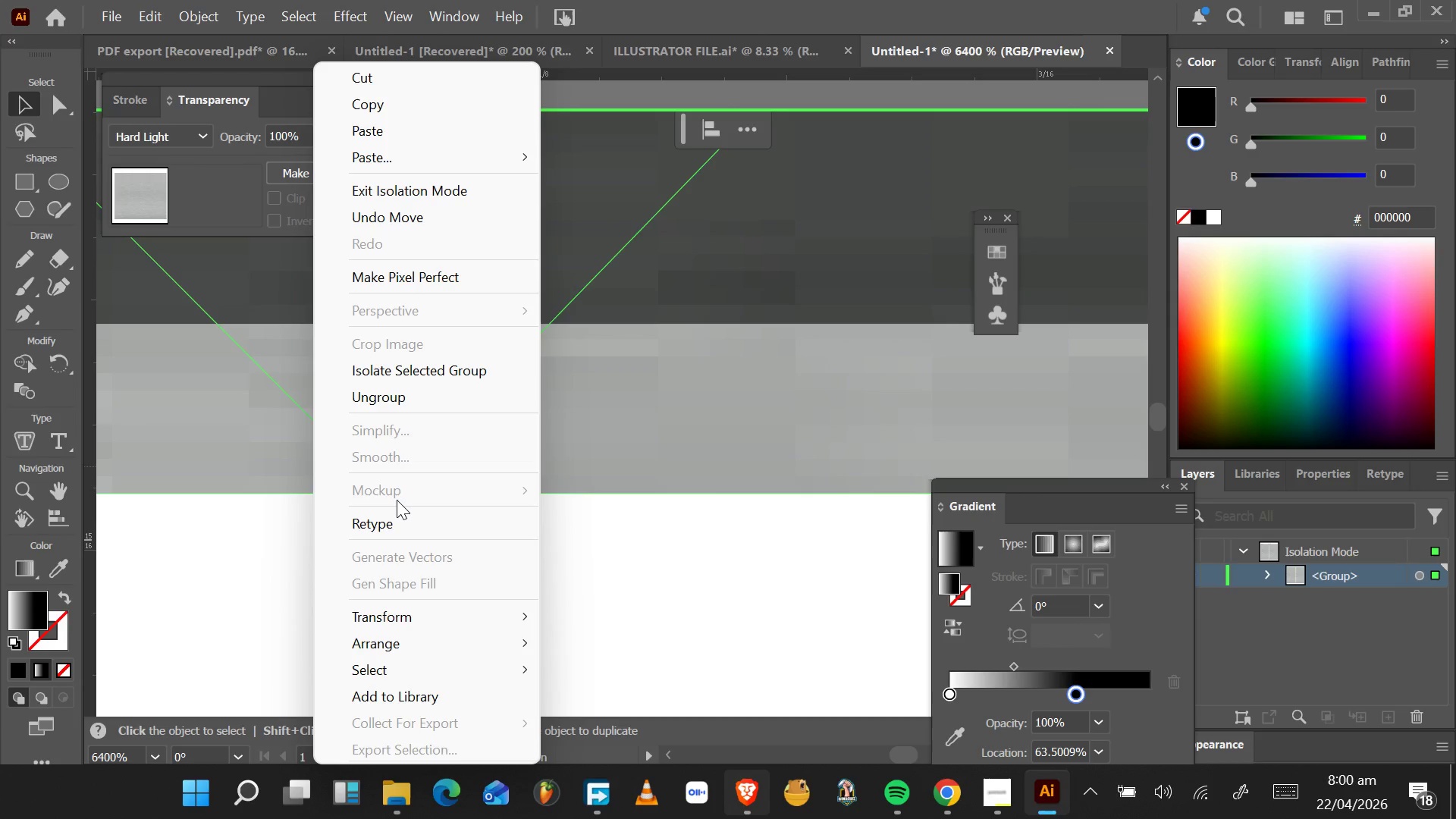 
left_click([298, 575])
 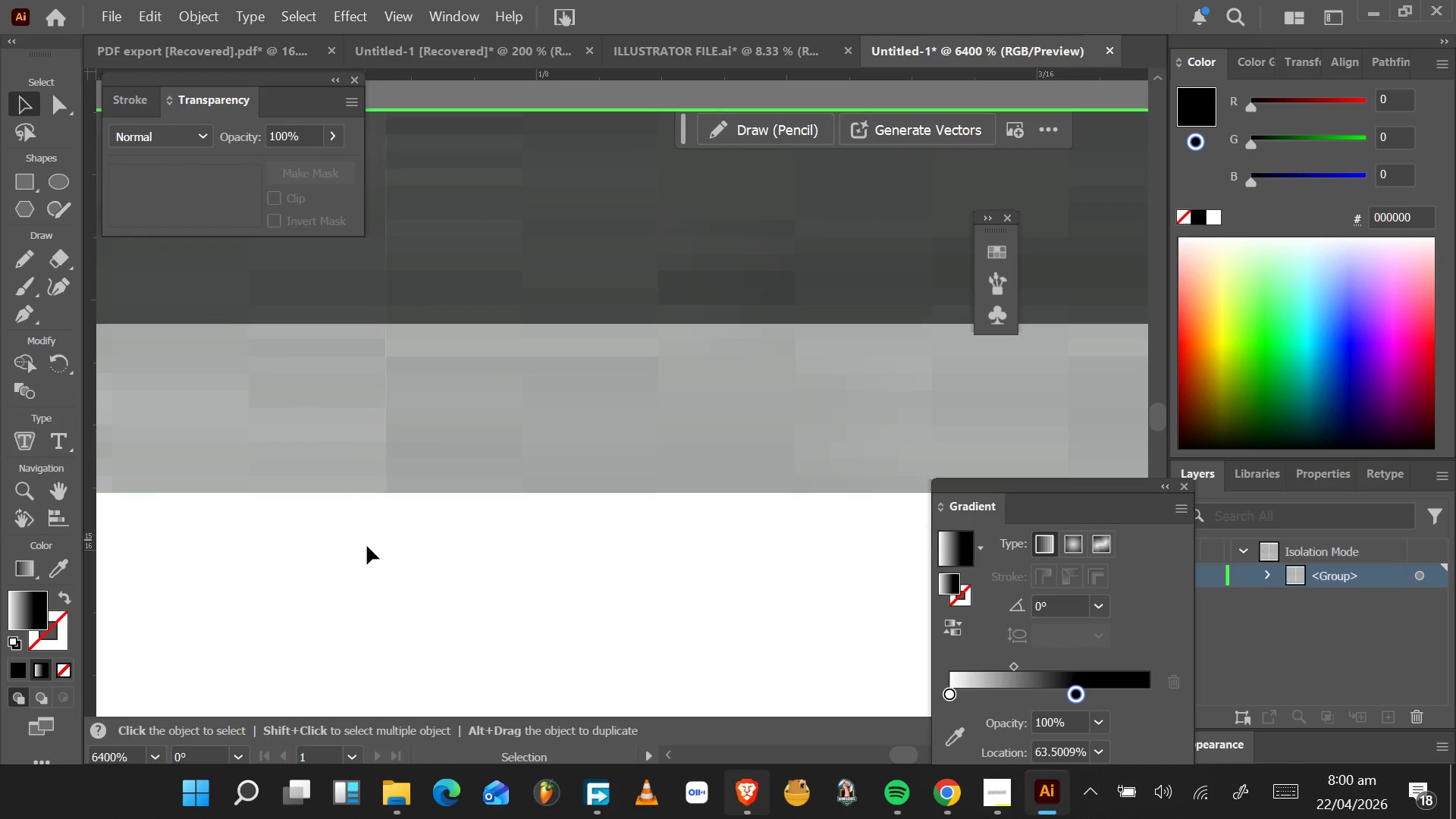 
double_click([367, 549])
 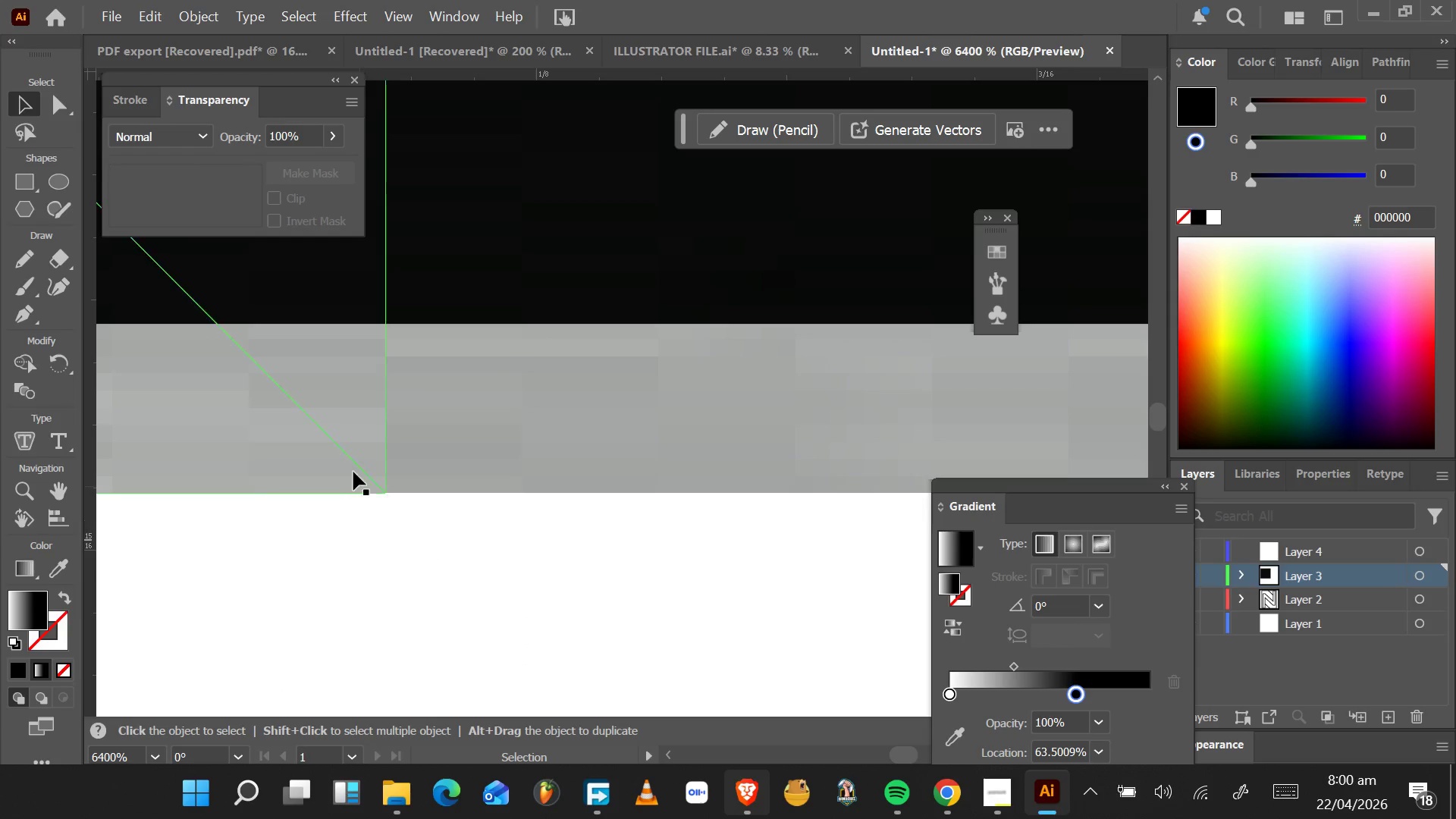 
left_click([348, 460])
 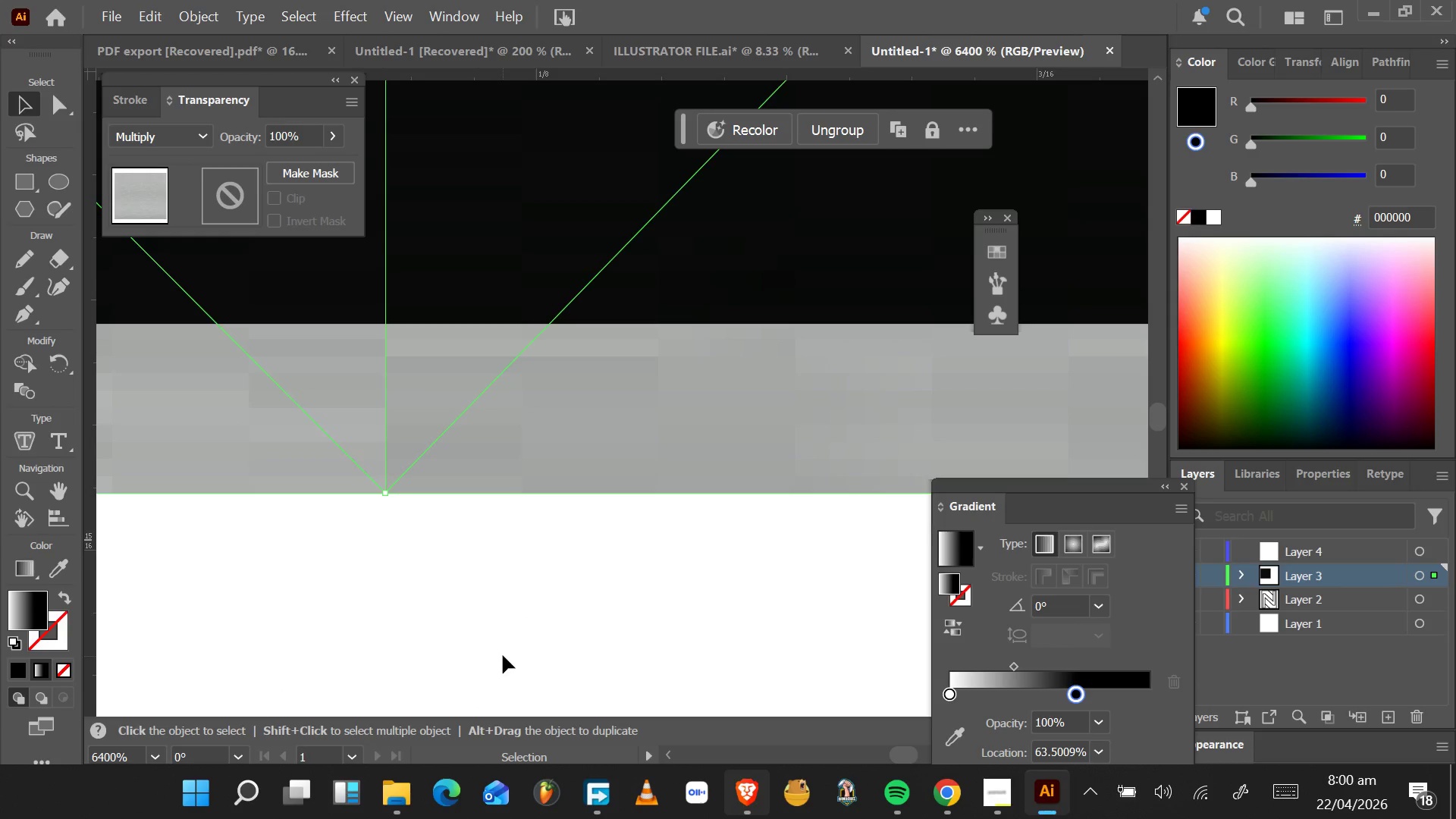 
hold_key(key=AltLeft, duration=1.42)
scroll: coordinate [500, 442], scroll_direction: down, amount: 11.0
 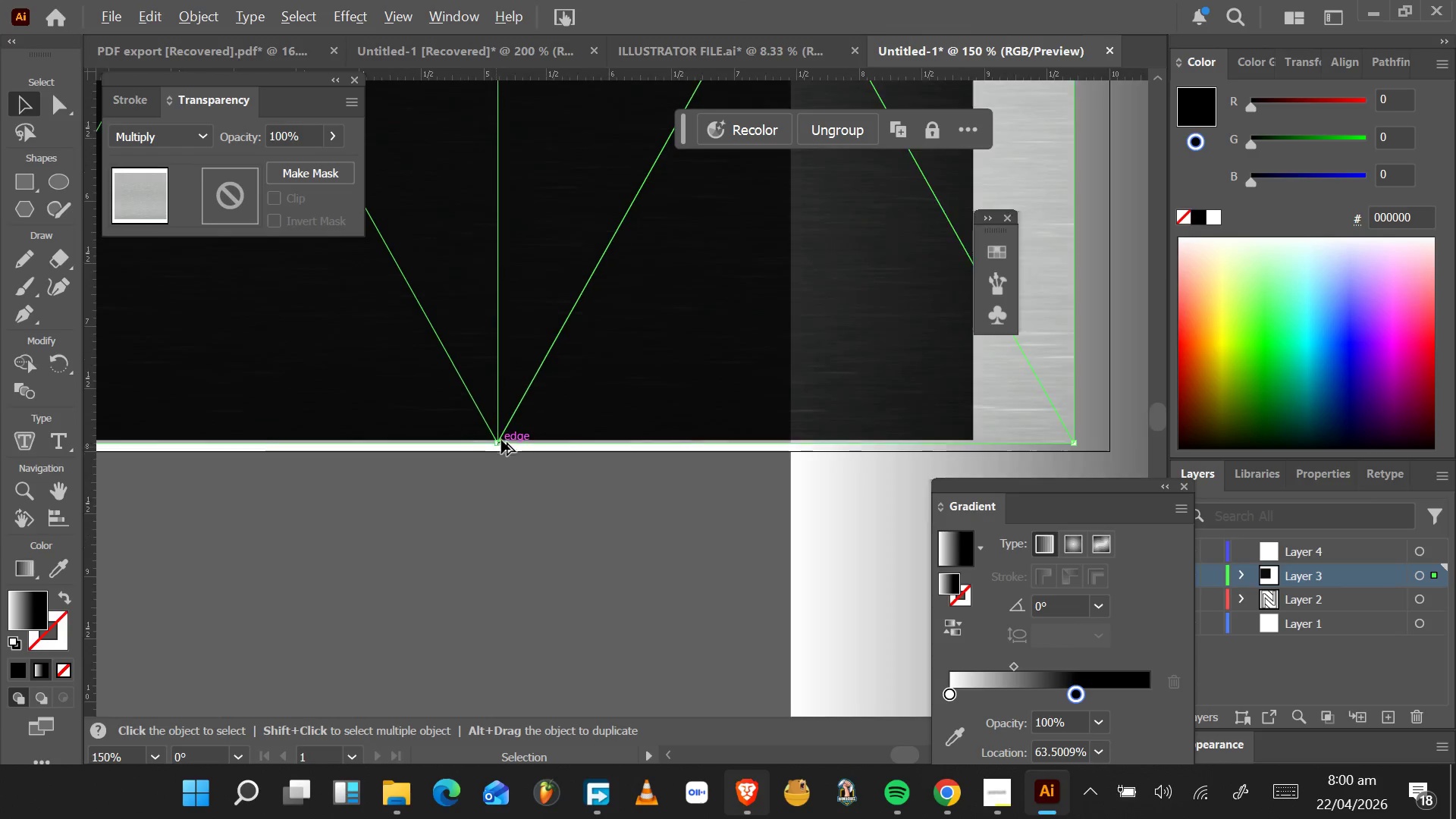 
scroll: coordinate [503, 428], scroll_direction: up, amount: 14.0
 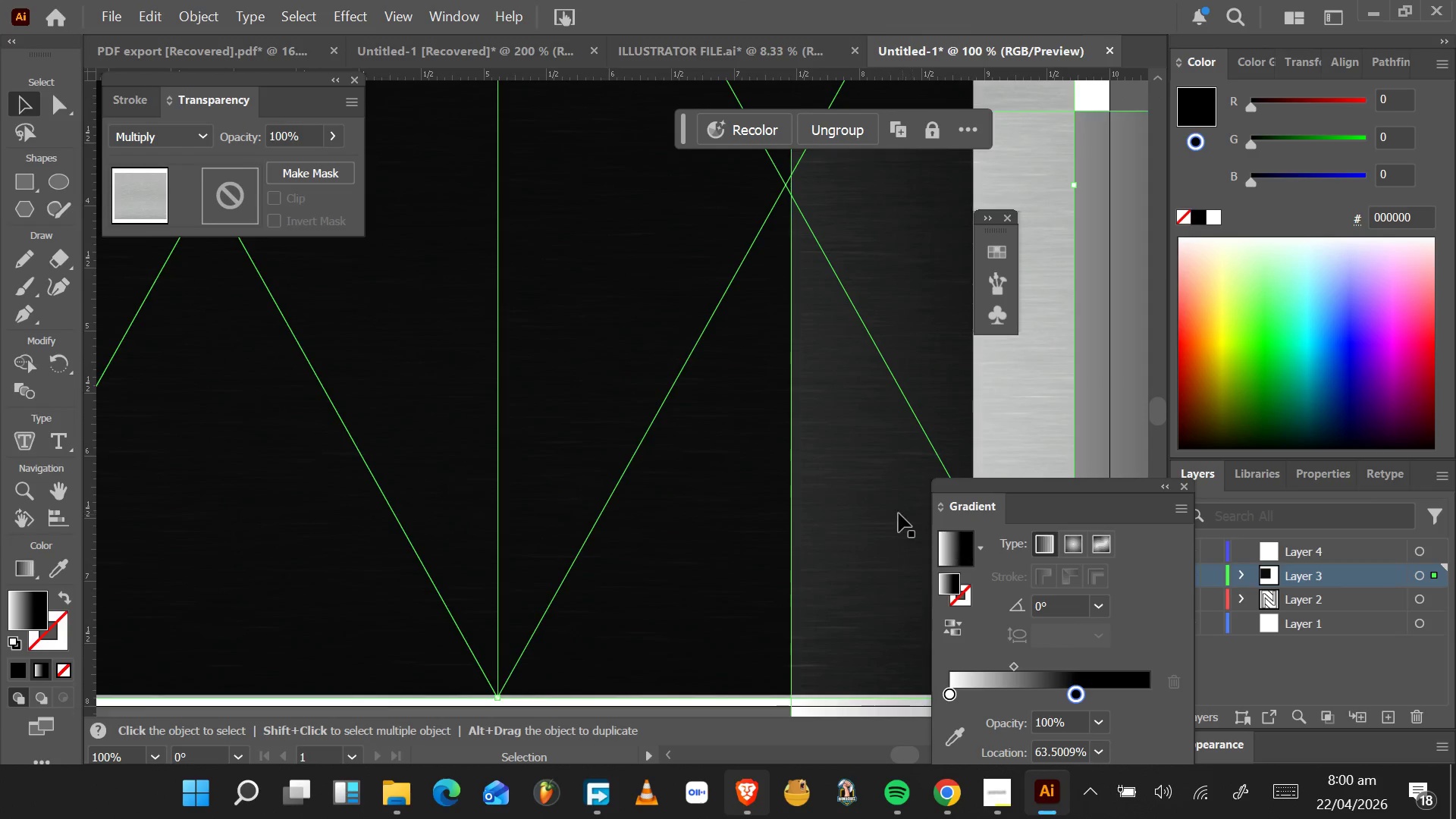 
left_click_drag(start_coordinate=[899, 513], to_coordinate=[207, 171])
 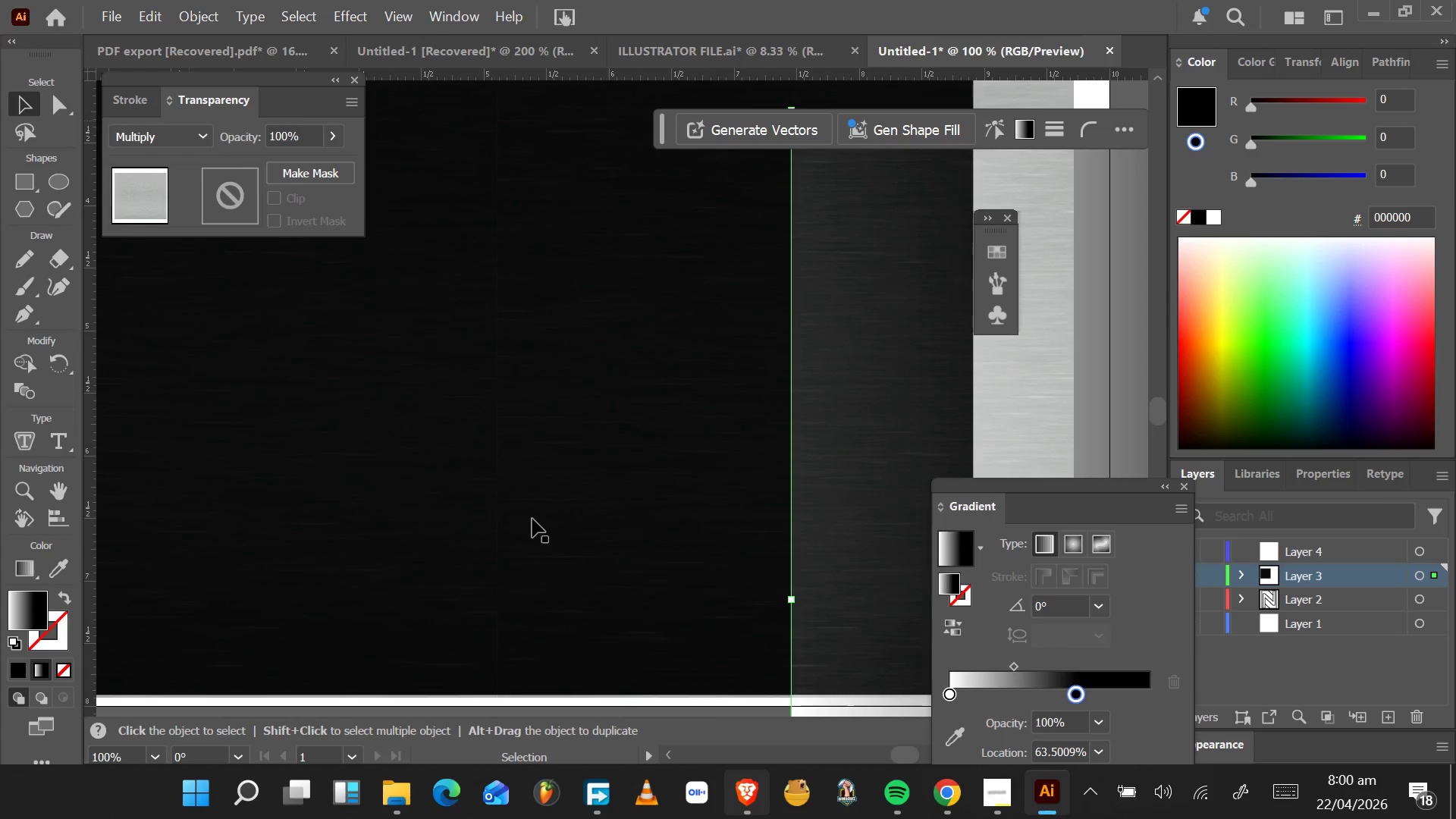 
hold_key(key=AltLeft, duration=0.5)
scroll: coordinate [537, 519], scroll_direction: down, amount: 3.0
 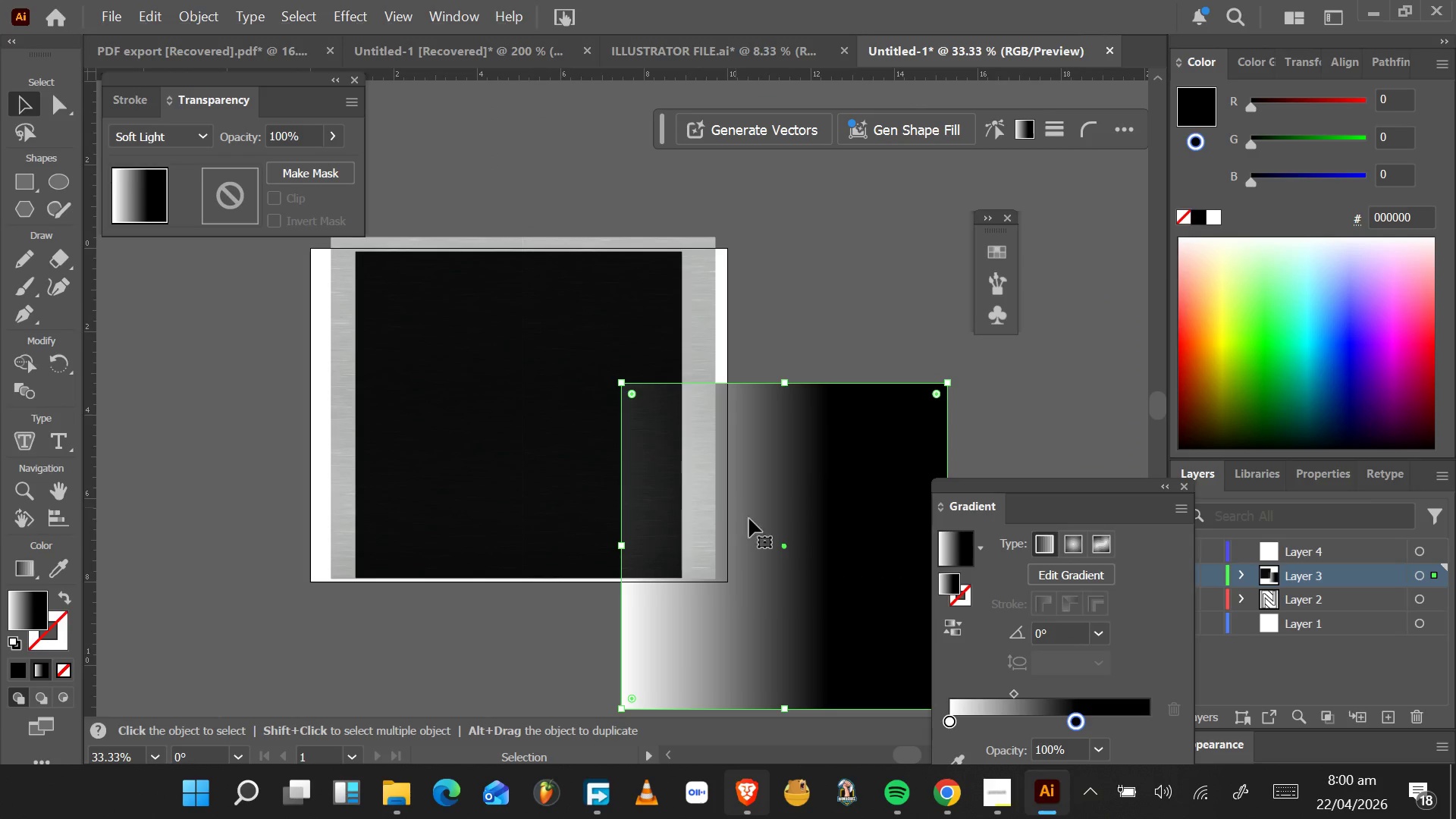 
left_click_drag(start_coordinate=[751, 561], to_coordinate=[487, 429])
 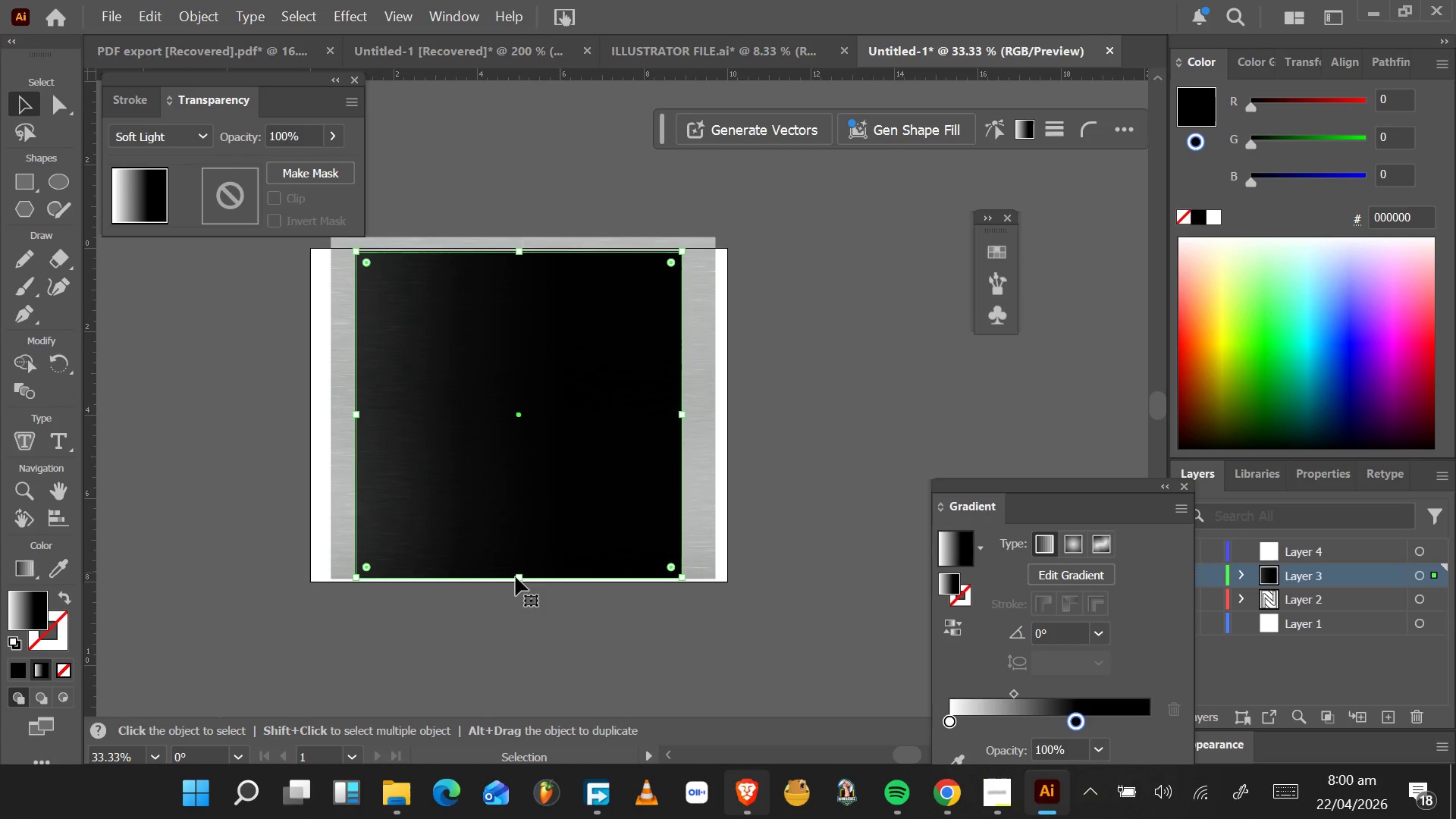 
hold_key(key=AltLeft, duration=0.7)
scroll: coordinate [341, 557], scroll_direction: up, amount: 5.0
 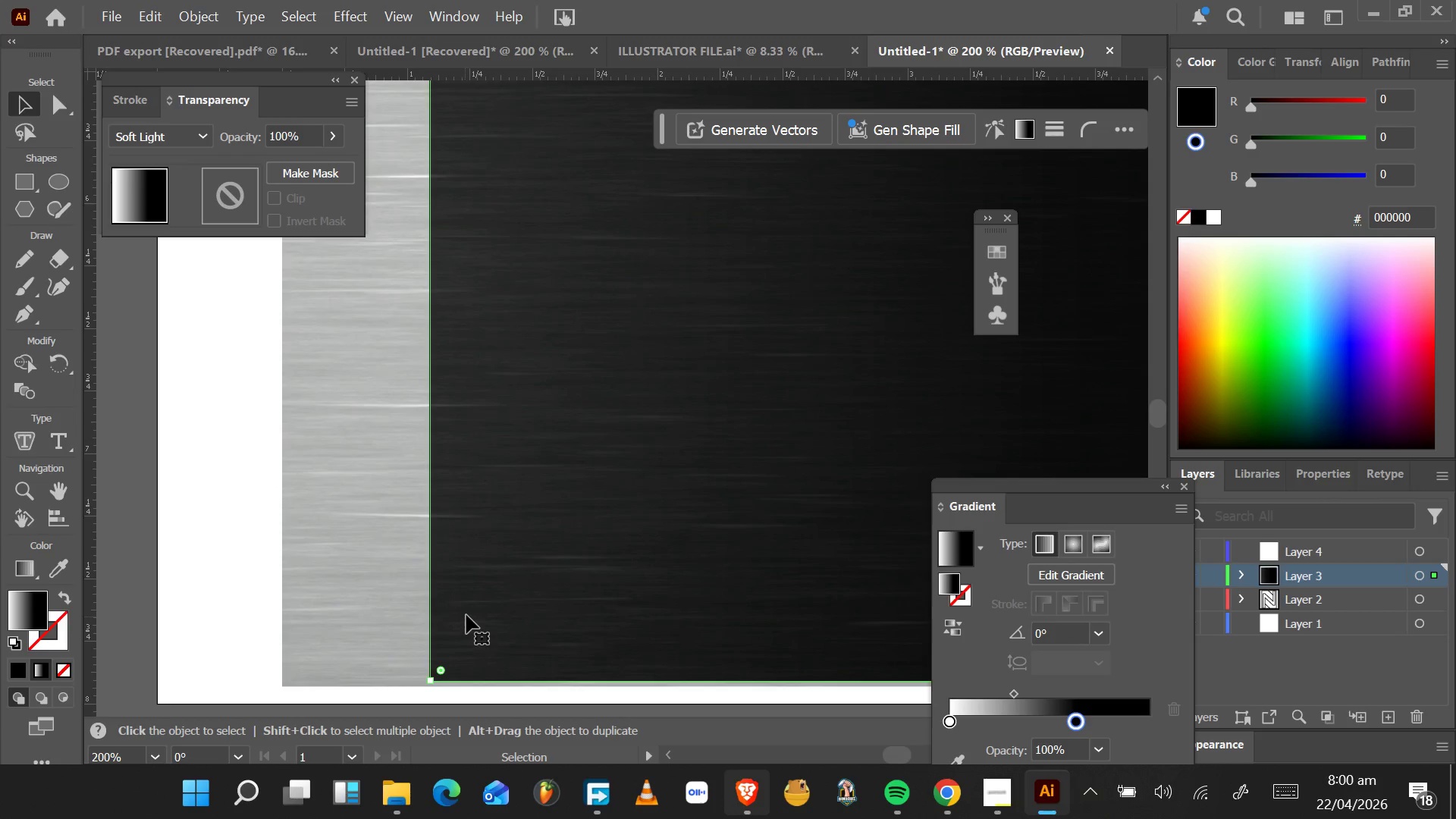 
key(Alt+AltLeft)
 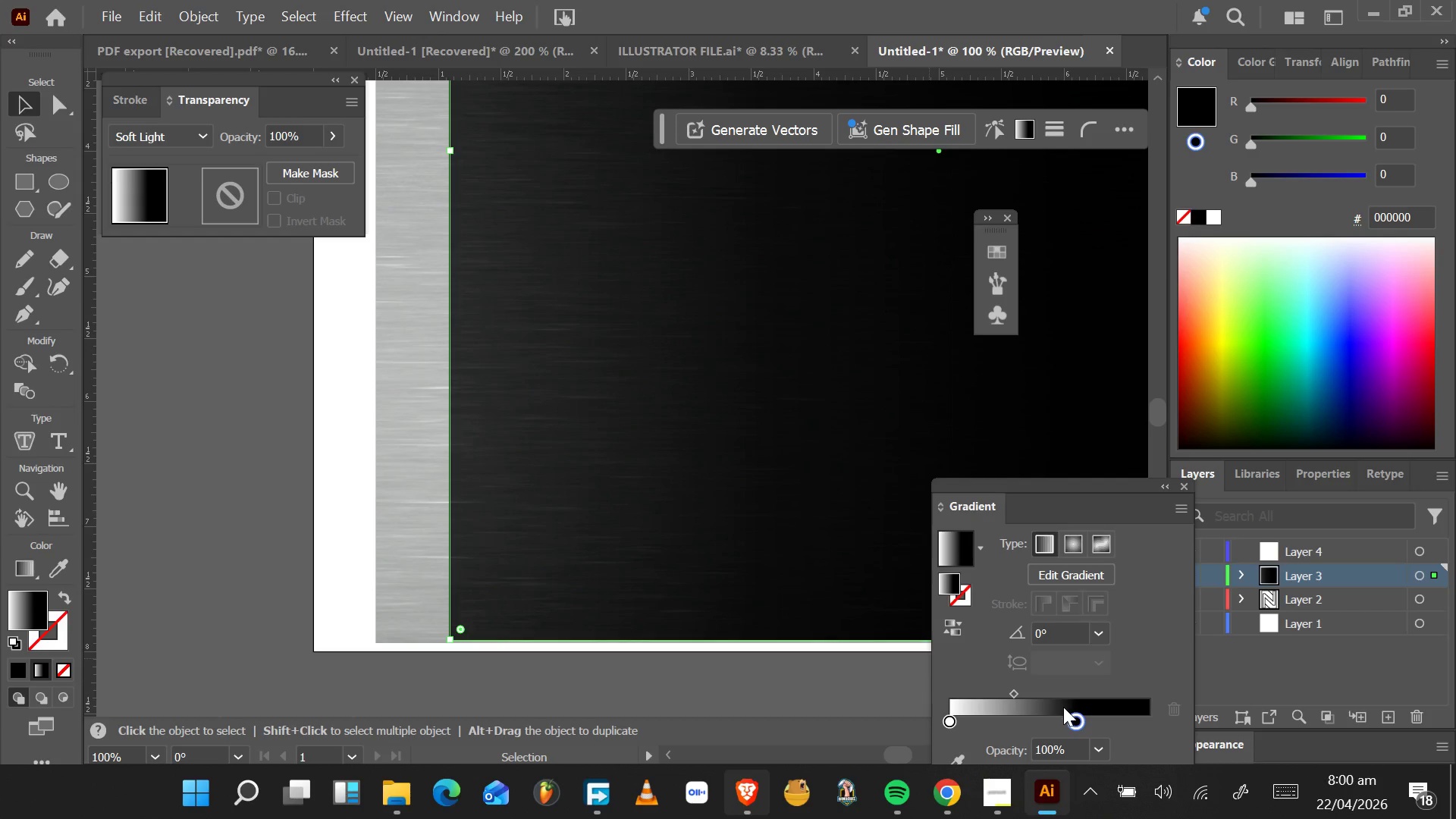 
scroll: coordinate [469, 620], scroll_direction: down, amount: 3.0
 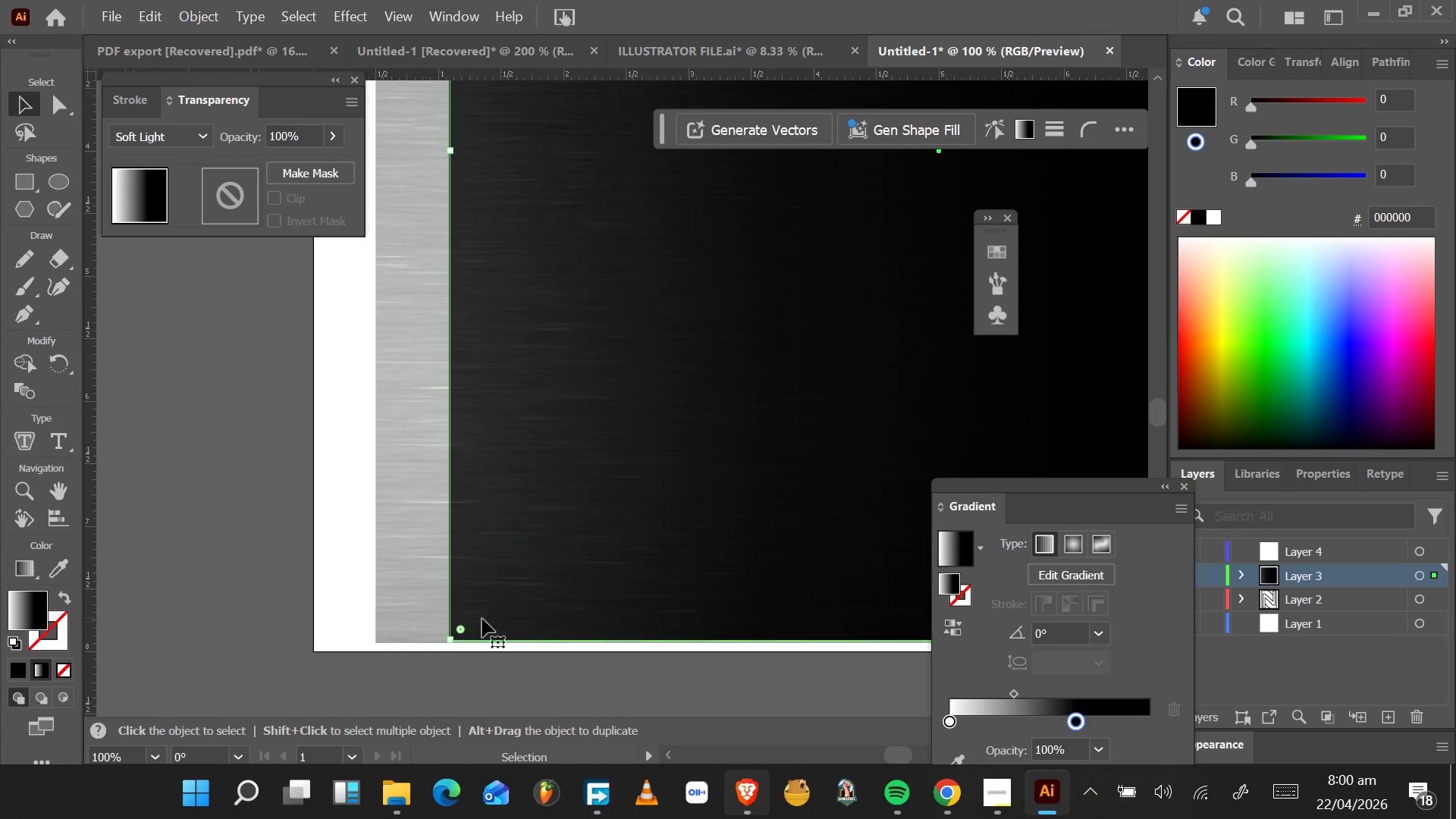 
left_click_drag(start_coordinate=[1074, 715], to_coordinate=[1123, 721])
 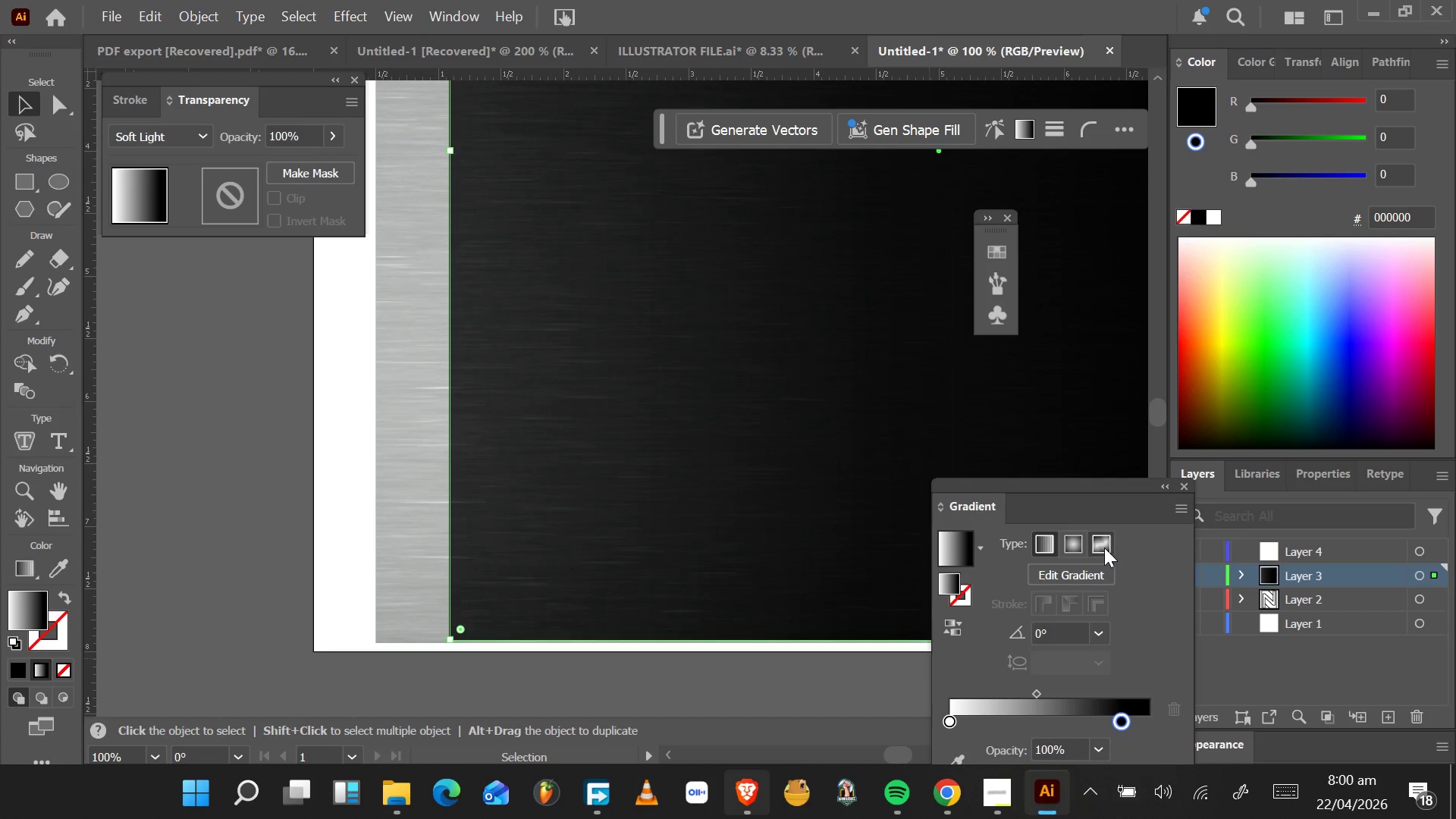 
left_click([1103, 546])
 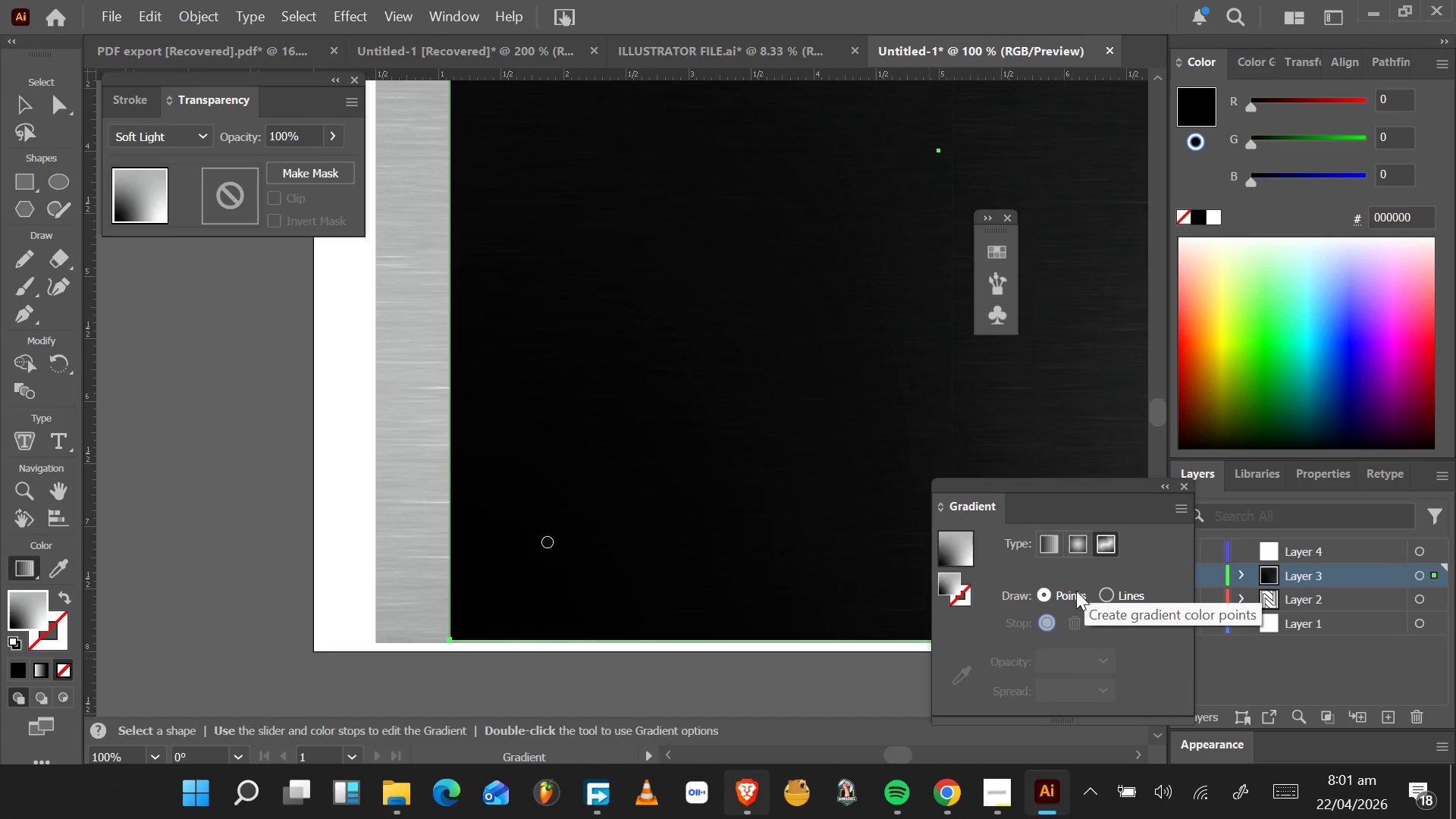 
hold_key(key=AltLeft, duration=0.59)
scroll: coordinate [682, 463], scroll_direction: down, amount: 4.0
 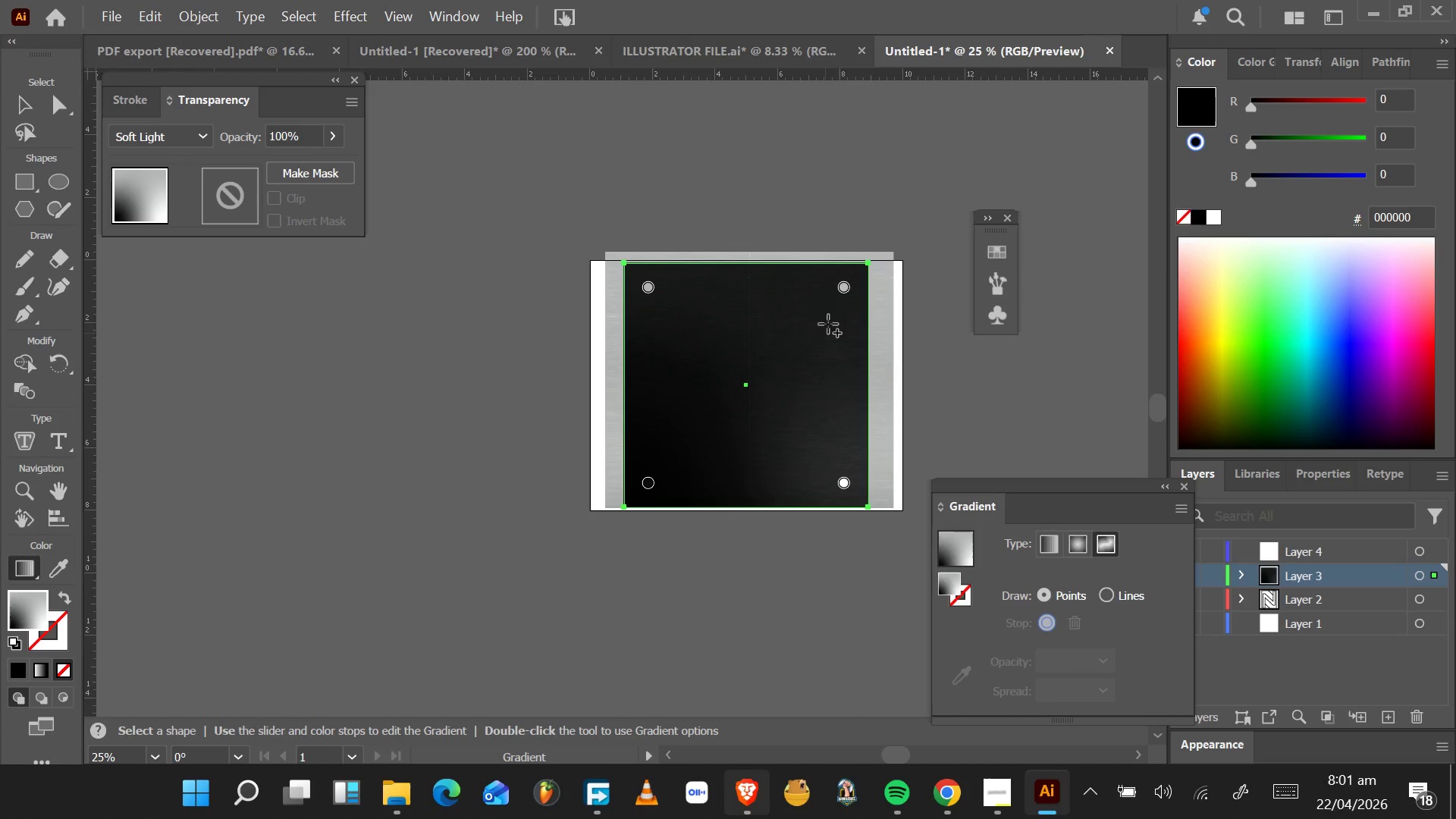 
left_click_drag(start_coordinate=[849, 287], to_coordinate=[846, 315])
 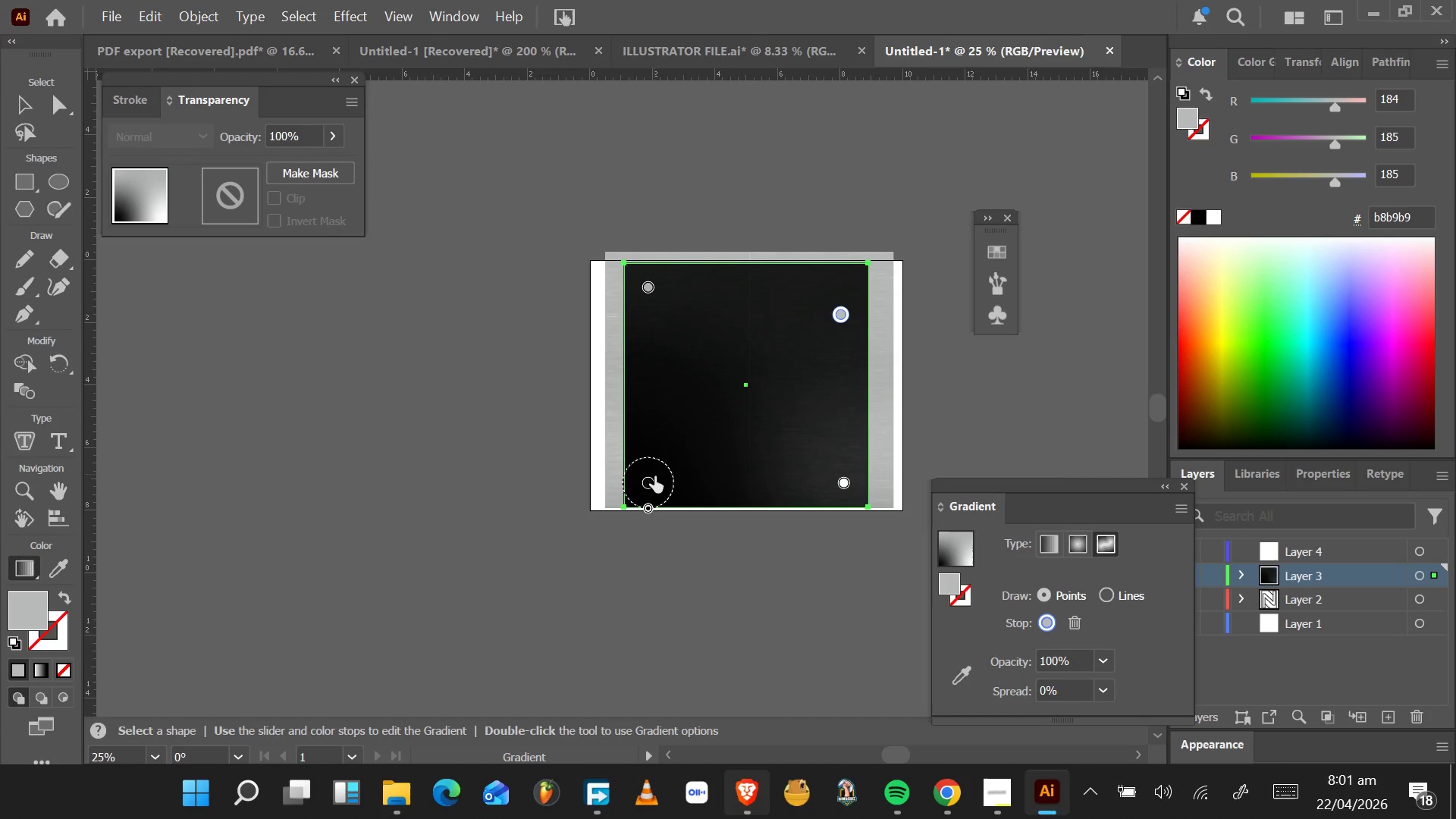 
left_click_drag(start_coordinate=[652, 482], to_coordinate=[777, 391])
 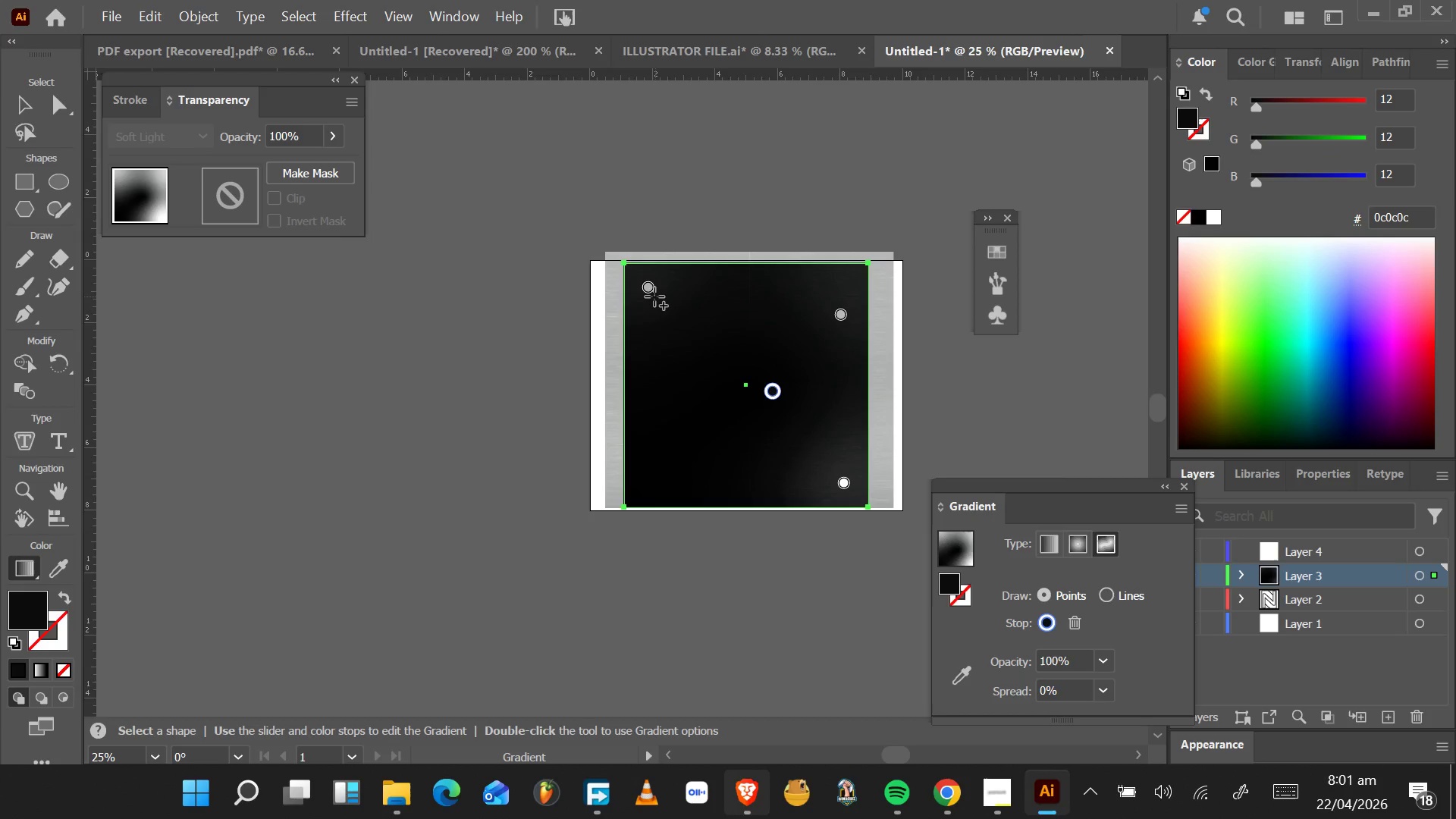 
left_click_drag(start_coordinate=[652, 297], to_coordinate=[657, 450])
 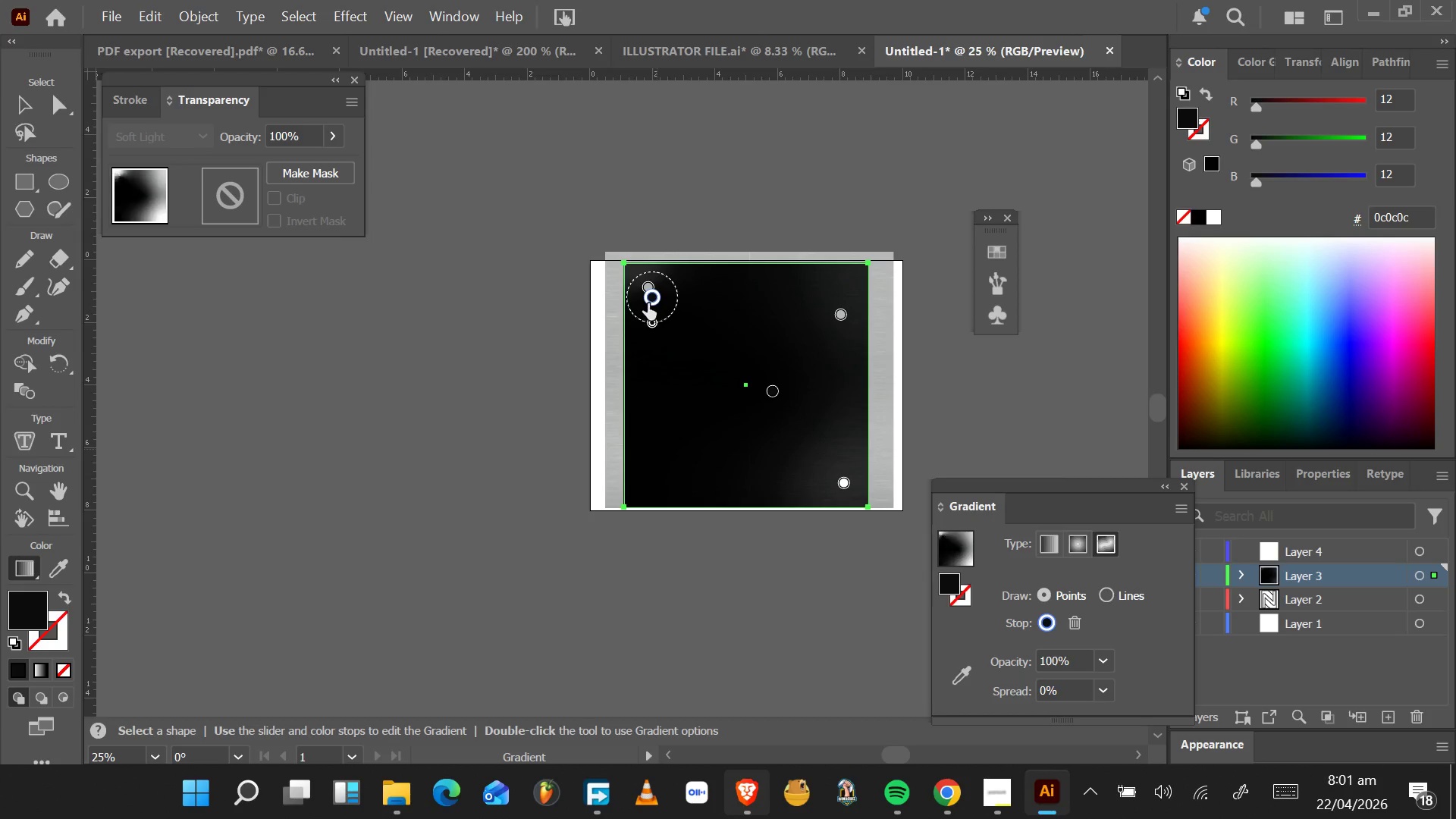 
key(Control+Z)
 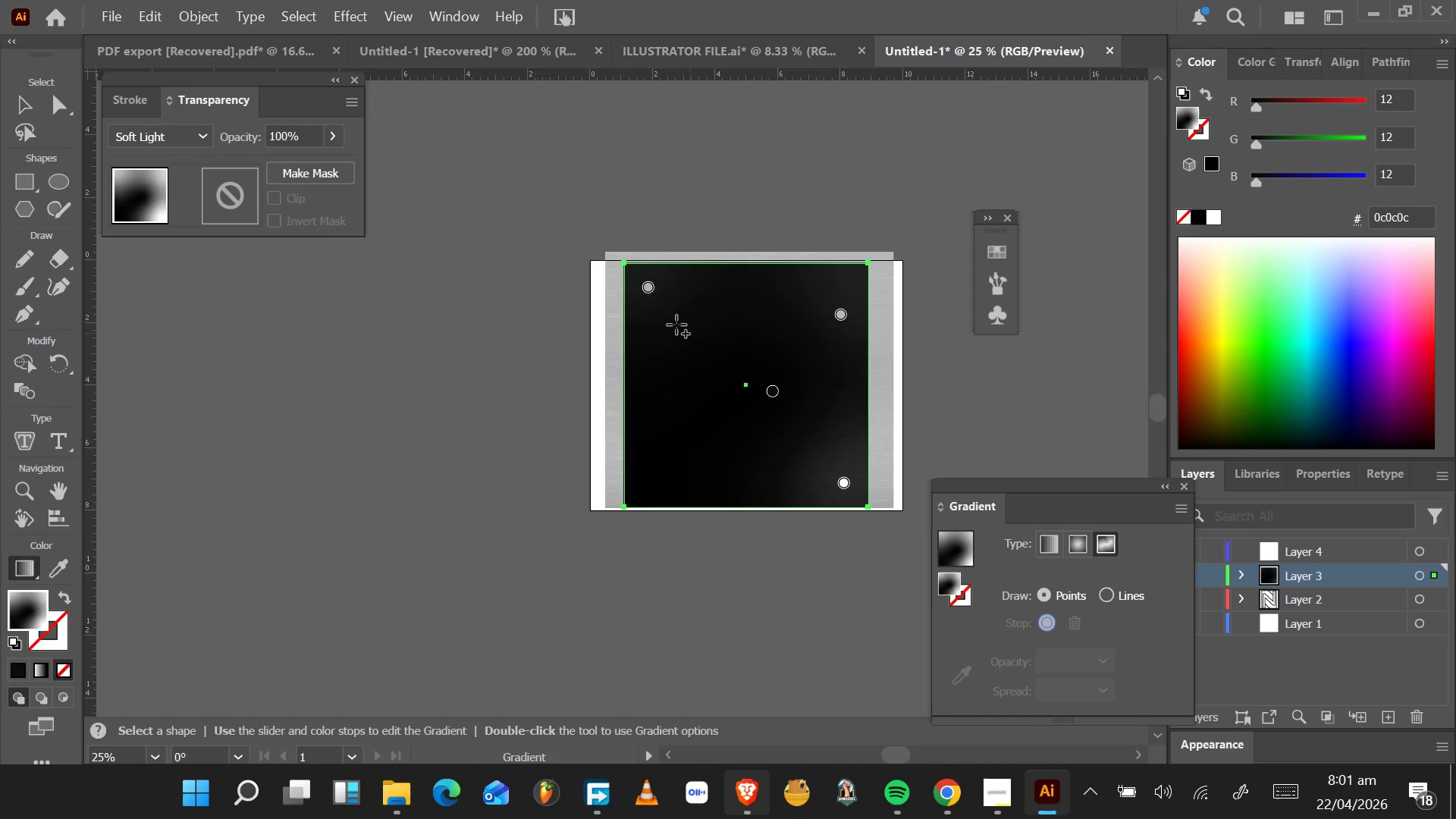 
left_click_drag(start_coordinate=[645, 285], to_coordinate=[668, 451])
 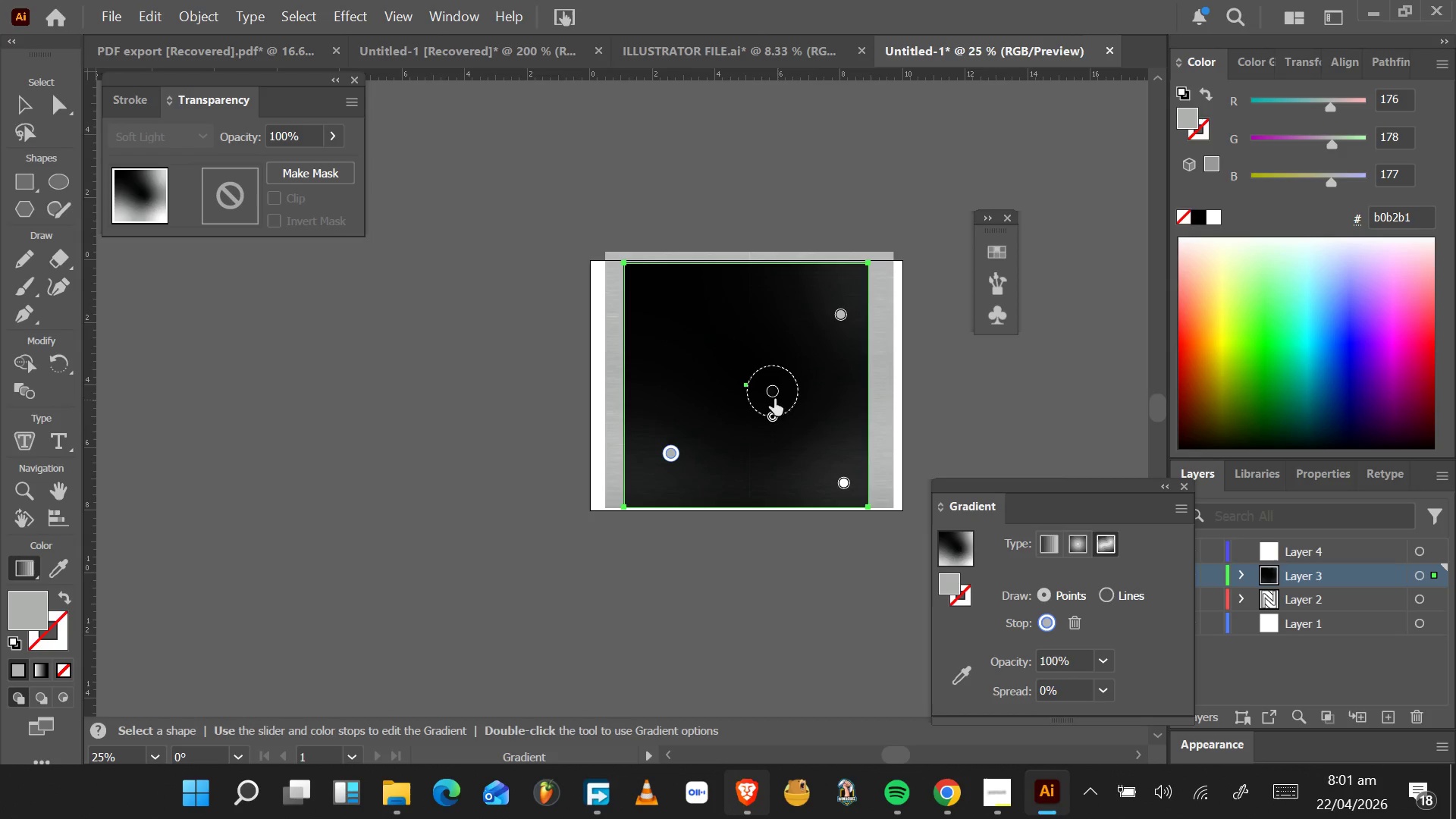 
left_click_drag(start_coordinate=[774, 391], to_coordinate=[744, 344])
 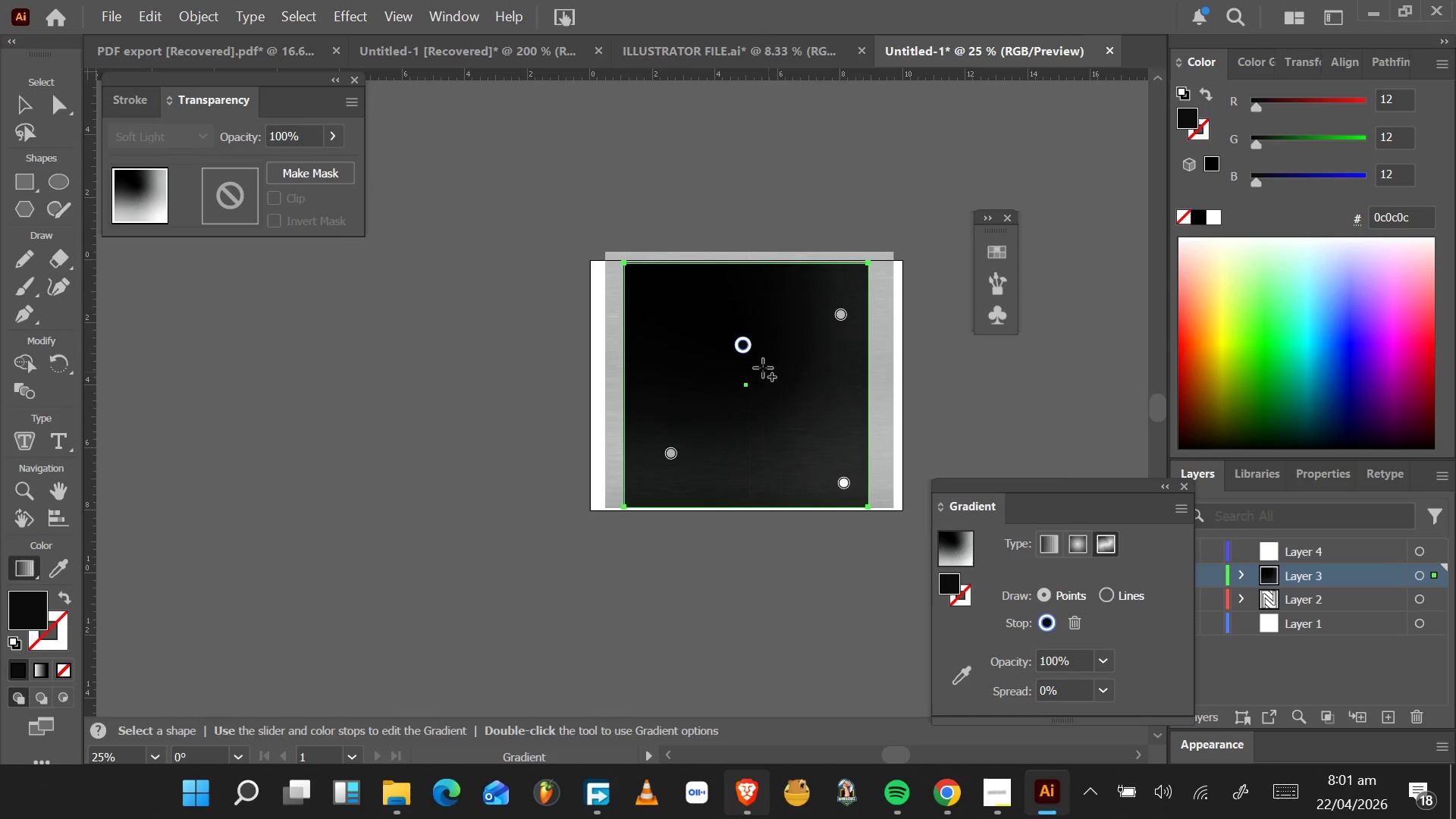 
left_click_drag(start_coordinate=[745, 348], to_coordinate=[647, 290])
 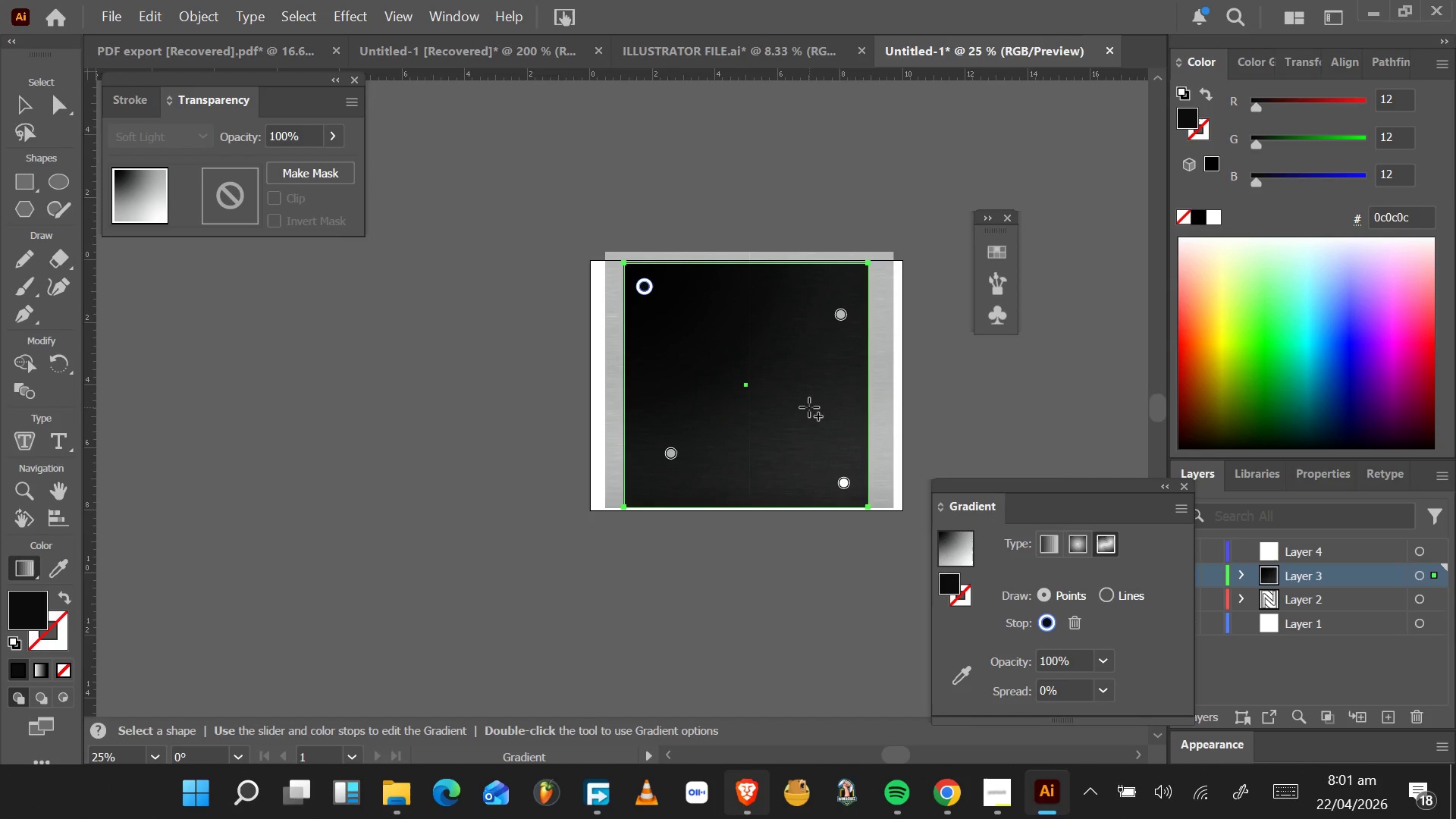 
wait(8.88)
 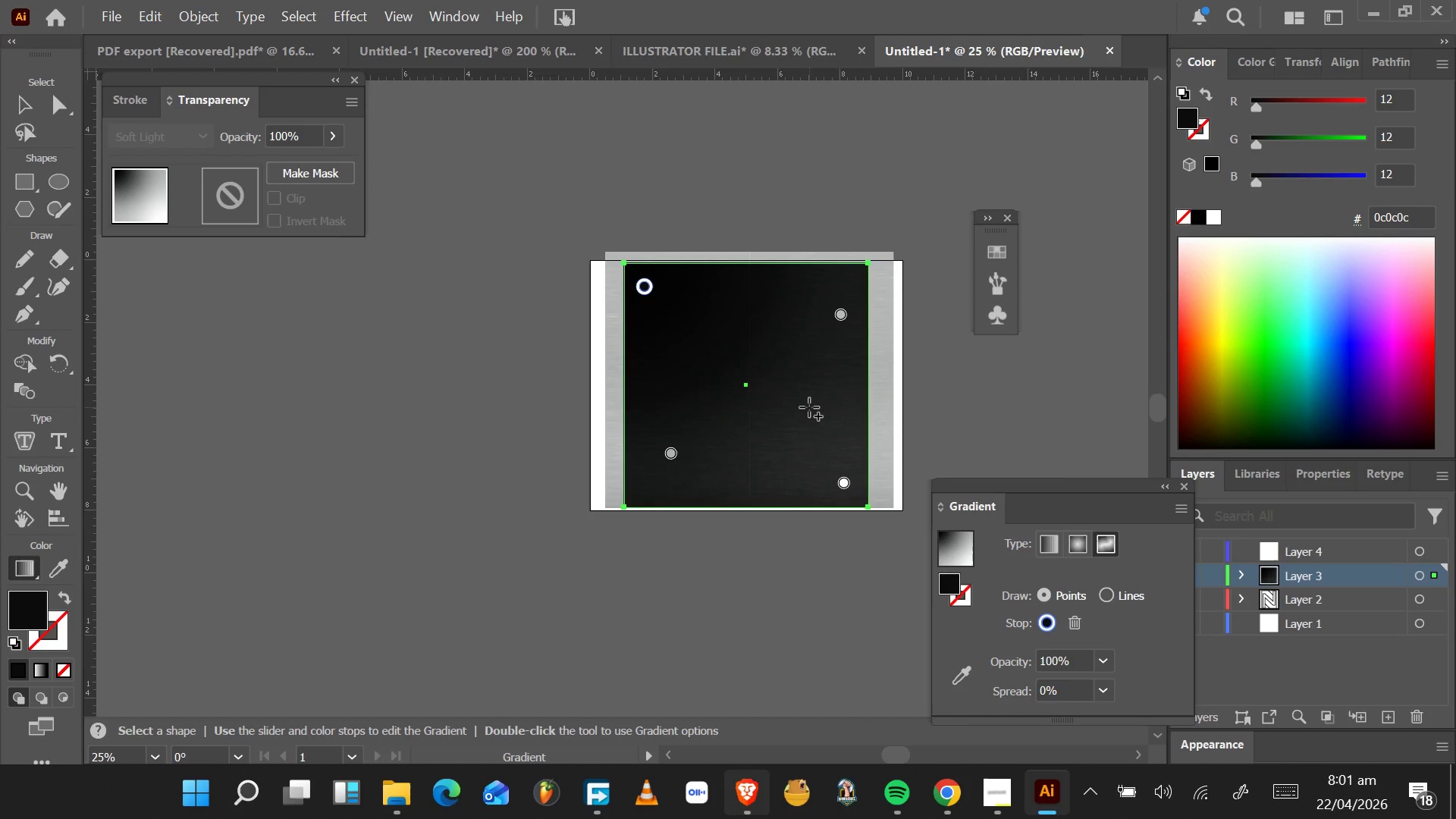 
left_click([839, 489])
 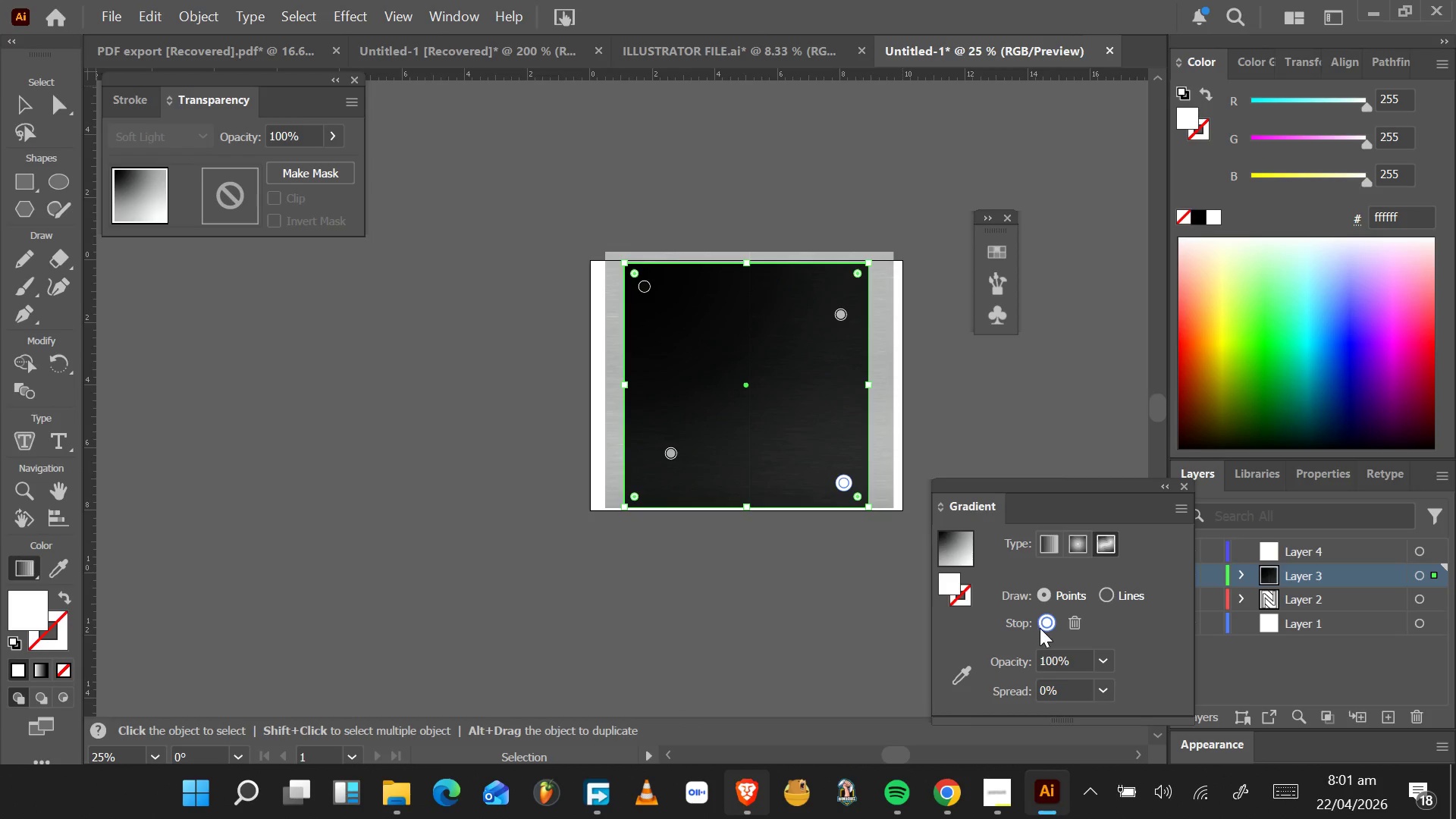 
left_click([1043, 621])
 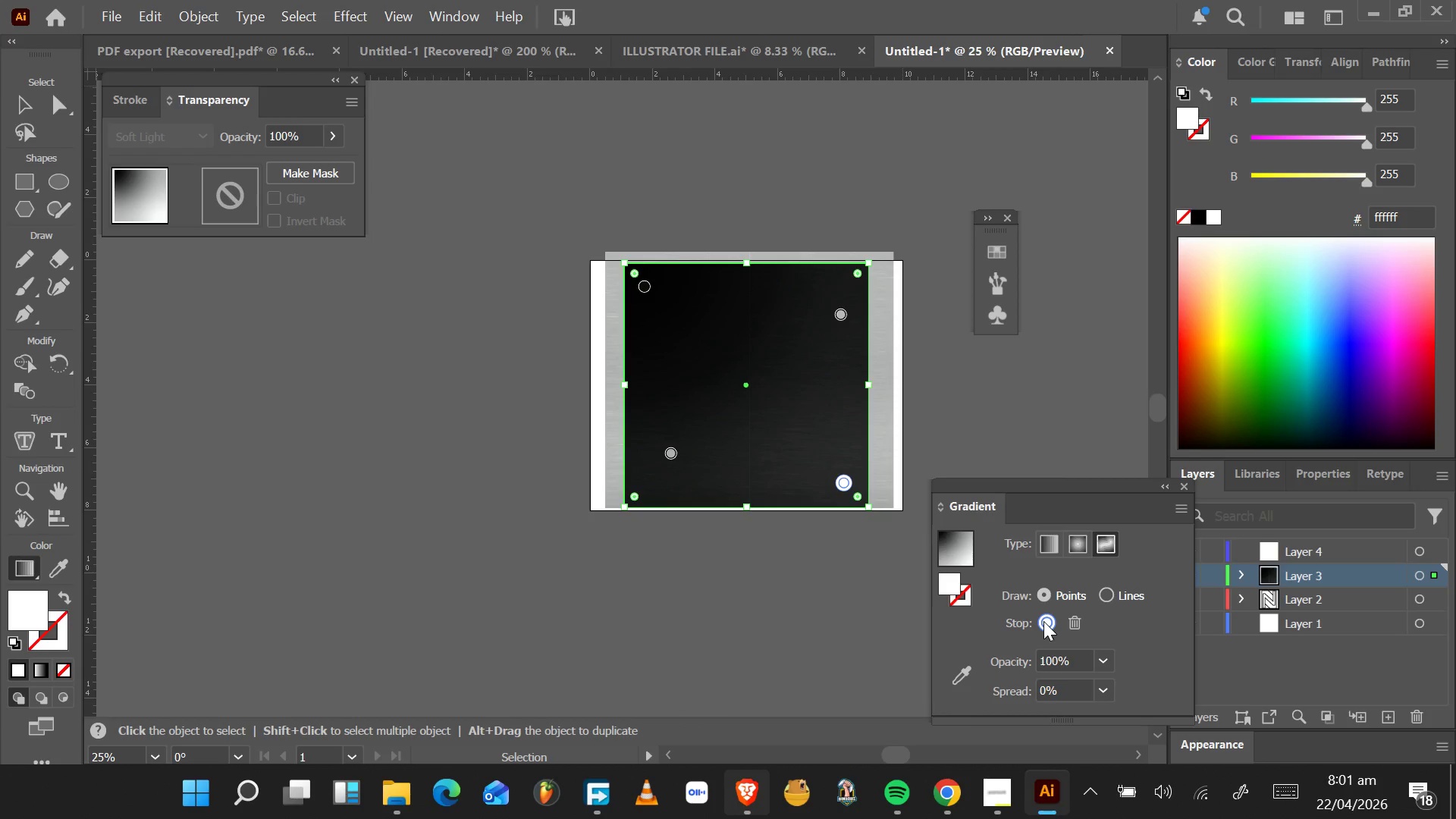 
left_click([1043, 621])
 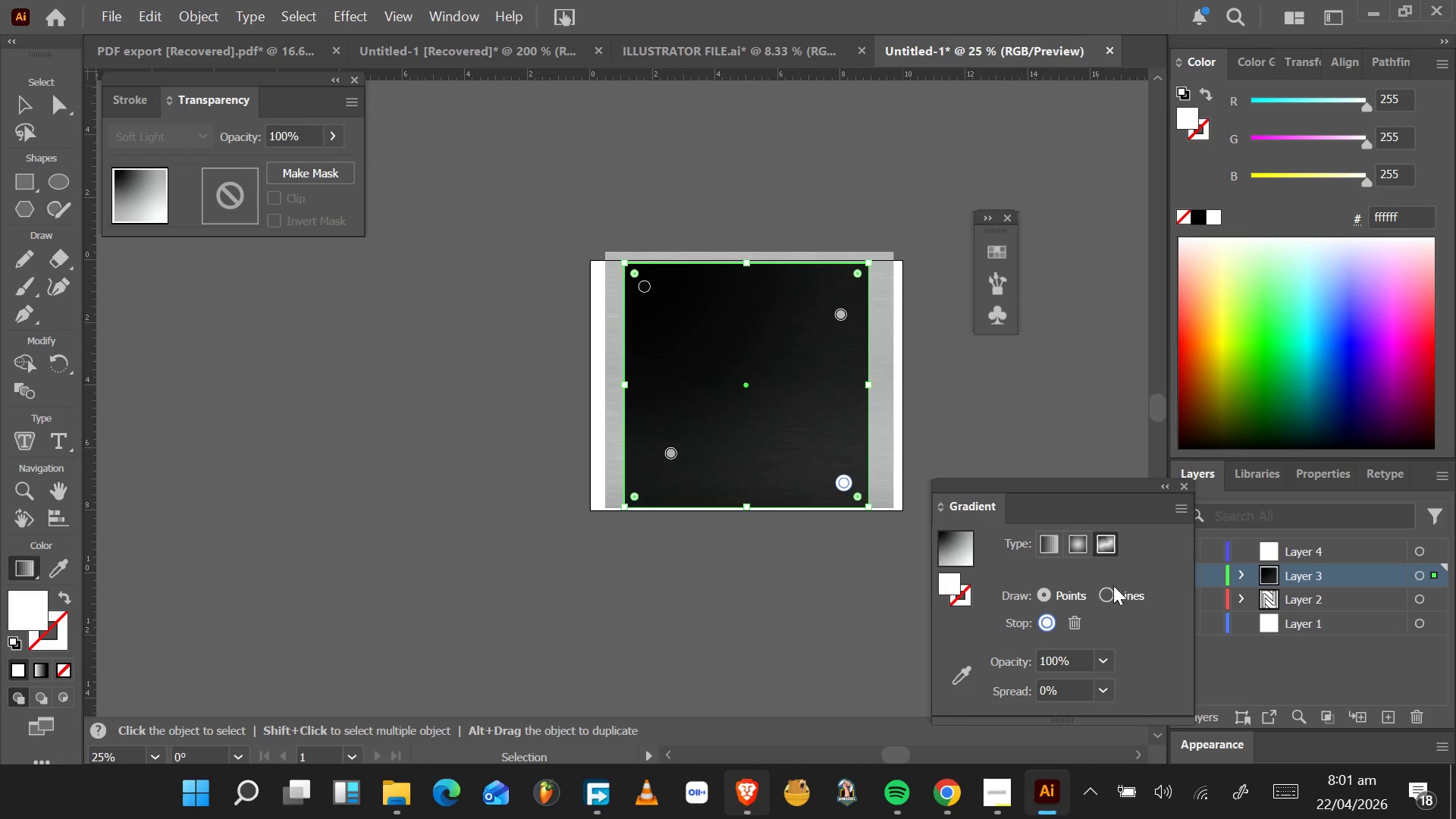 
left_click([1105, 596])
 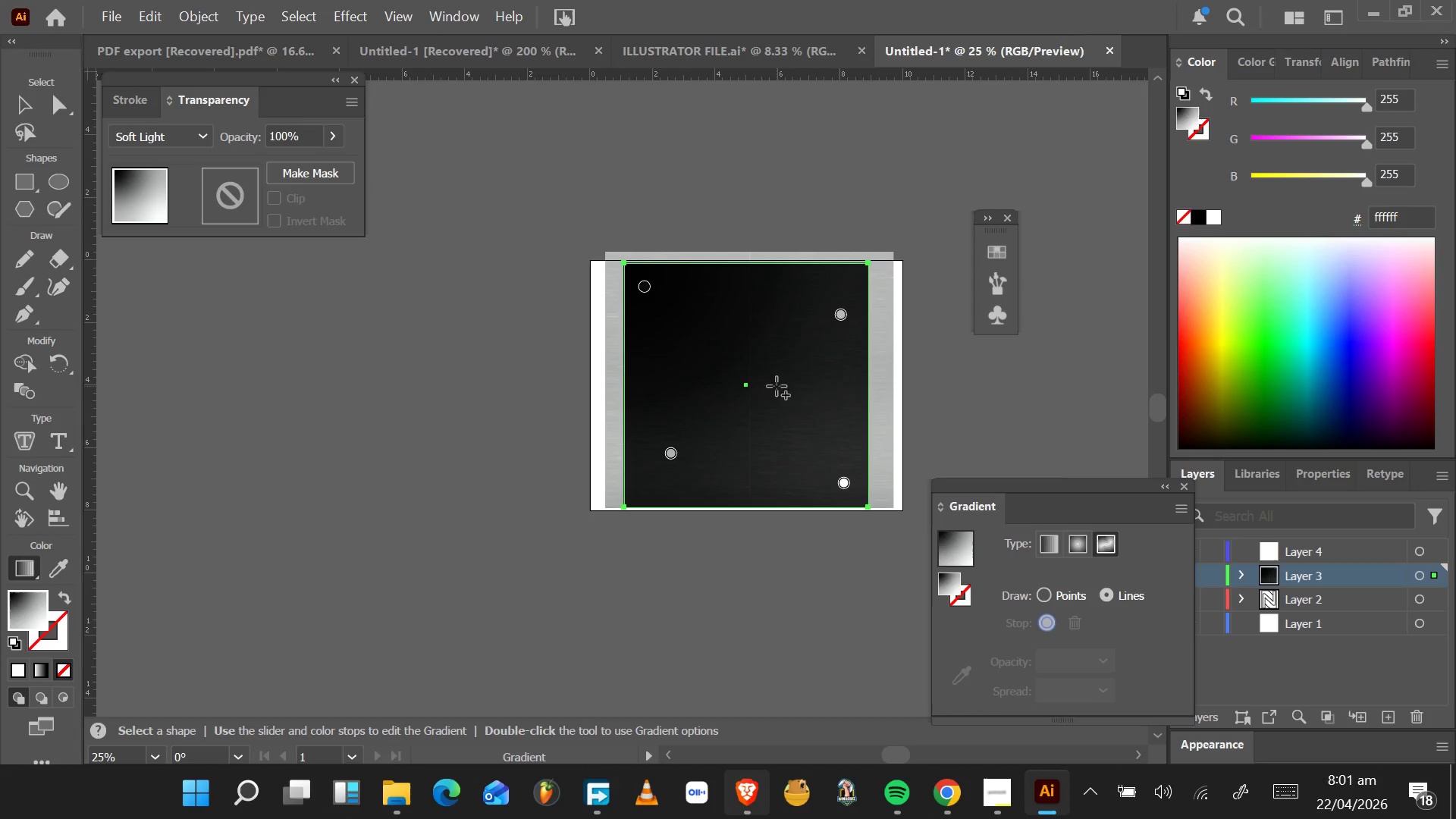 
left_click_drag(start_coordinate=[843, 311], to_coordinate=[749, 357])
 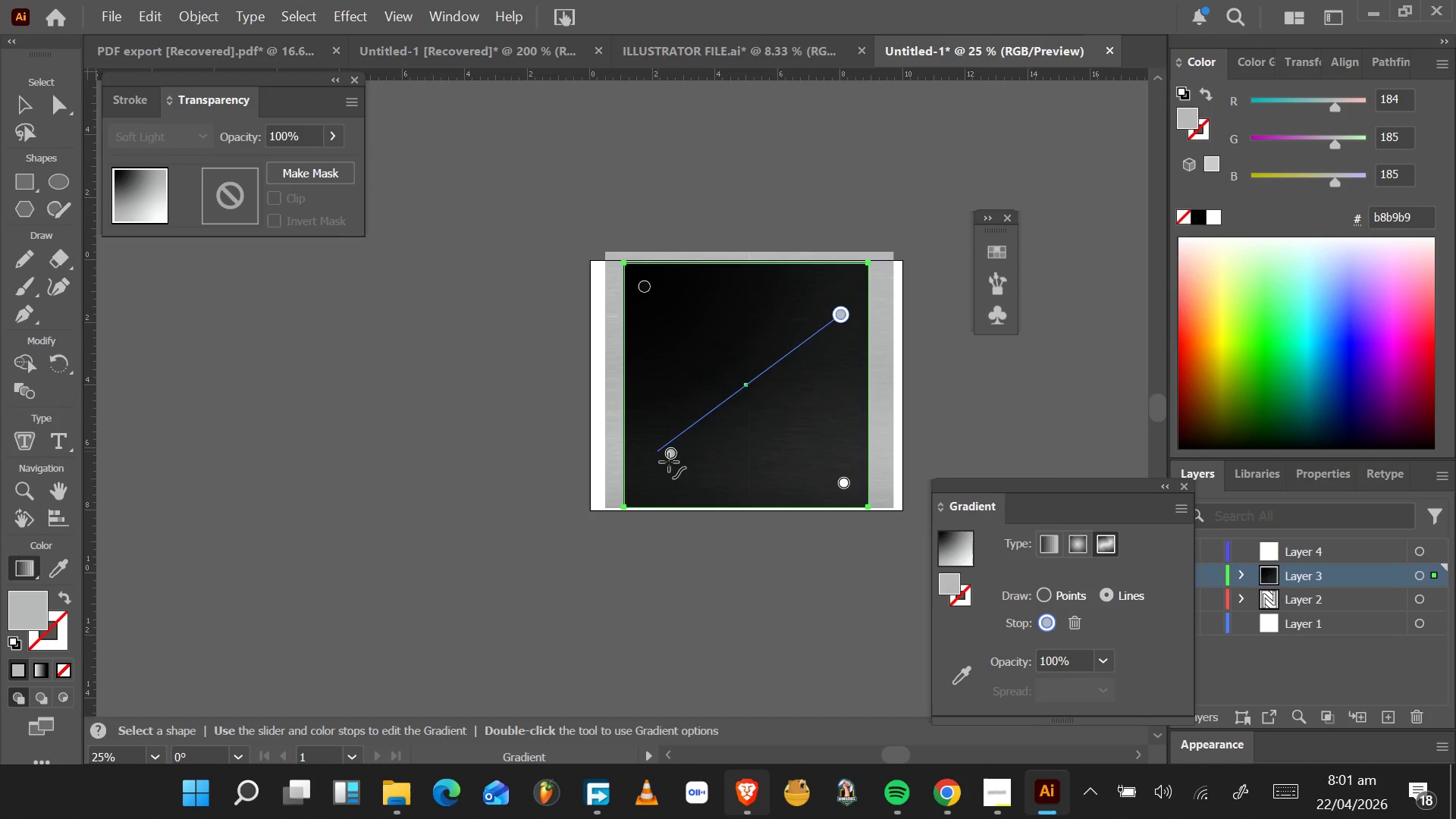 
left_click([668, 454])
 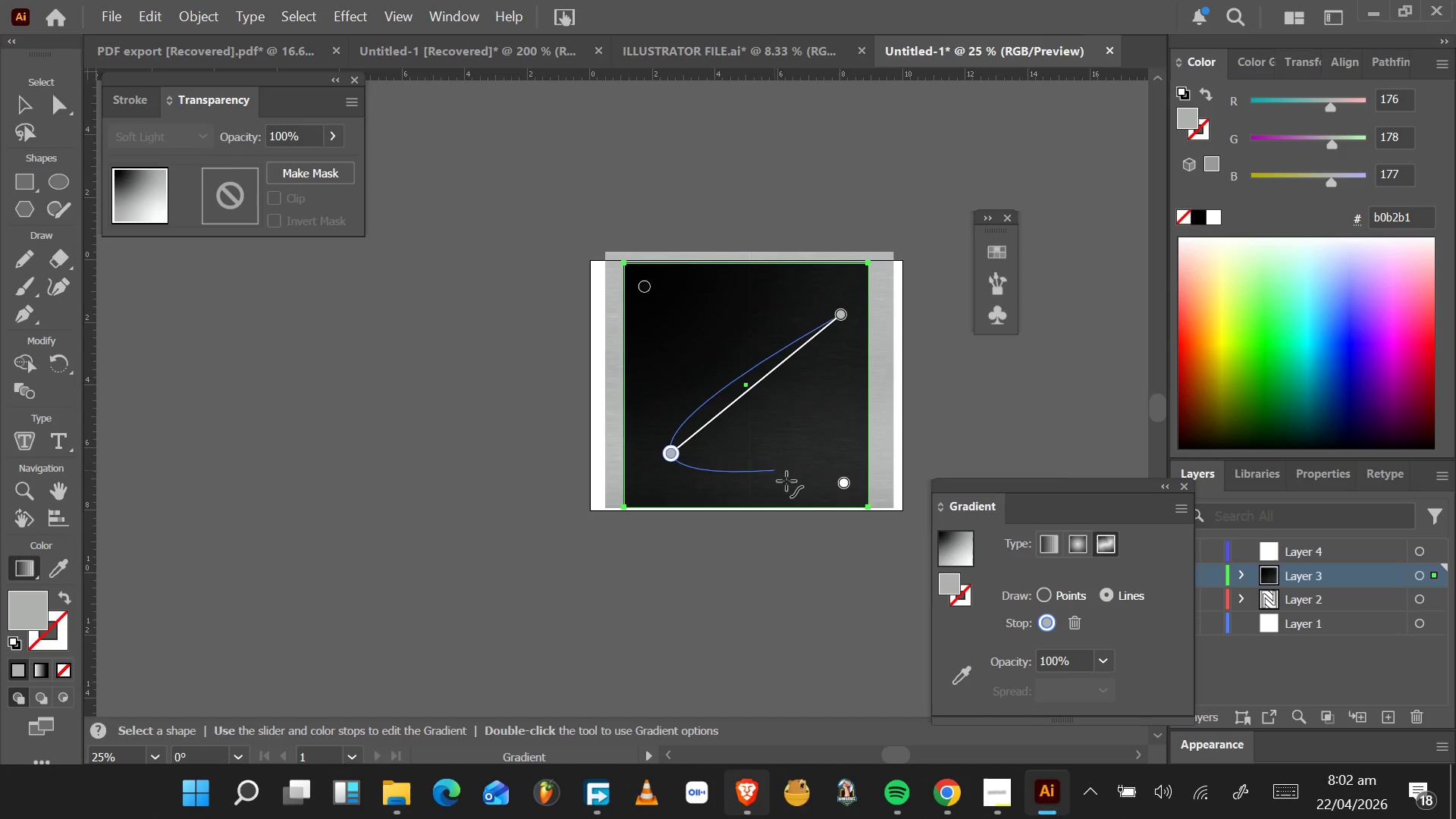 
wait(6.64)
 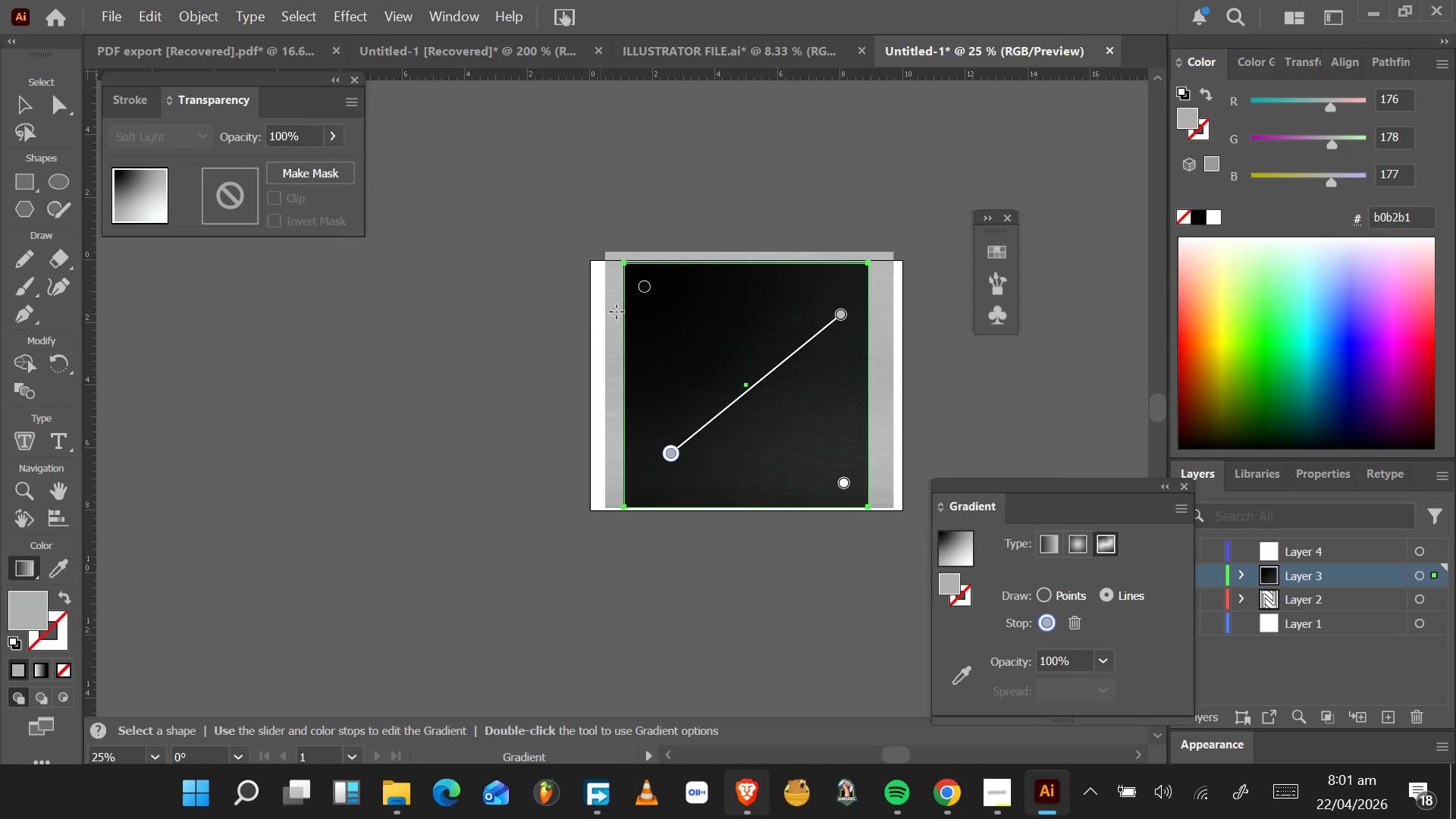 
left_click([843, 483])
 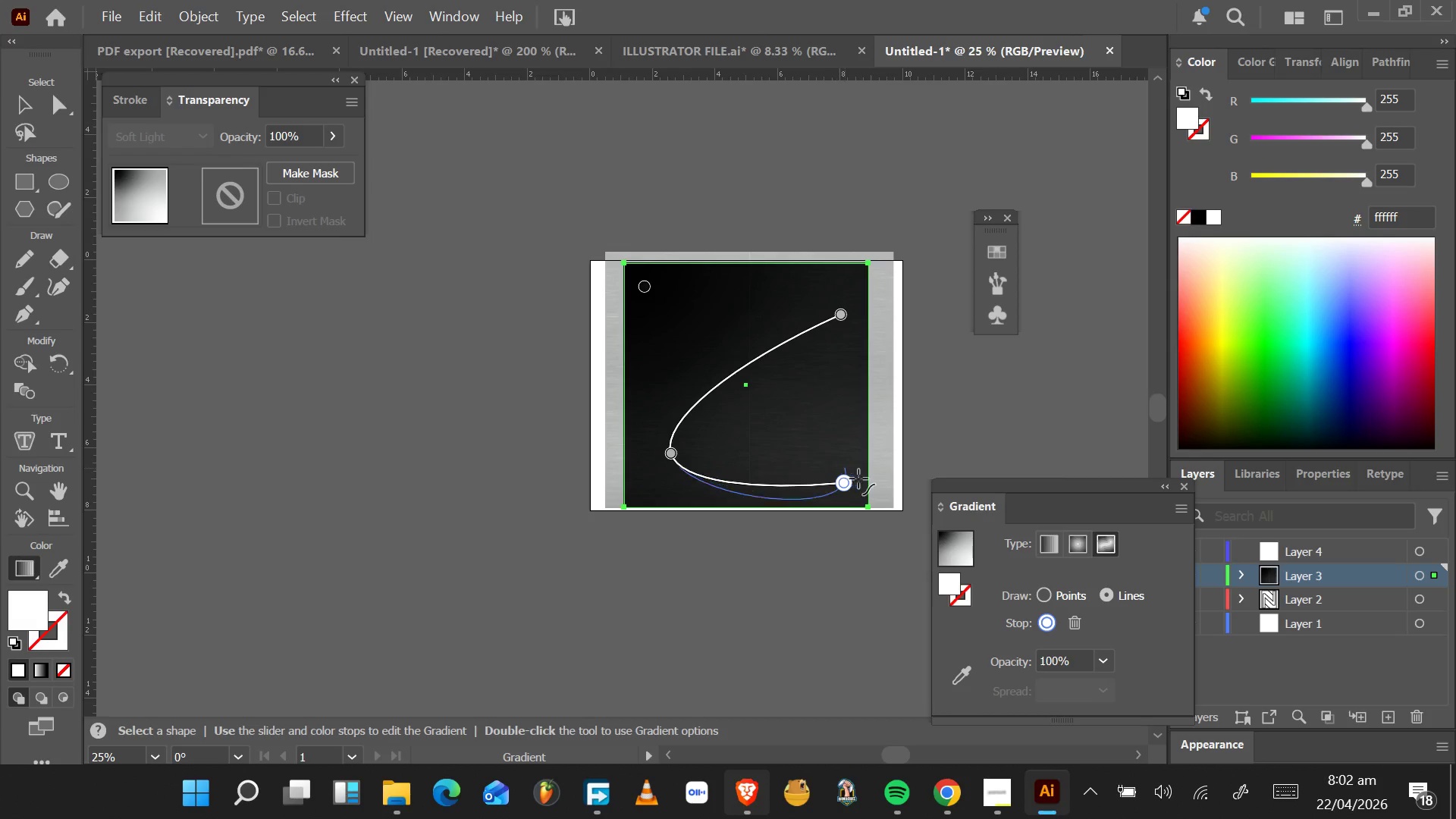 
wait(6.95)
 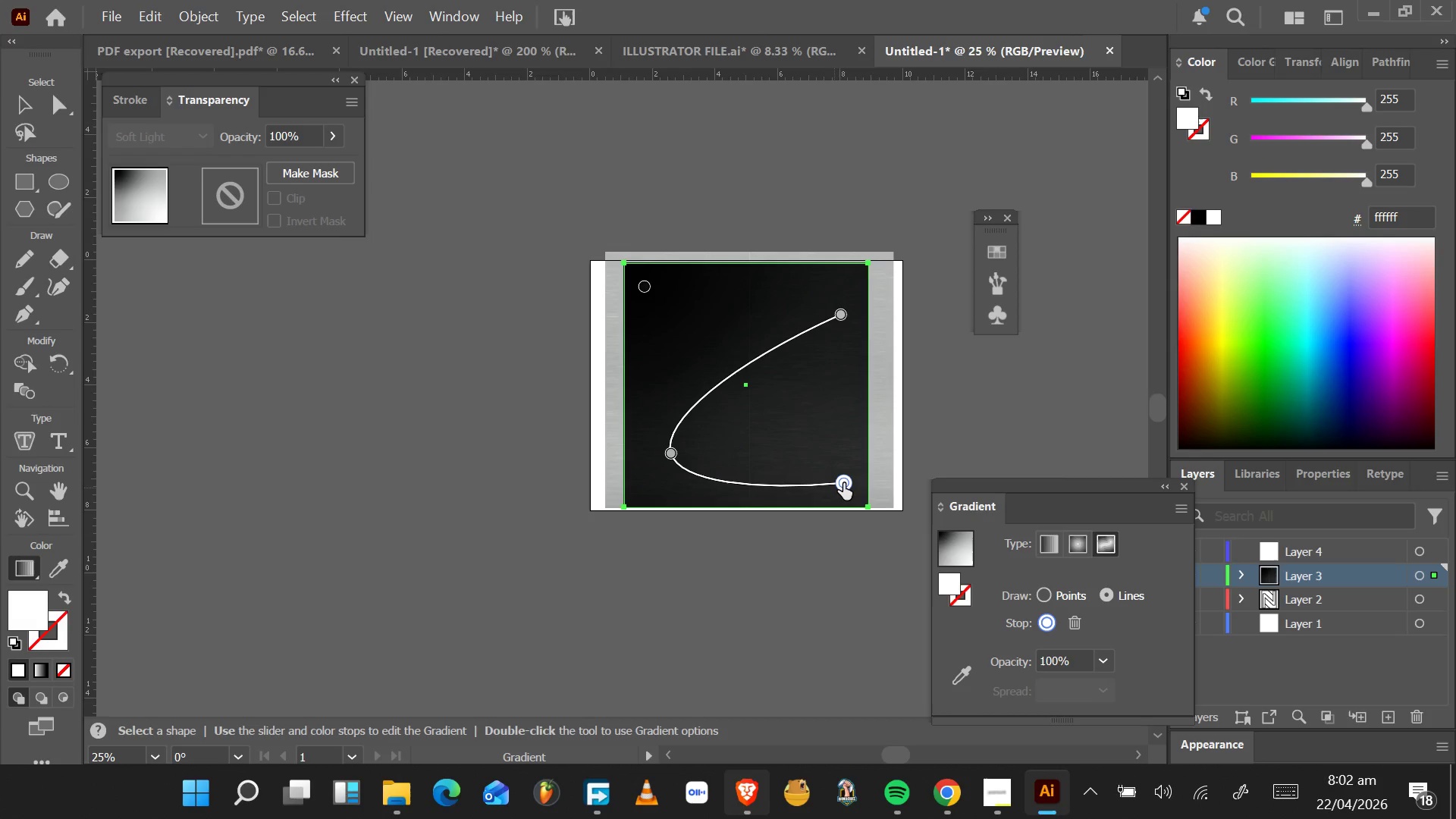 
key(Enter)
 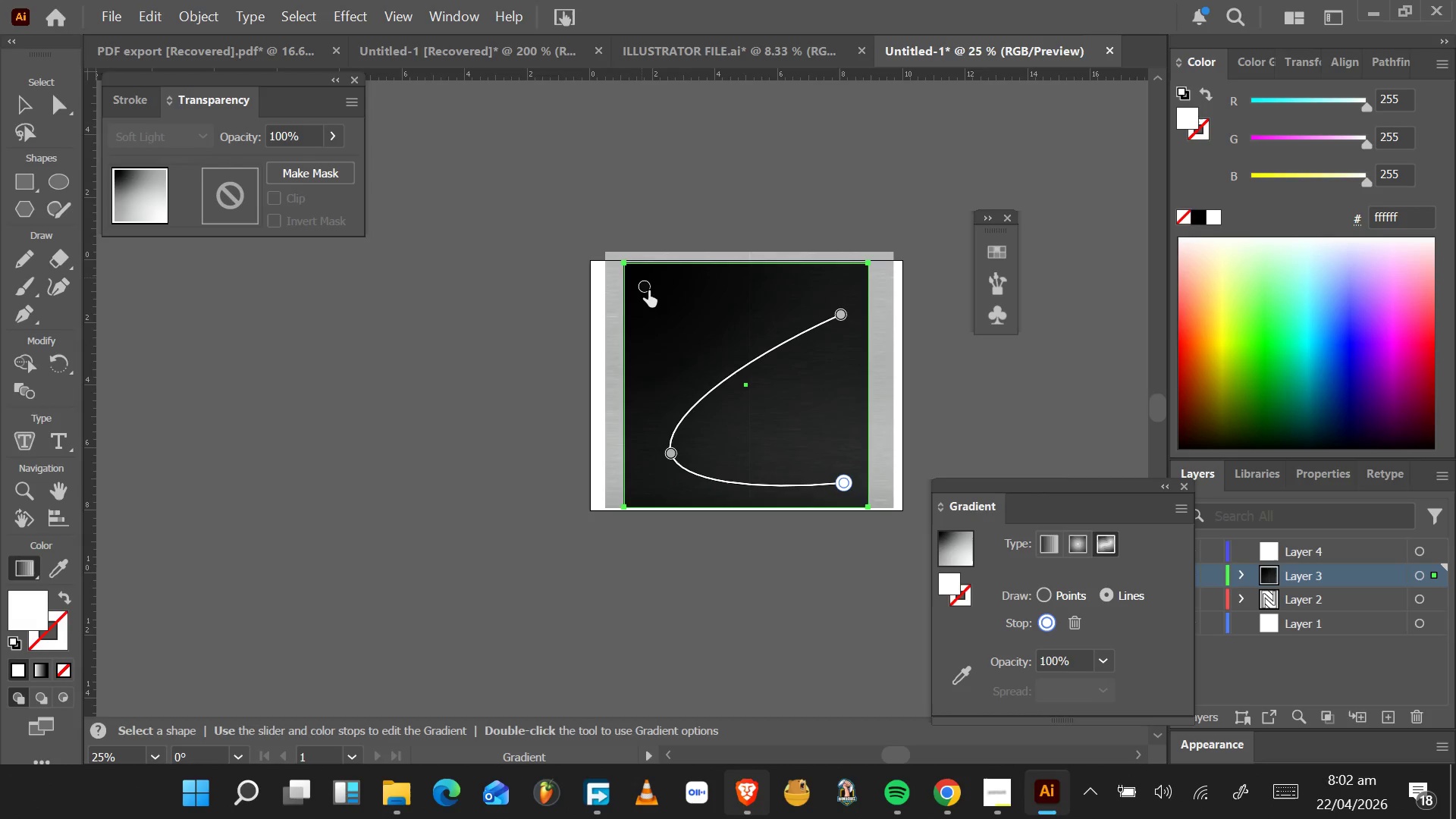 
left_click([642, 285])
 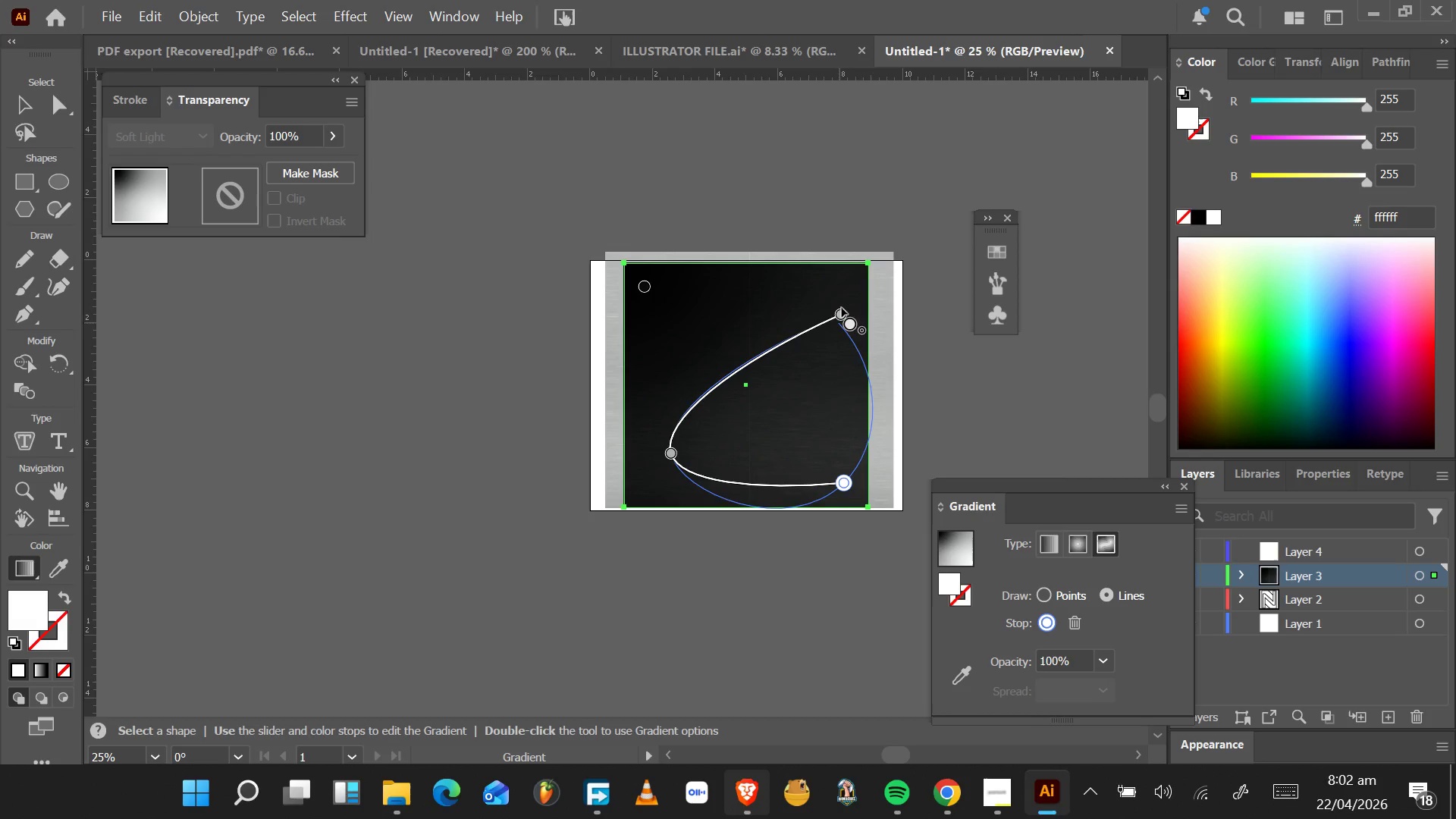 
left_click([840, 306])
 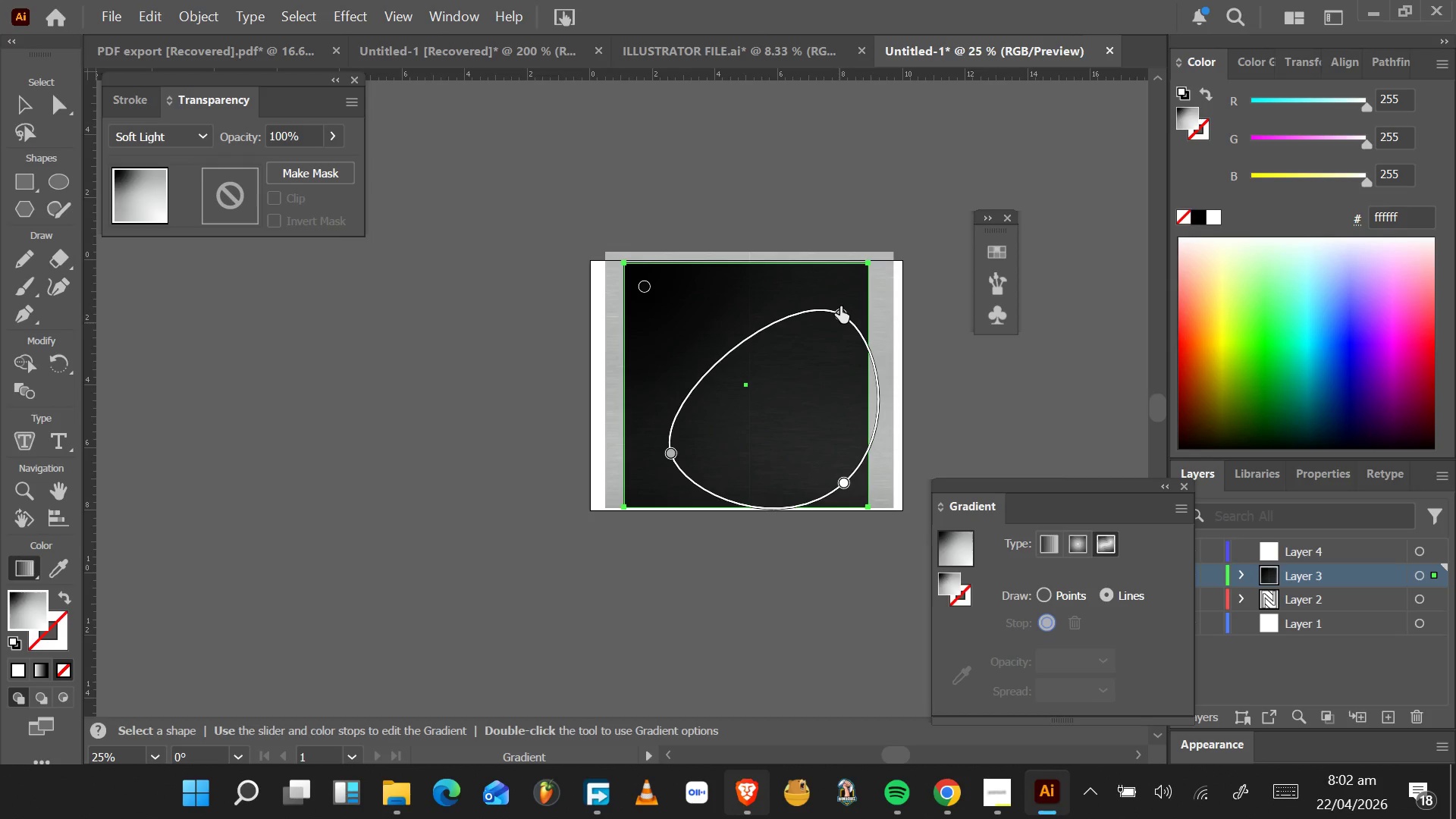 
hold_key(key=ControlLeft, duration=1.05)
 